 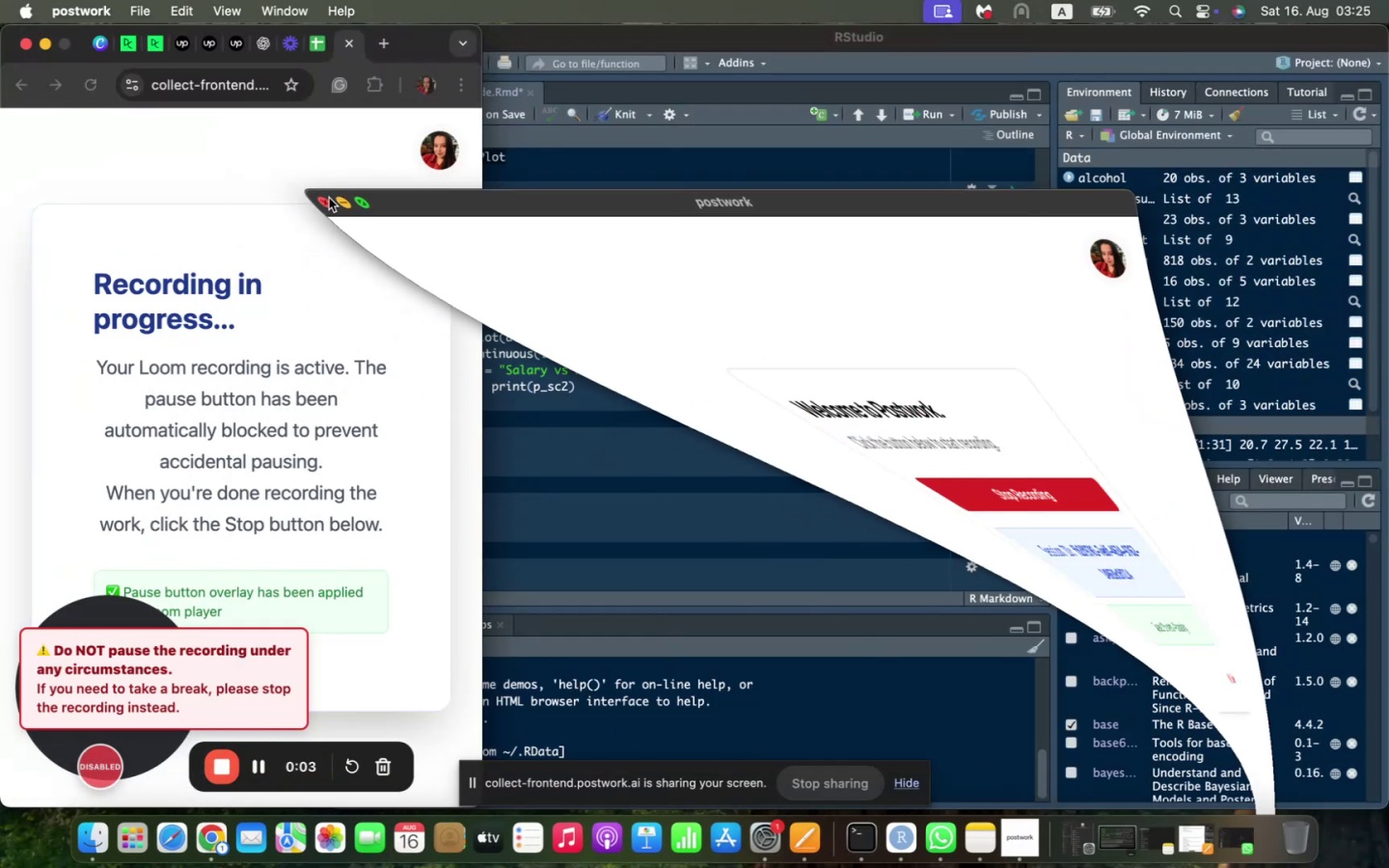 
left_click([669, 222])
 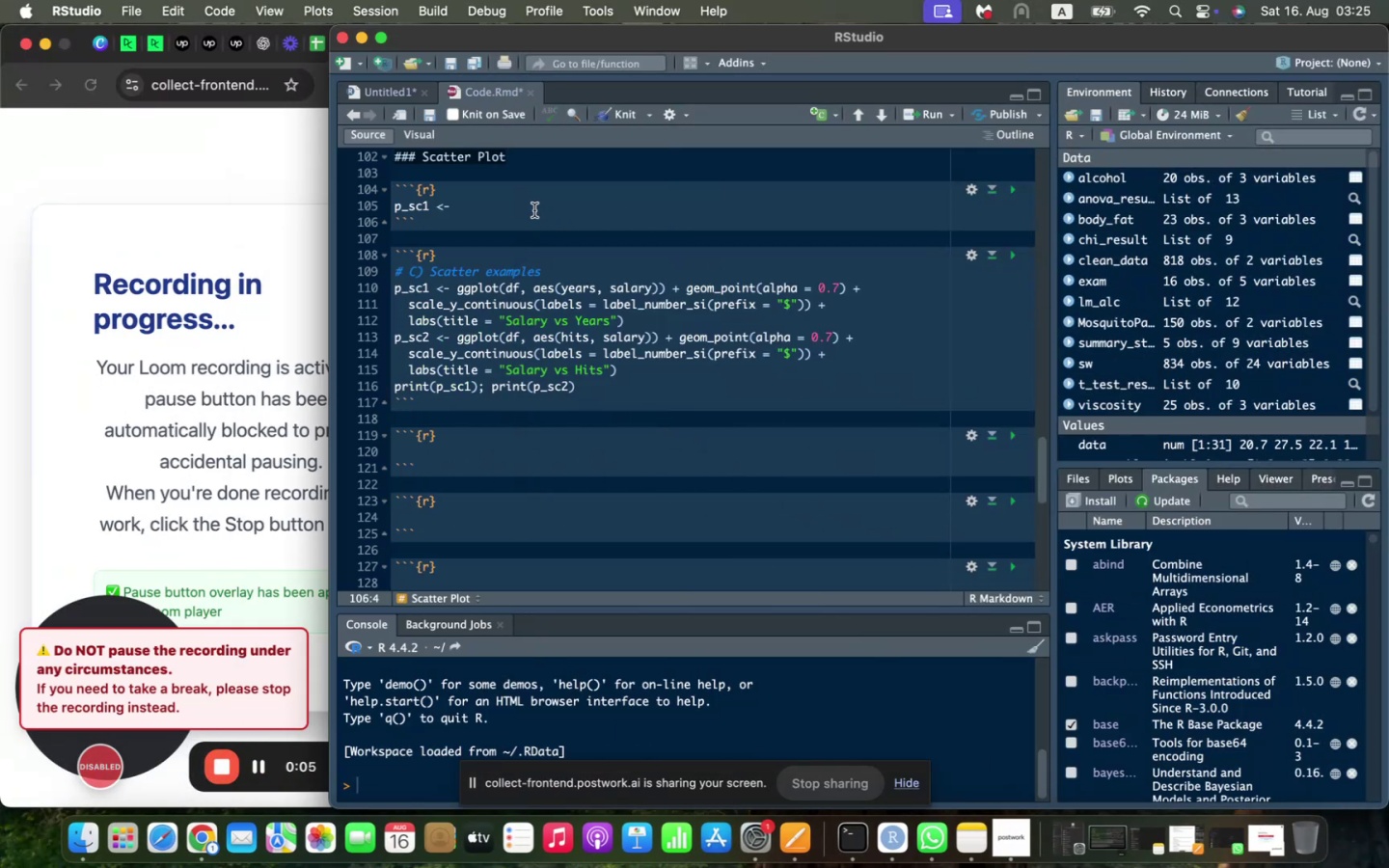 
left_click([533, 205])
 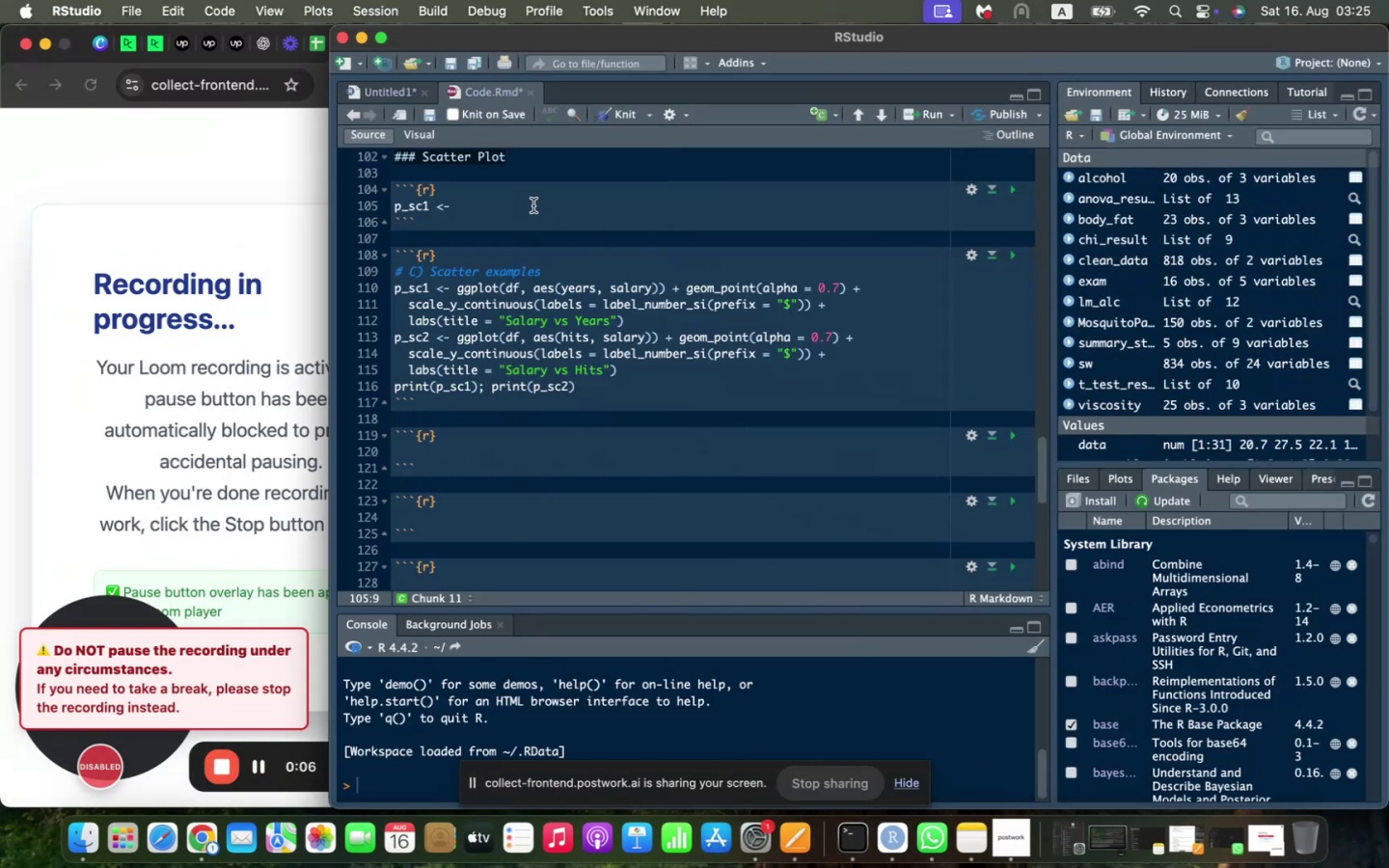 
type( ggplot(df, aes(years, sl)
key(Backspace)
type(alary)
 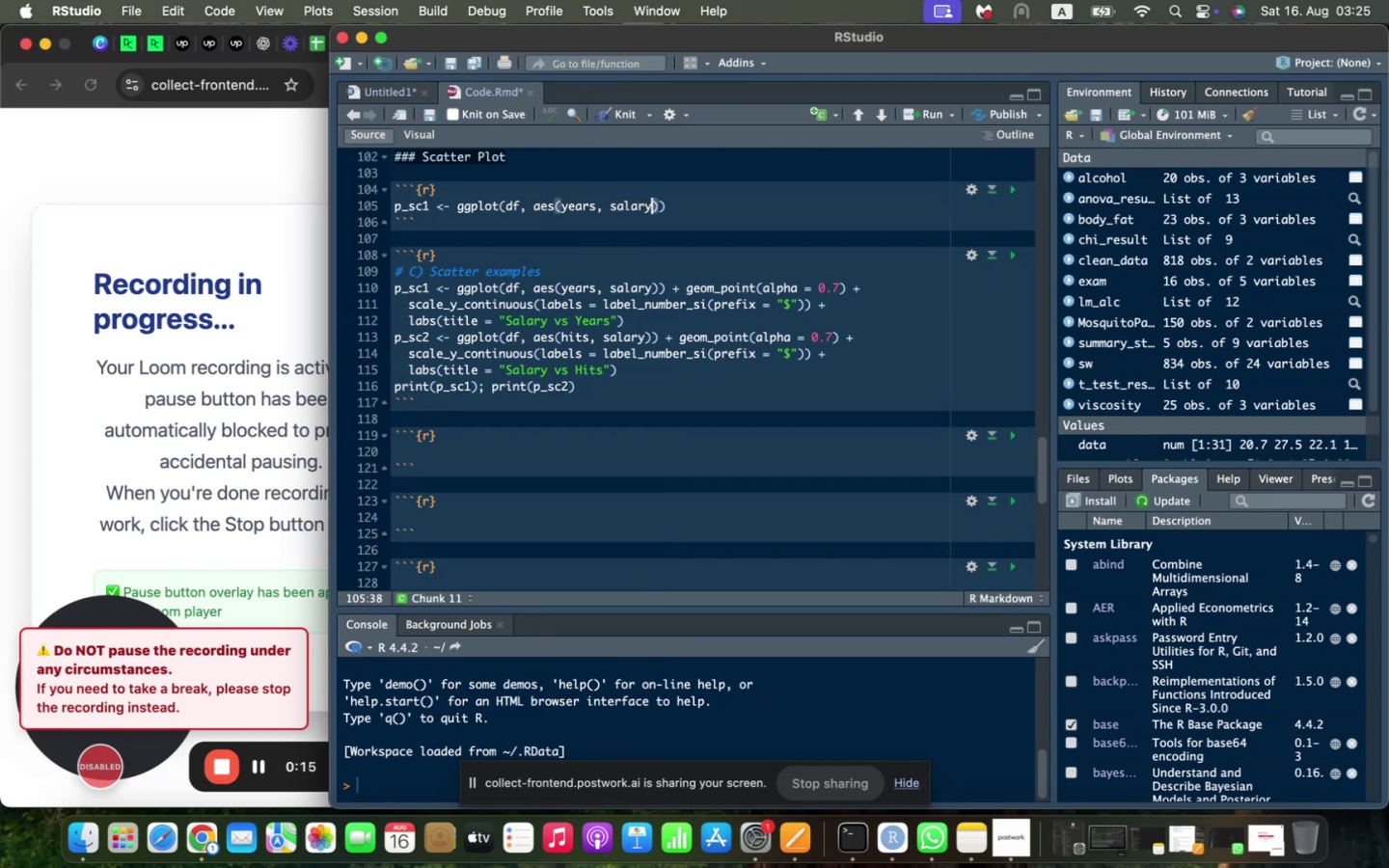 
key(ArrowRight)
 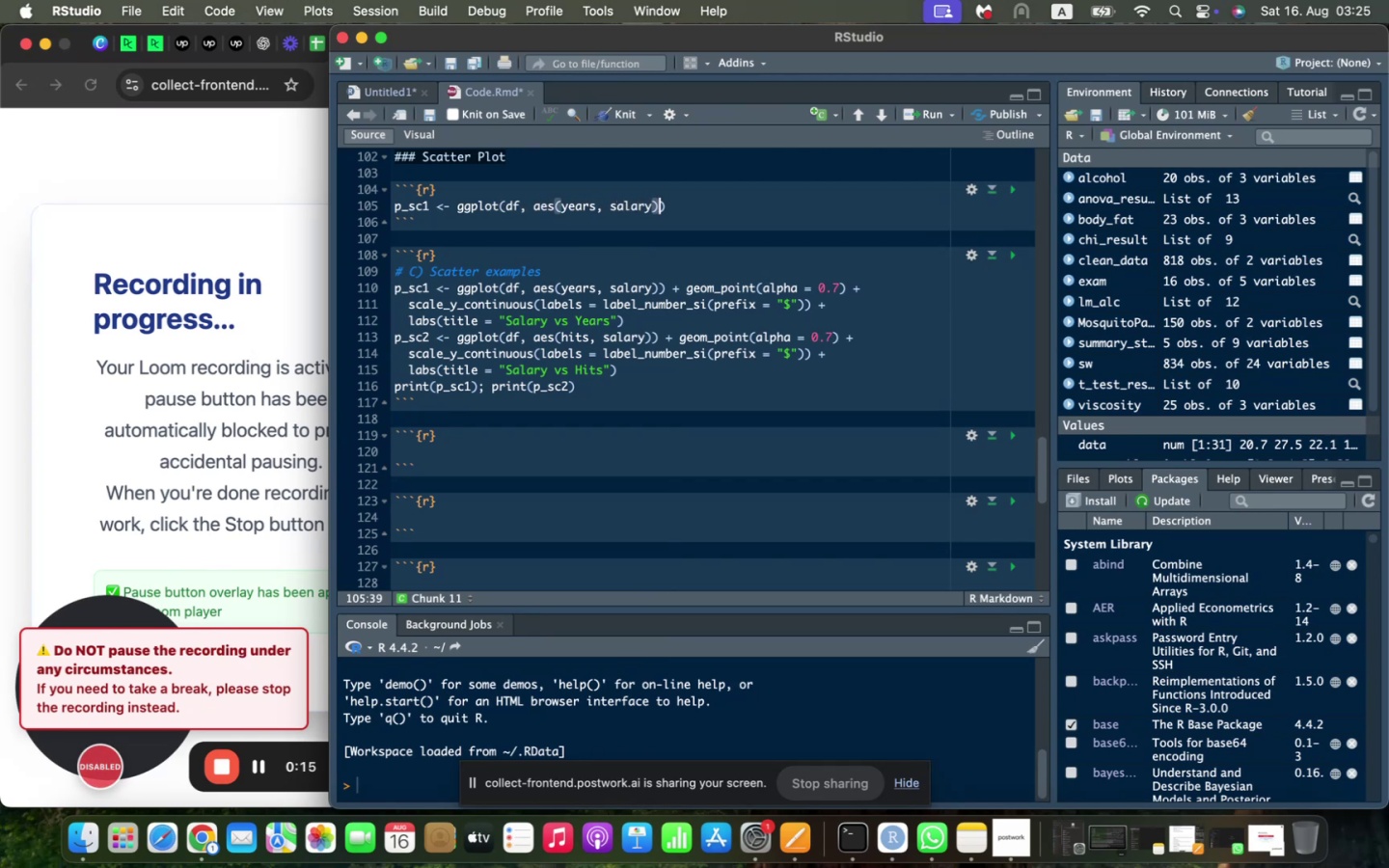 
key(ArrowRight)
 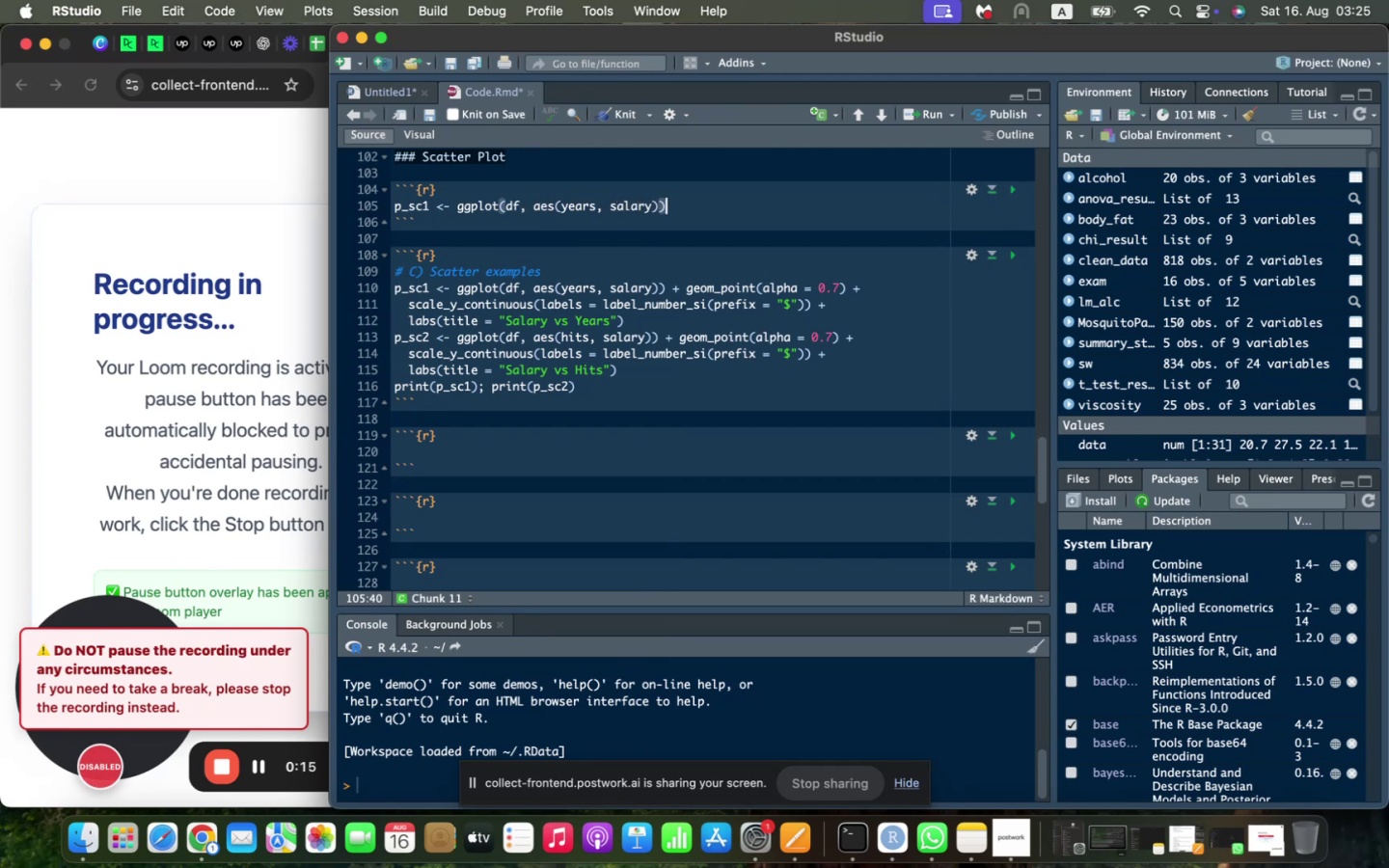 
type( + geom_oi)
key(Backspace)
key(Backspace)
type(point(alpha = 0.7)
 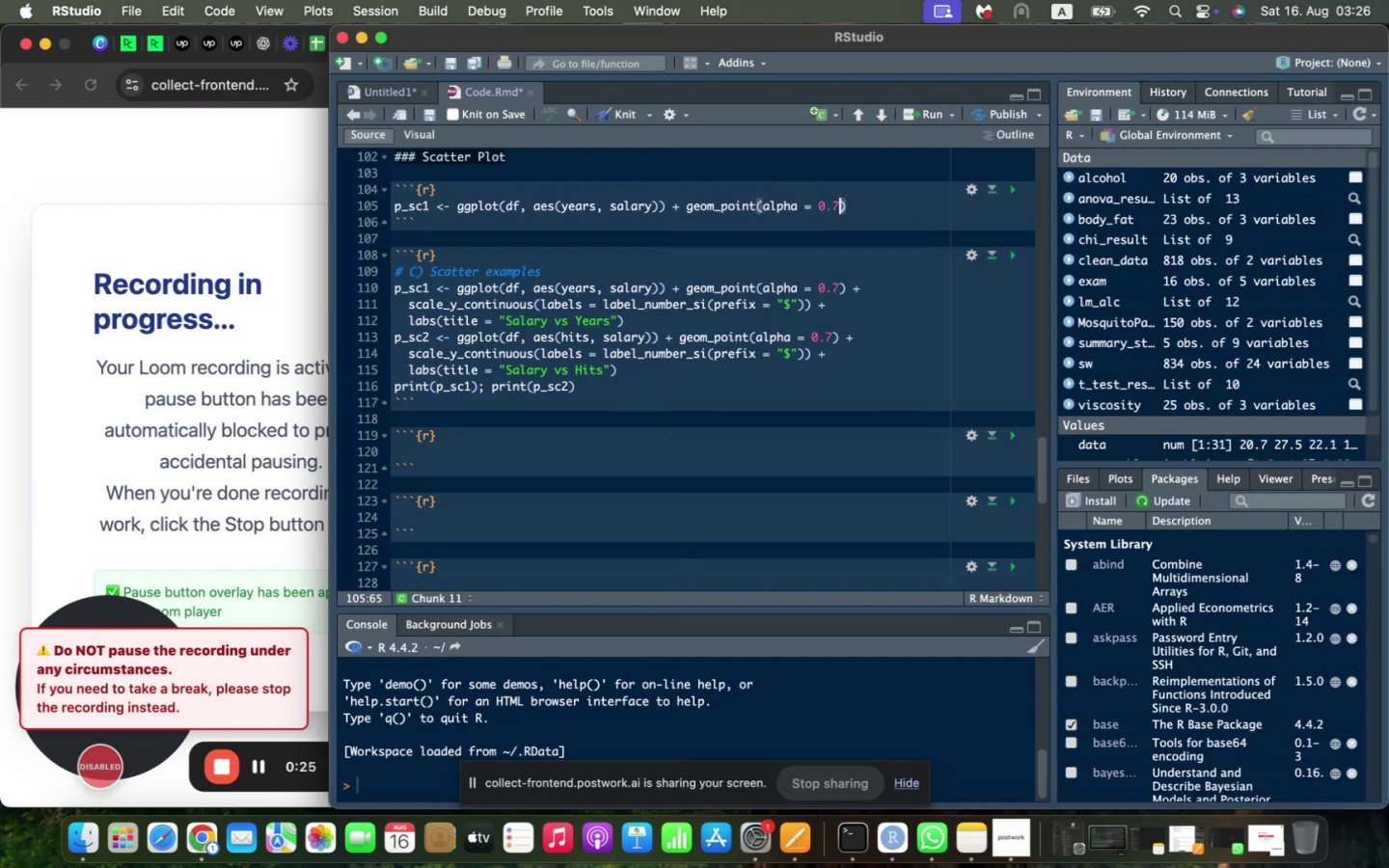 
key(ArrowRight)
 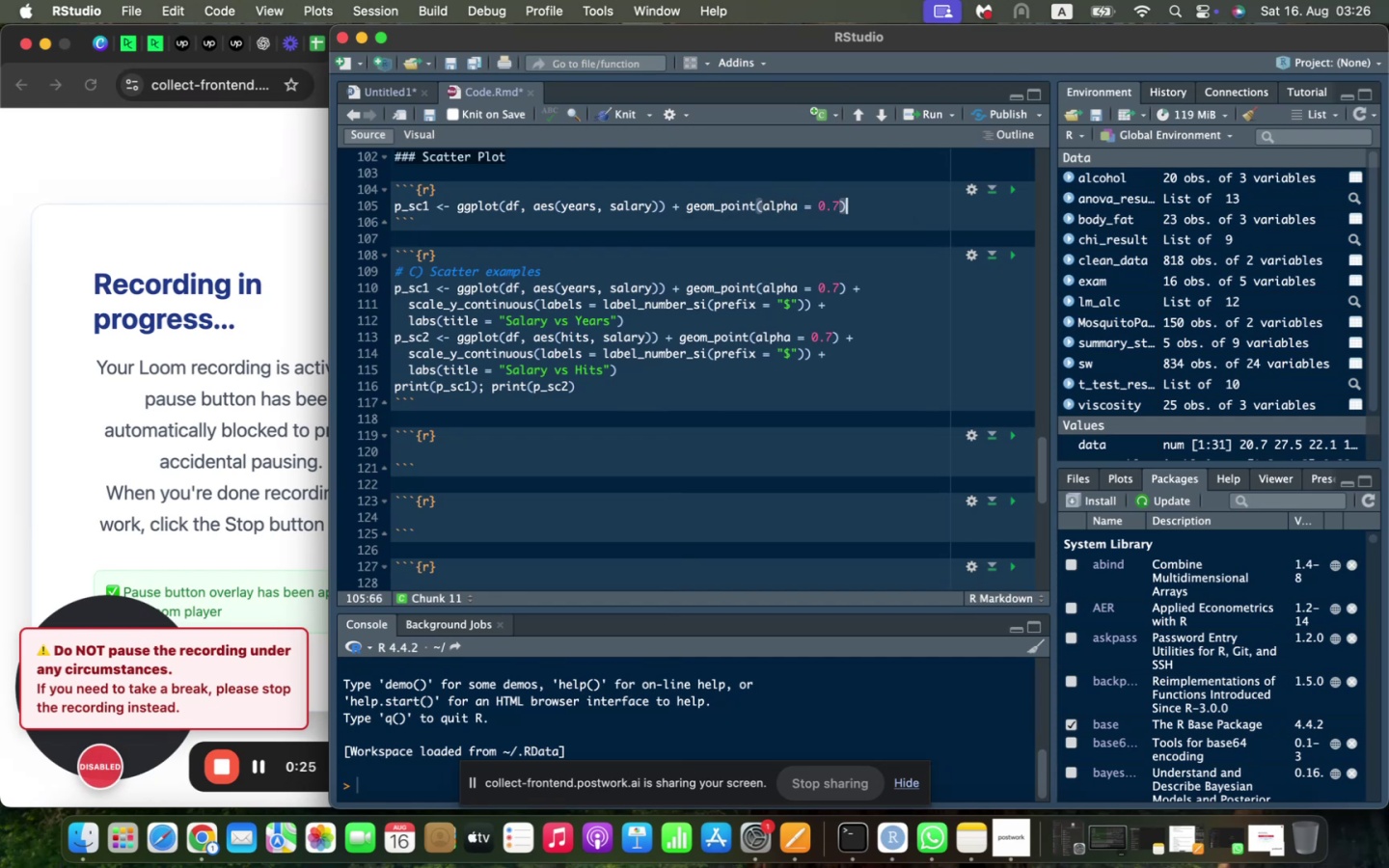 
key(Space)
 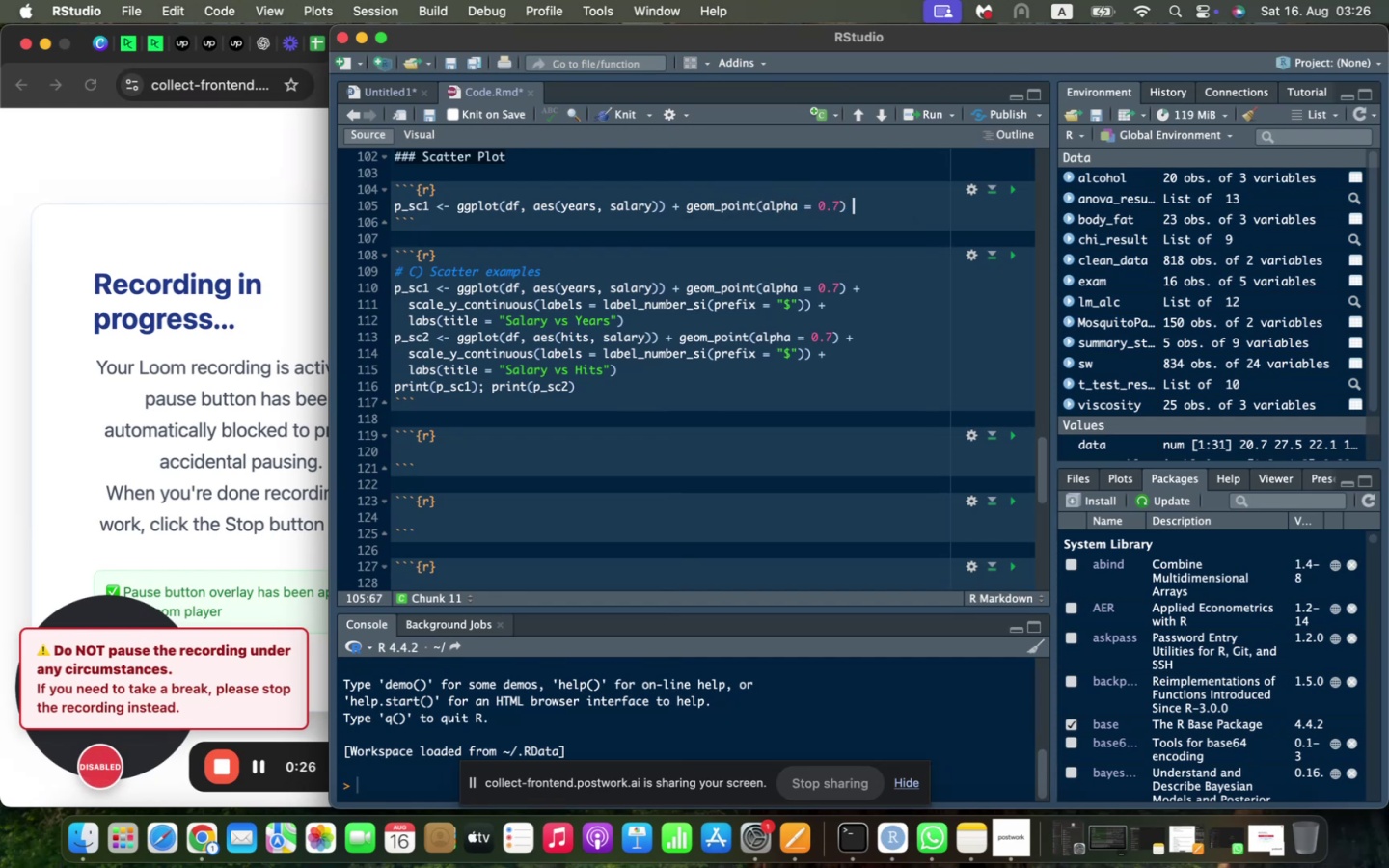 
key(Shift+ShiftLeft)
 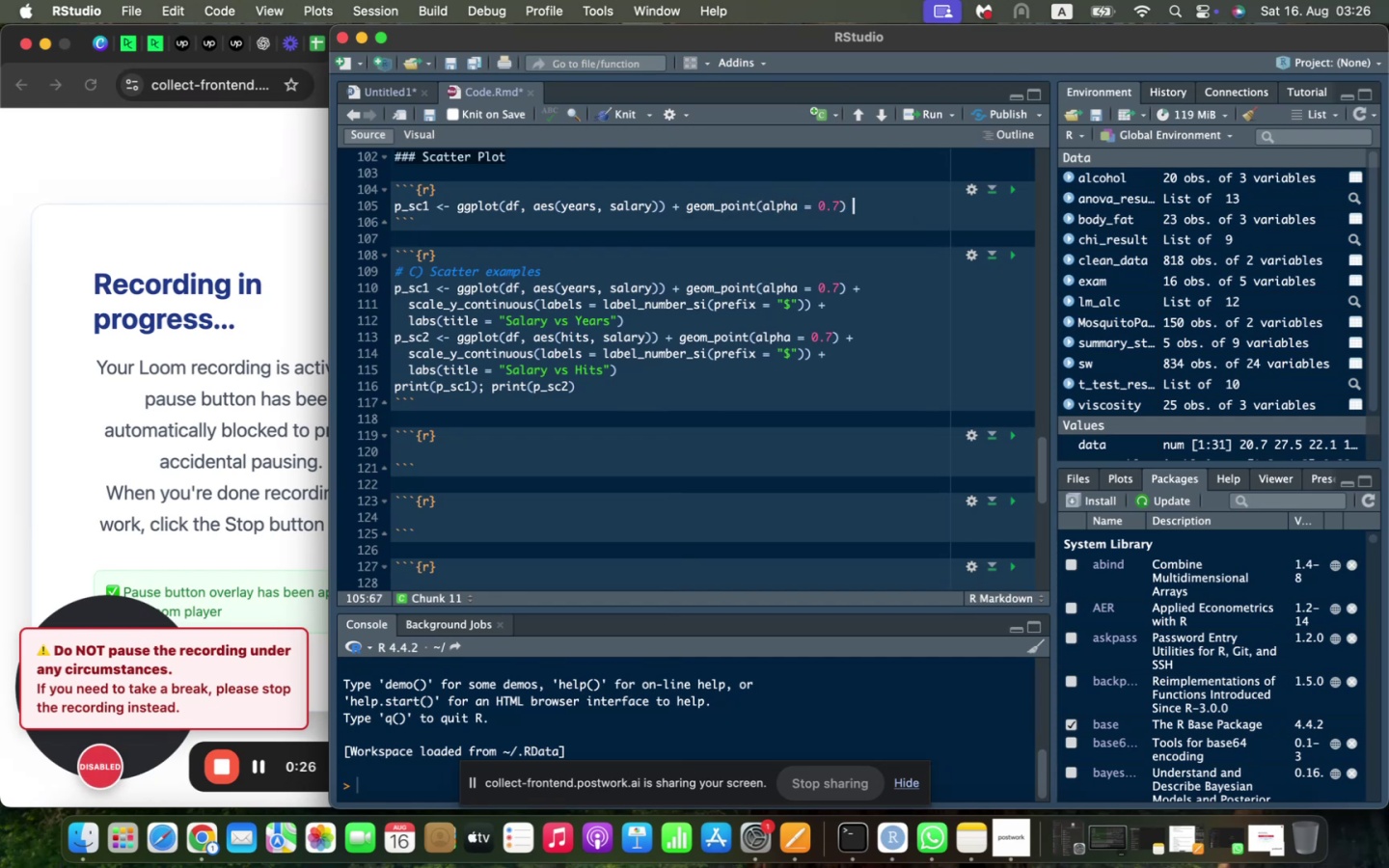 
key(Shift+Equal)
 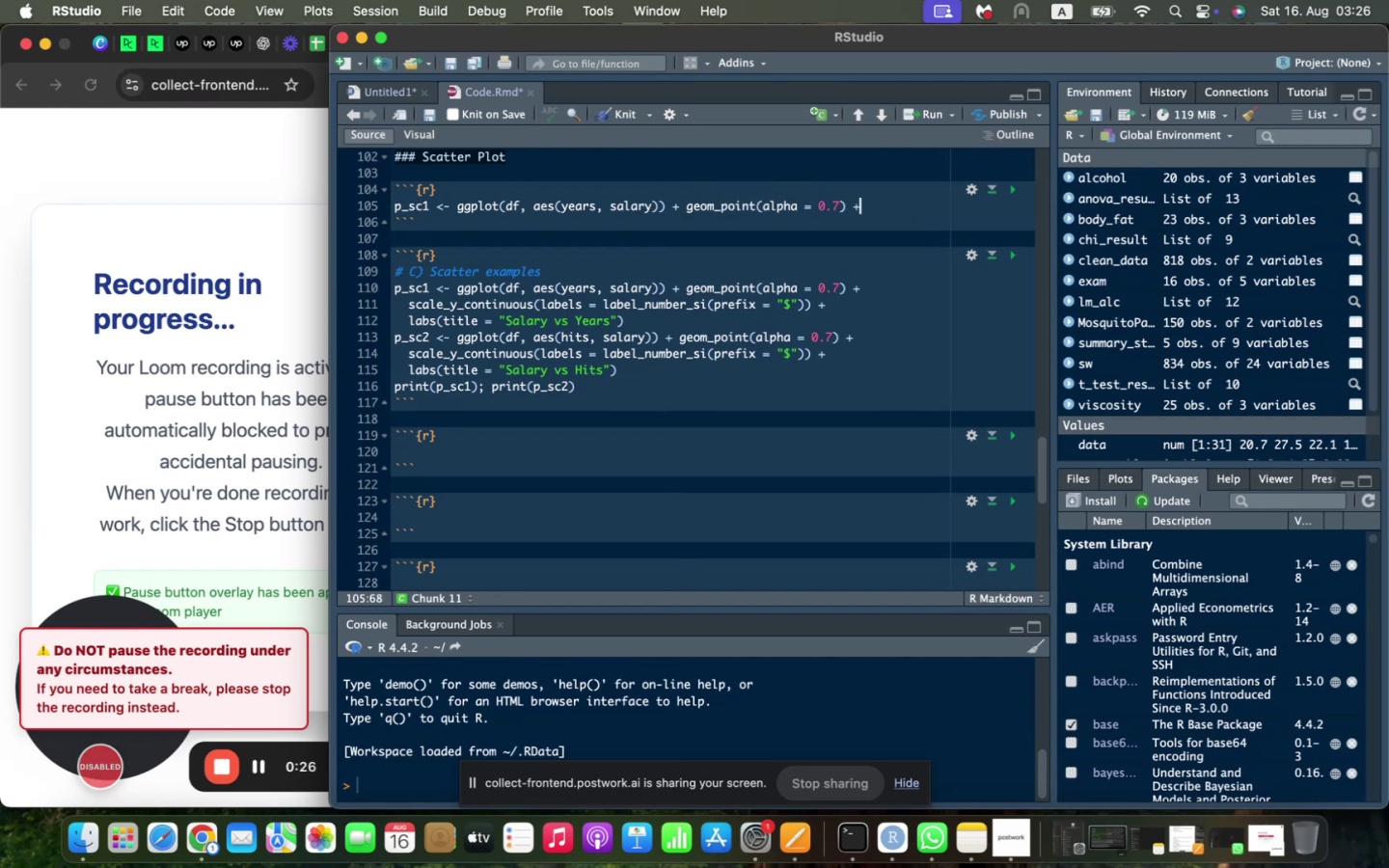 
key(Enter)
 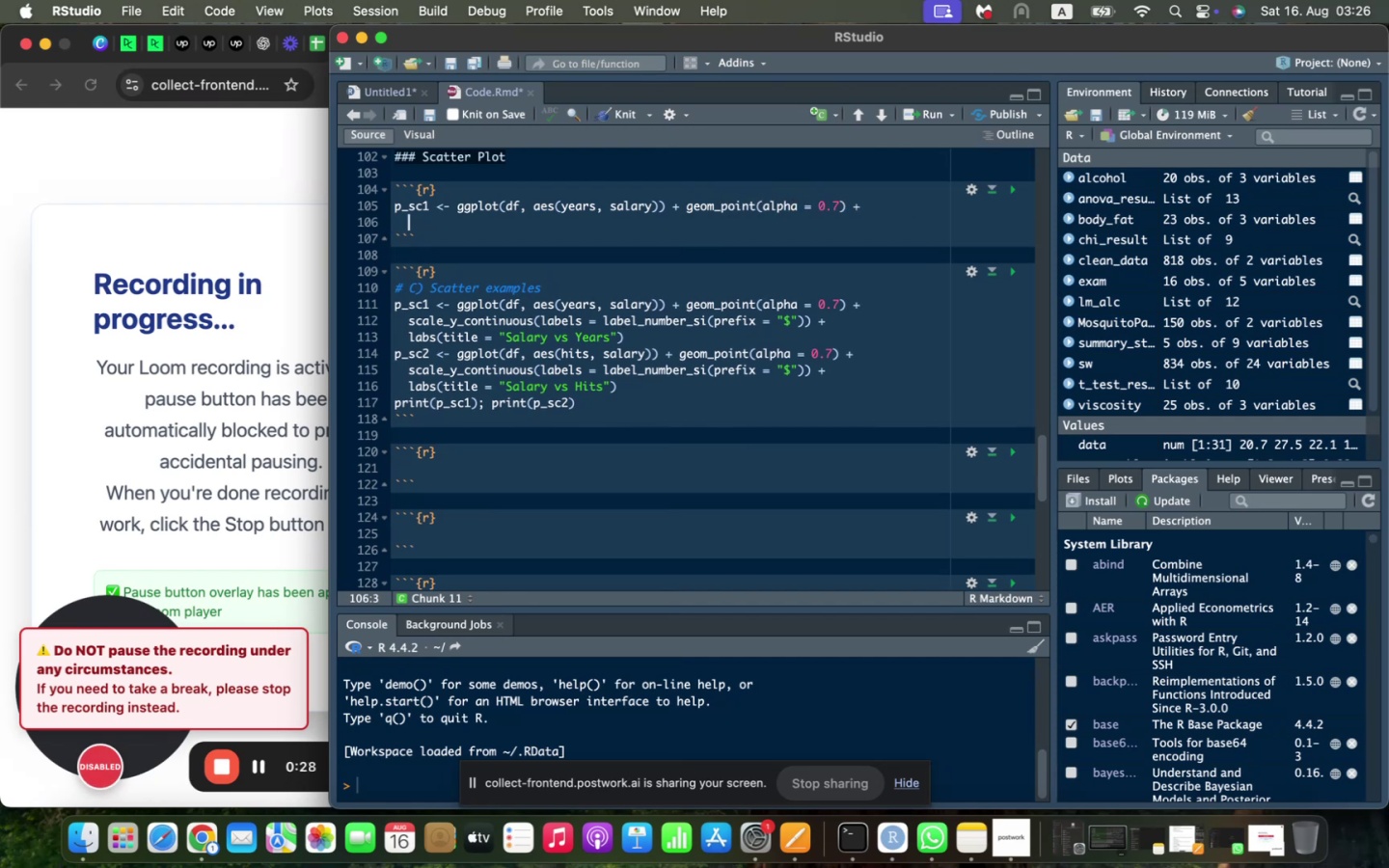 
type(sc)
key(Backspace)
key(Backspace)
 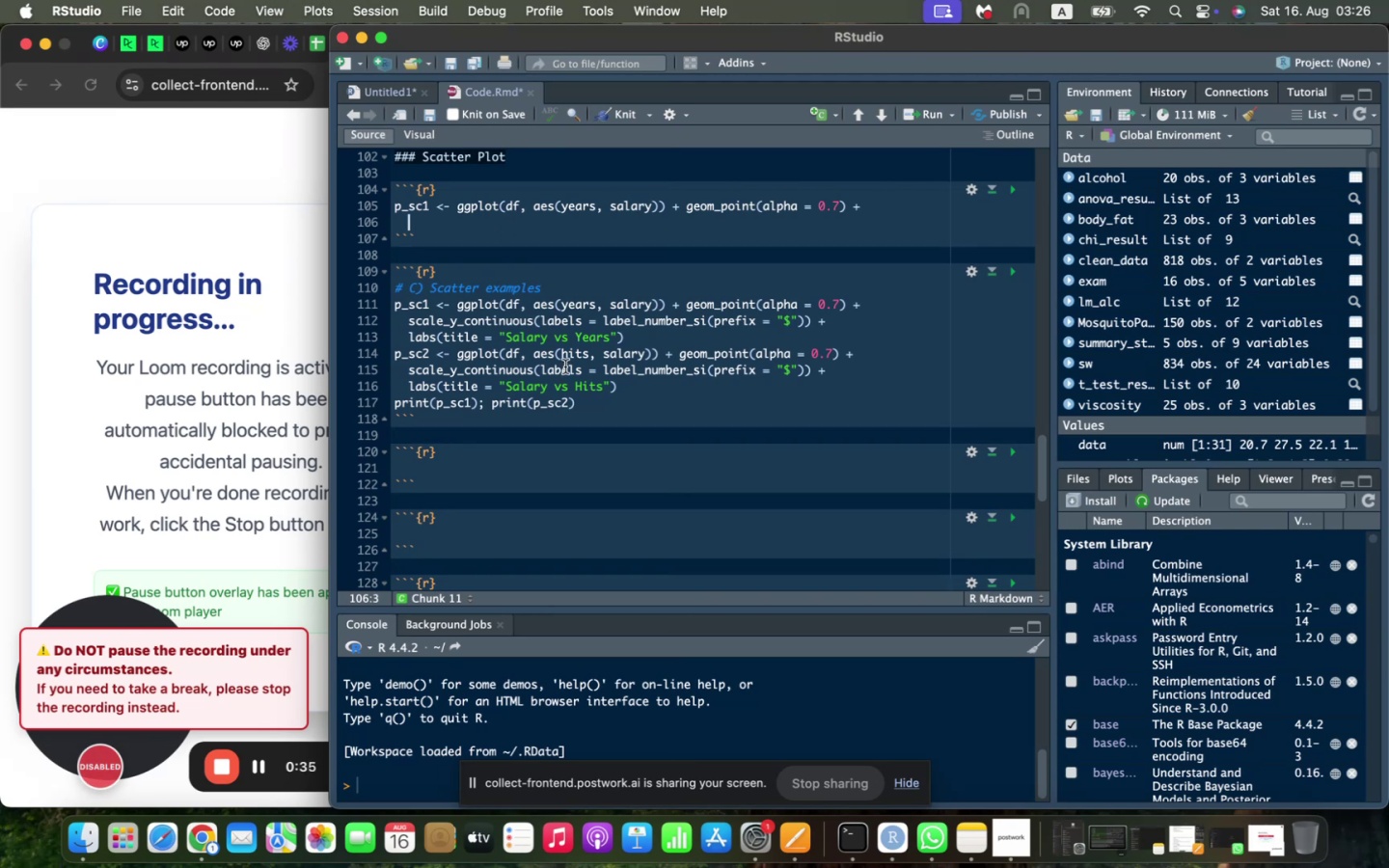 
scroll: coordinate [561, 356], scroll_direction: up, amount: 5.0
 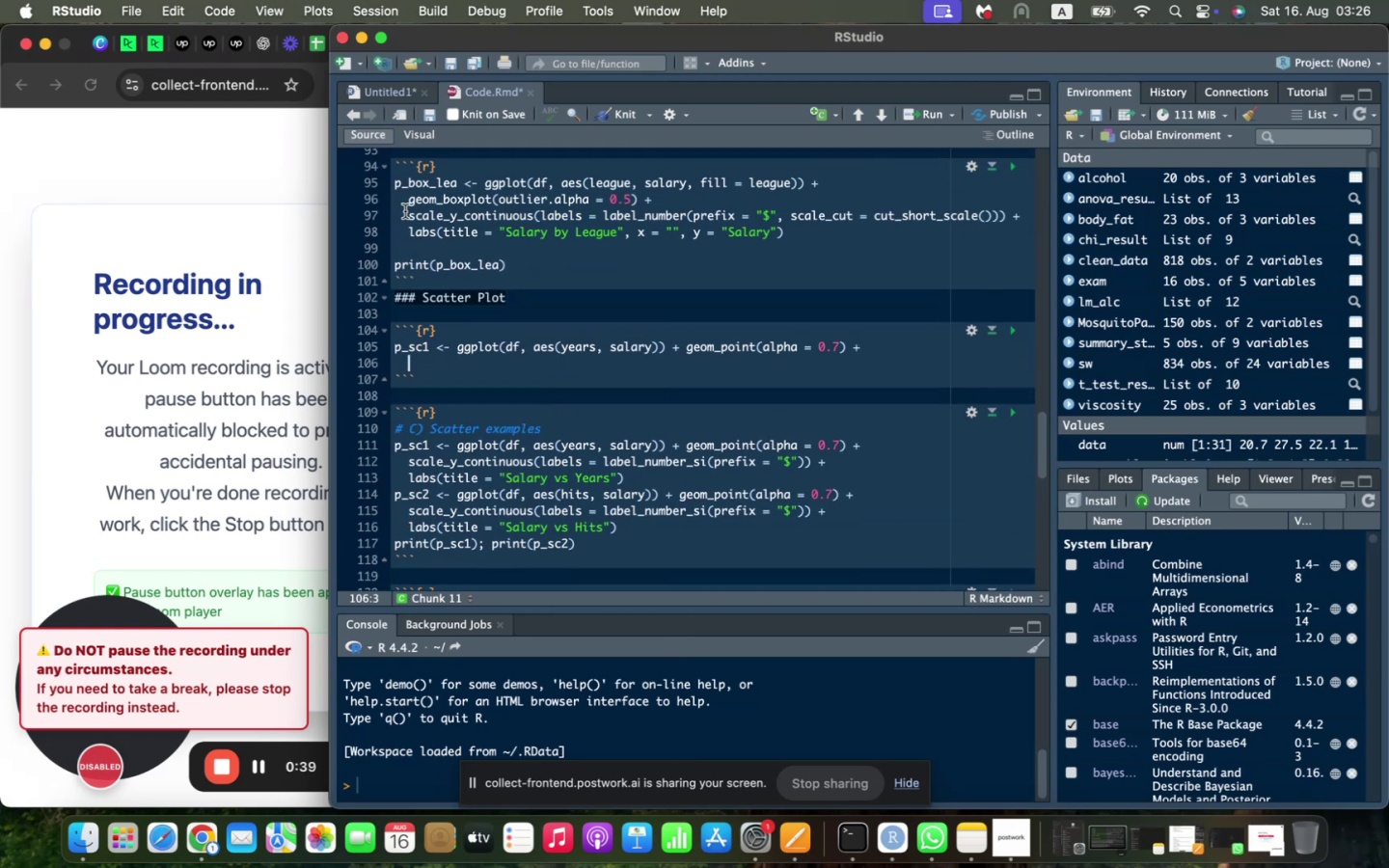 
left_click_drag(start_coordinate=[407, 212], to_coordinate=[1005, 220])
 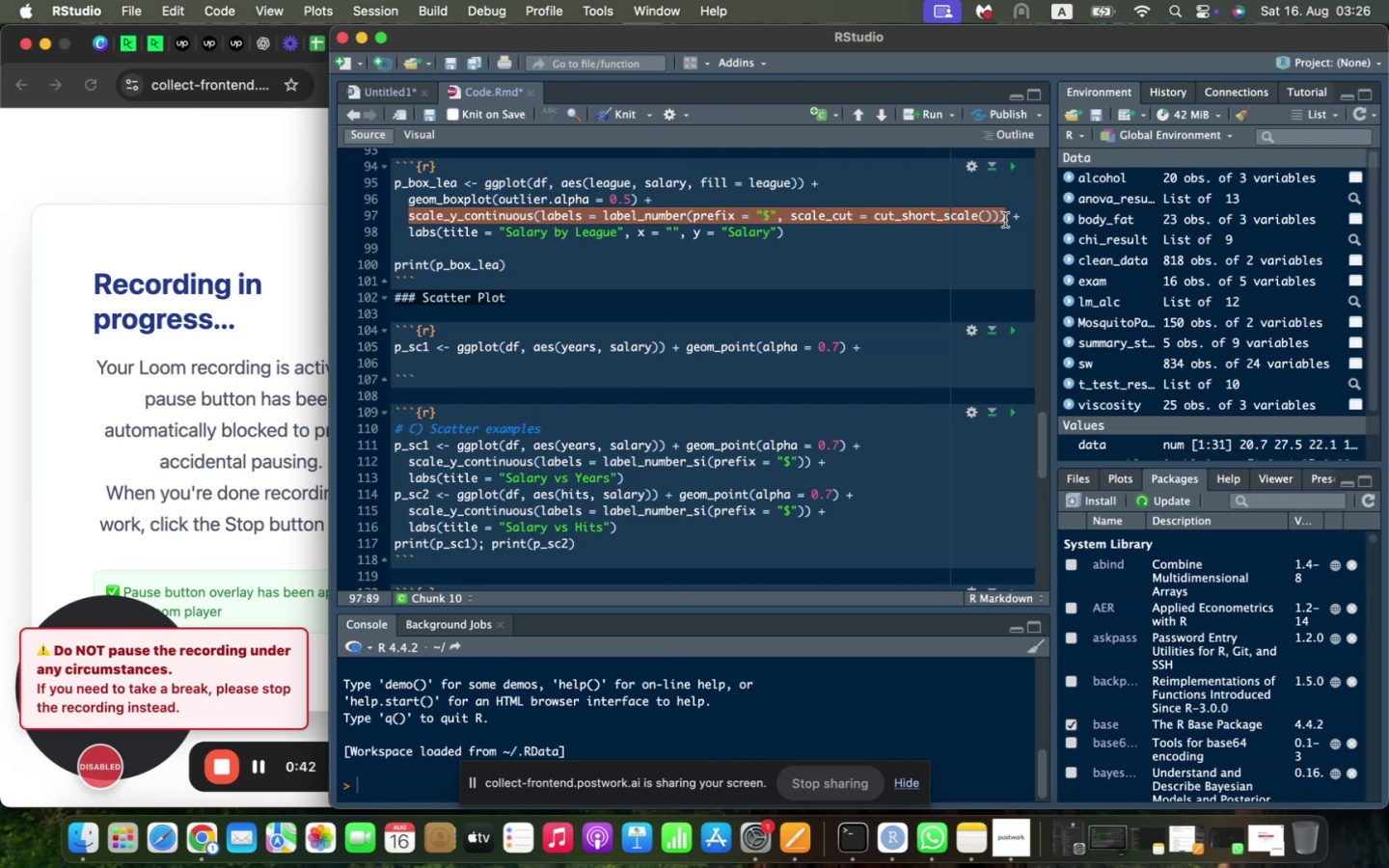 
key(Meta+C)
 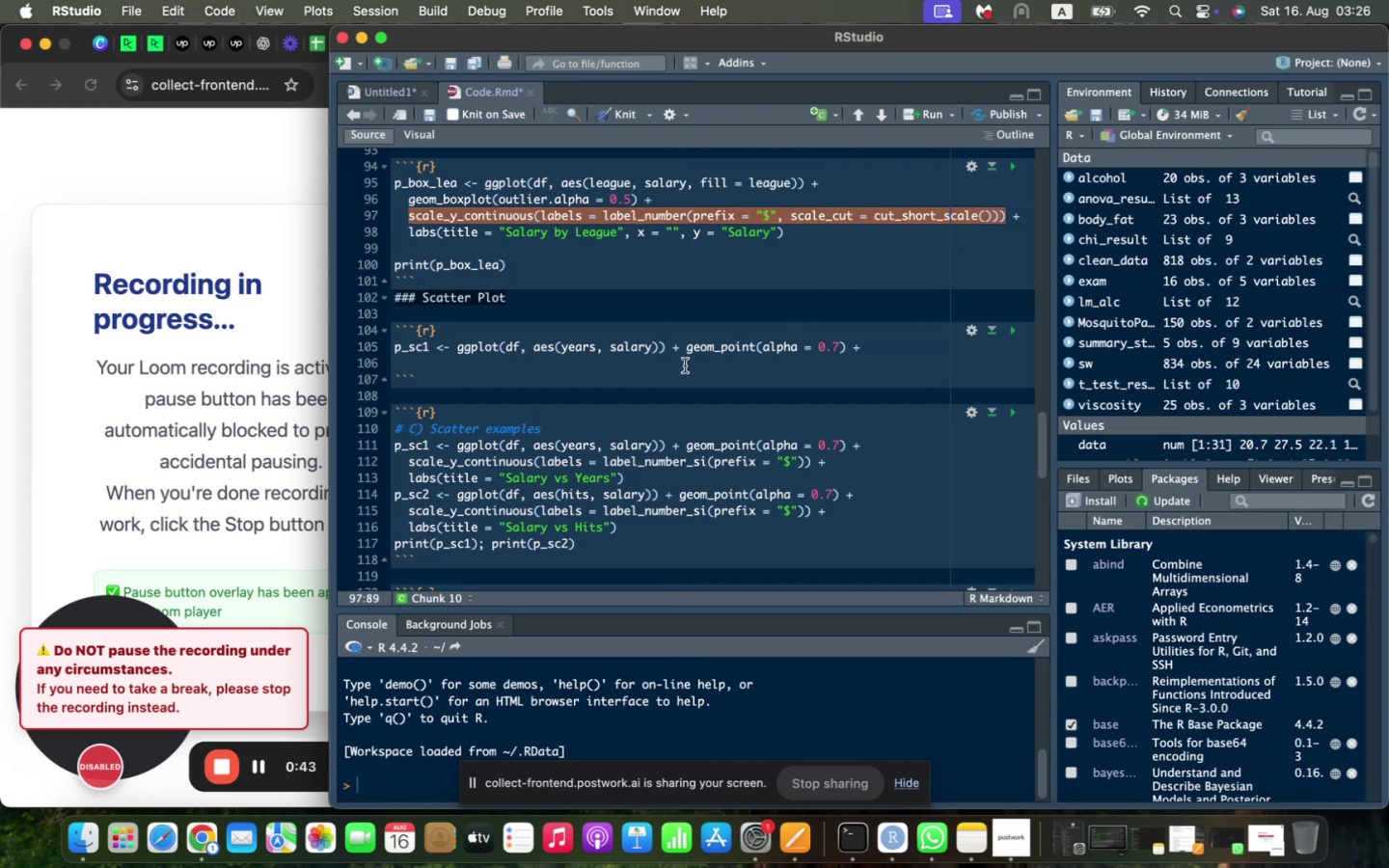 
scroll: coordinate [684, 361], scroll_direction: down, amount: 3.0
 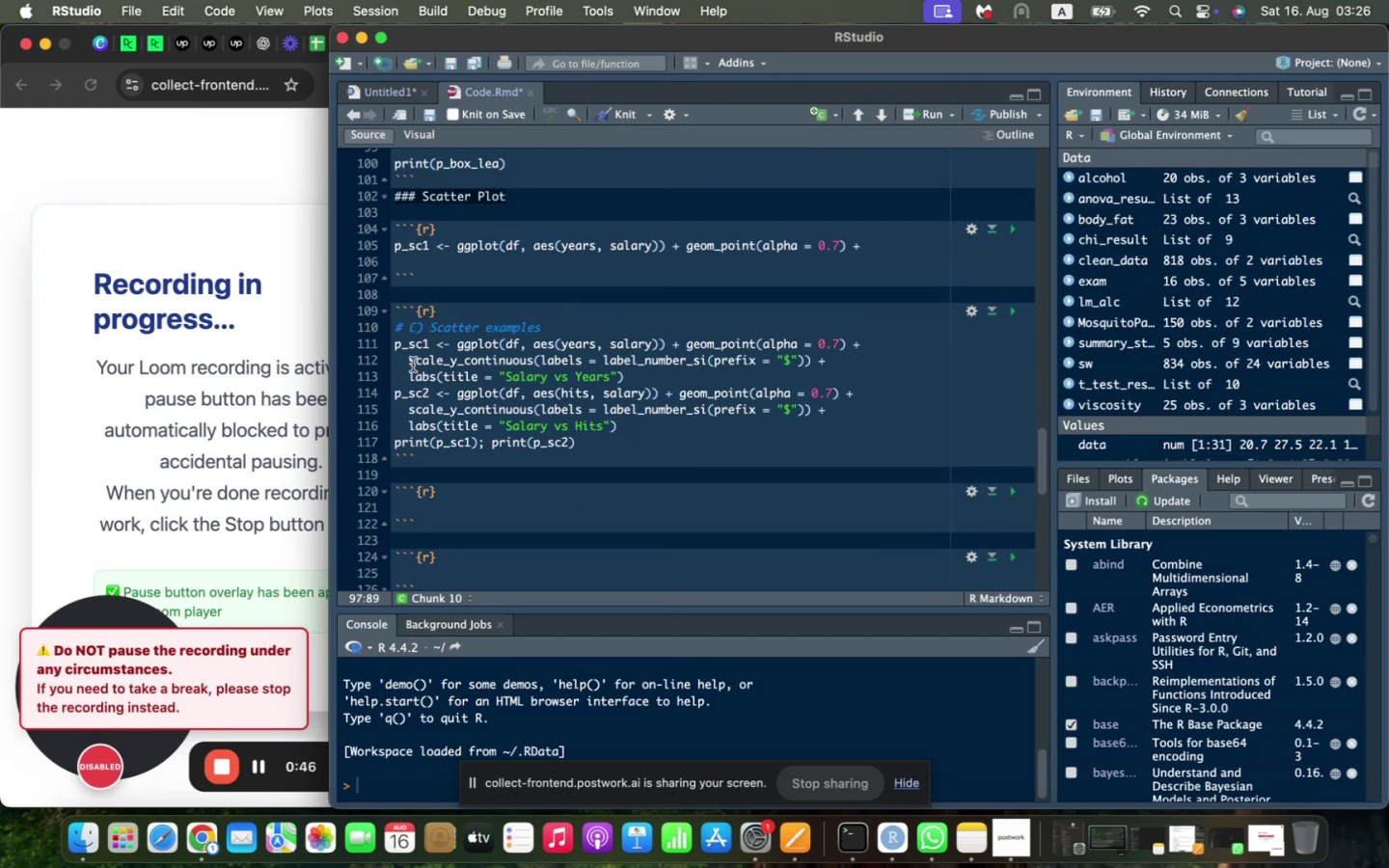 
left_click_drag(start_coordinate=[408, 361], to_coordinate=[813, 357])
 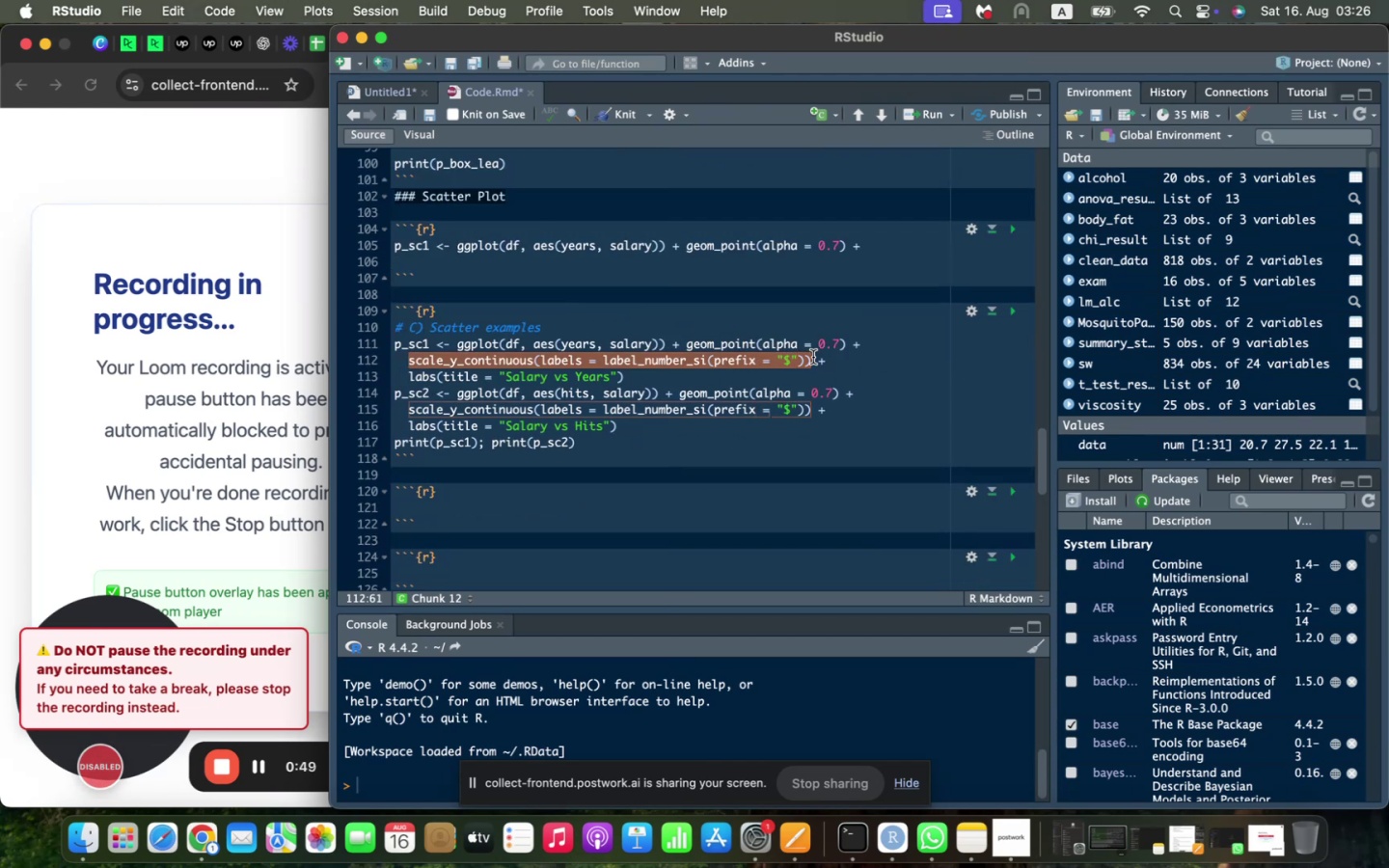 
key(Meta+V)
 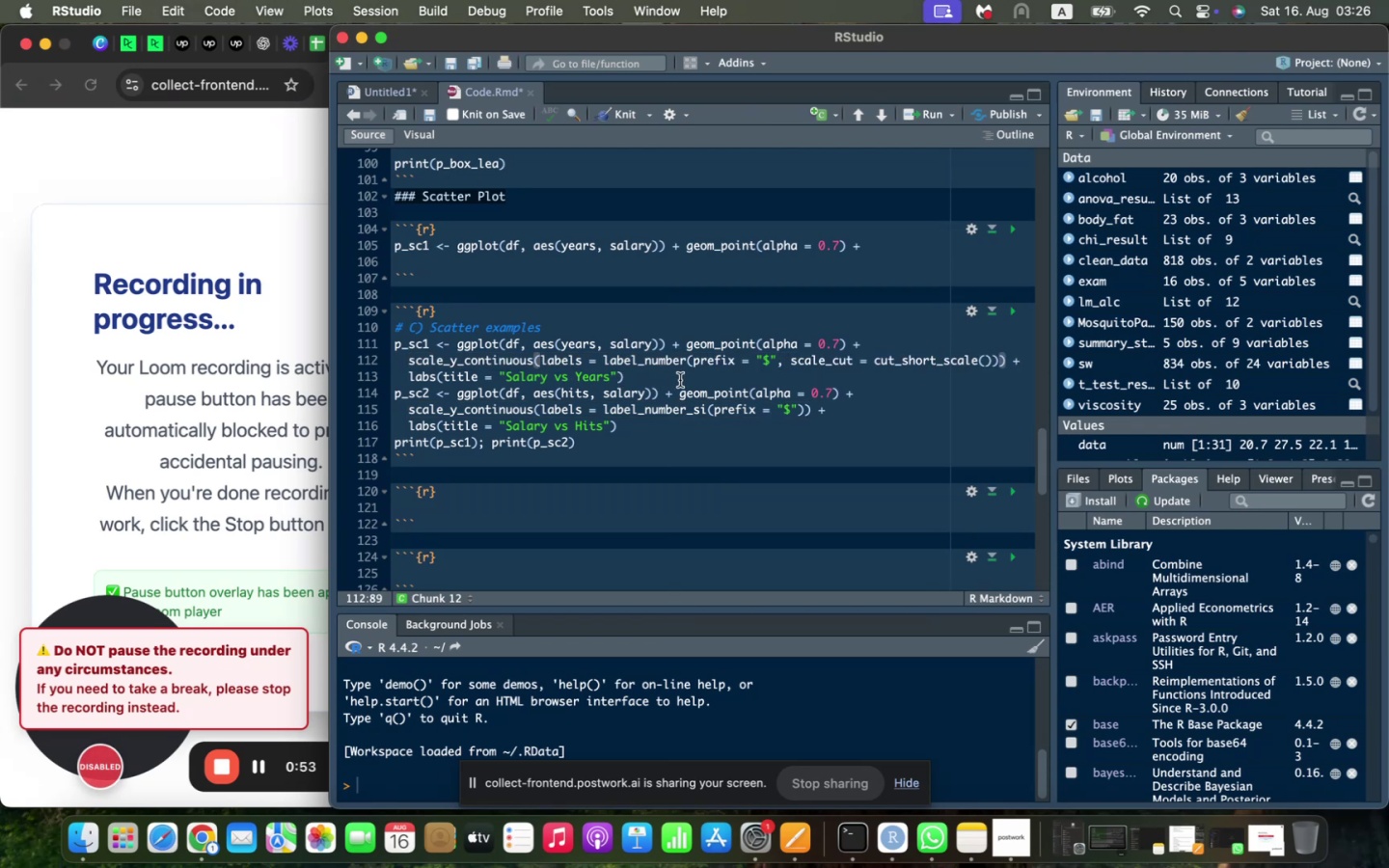 
wait(8.81)
 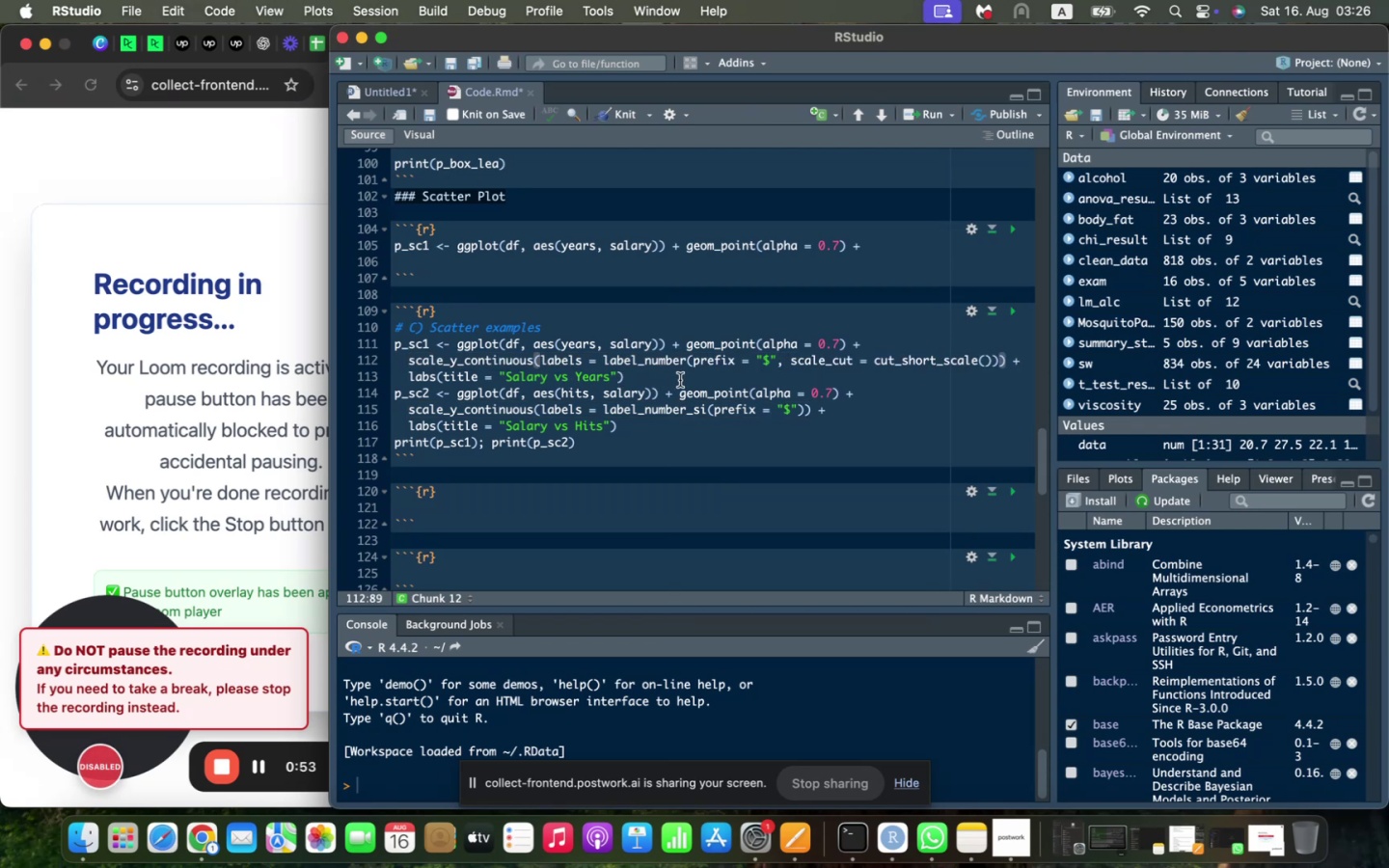 
key(Meta+CommandLeft)
 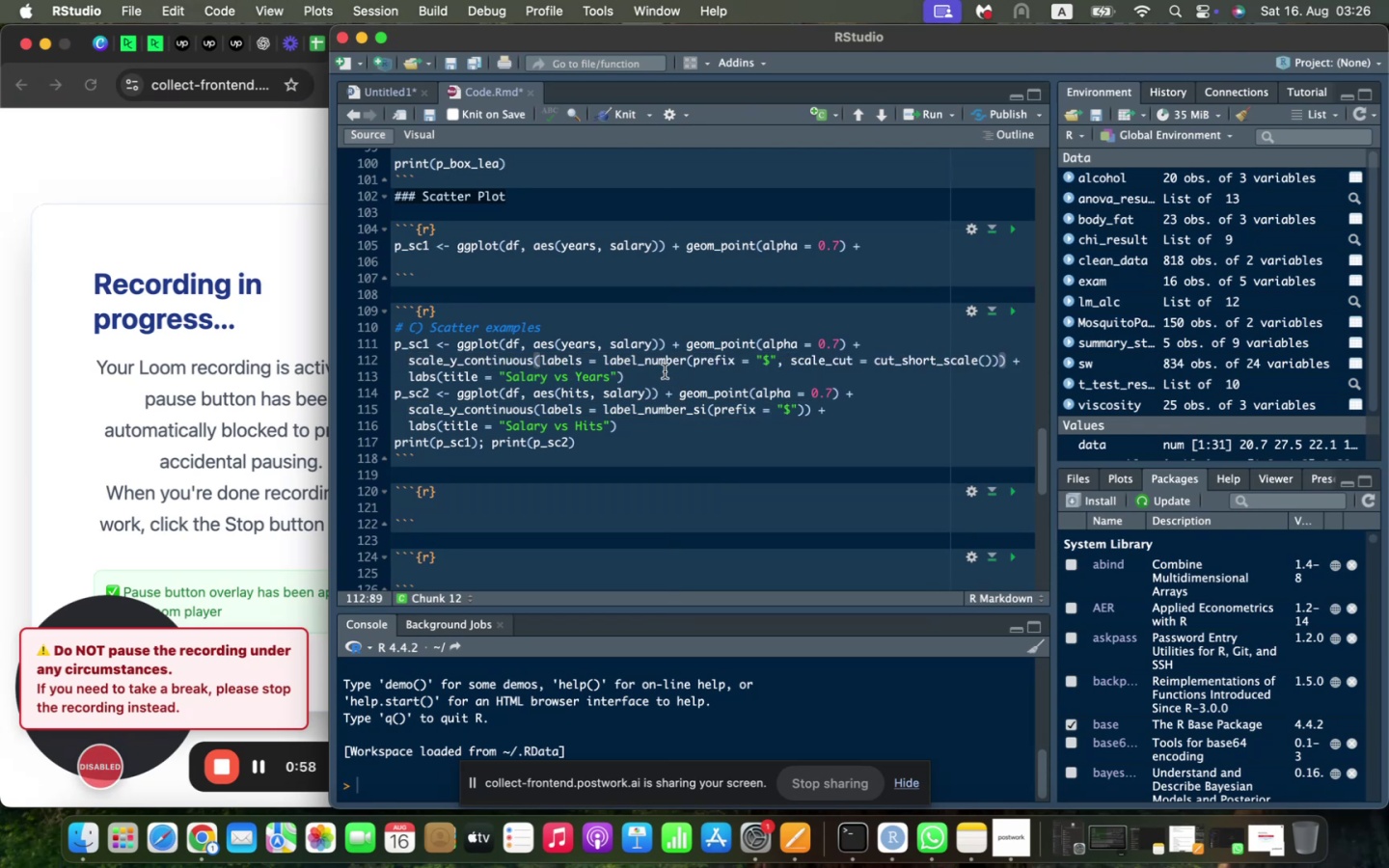 
key(Meta+Z)
 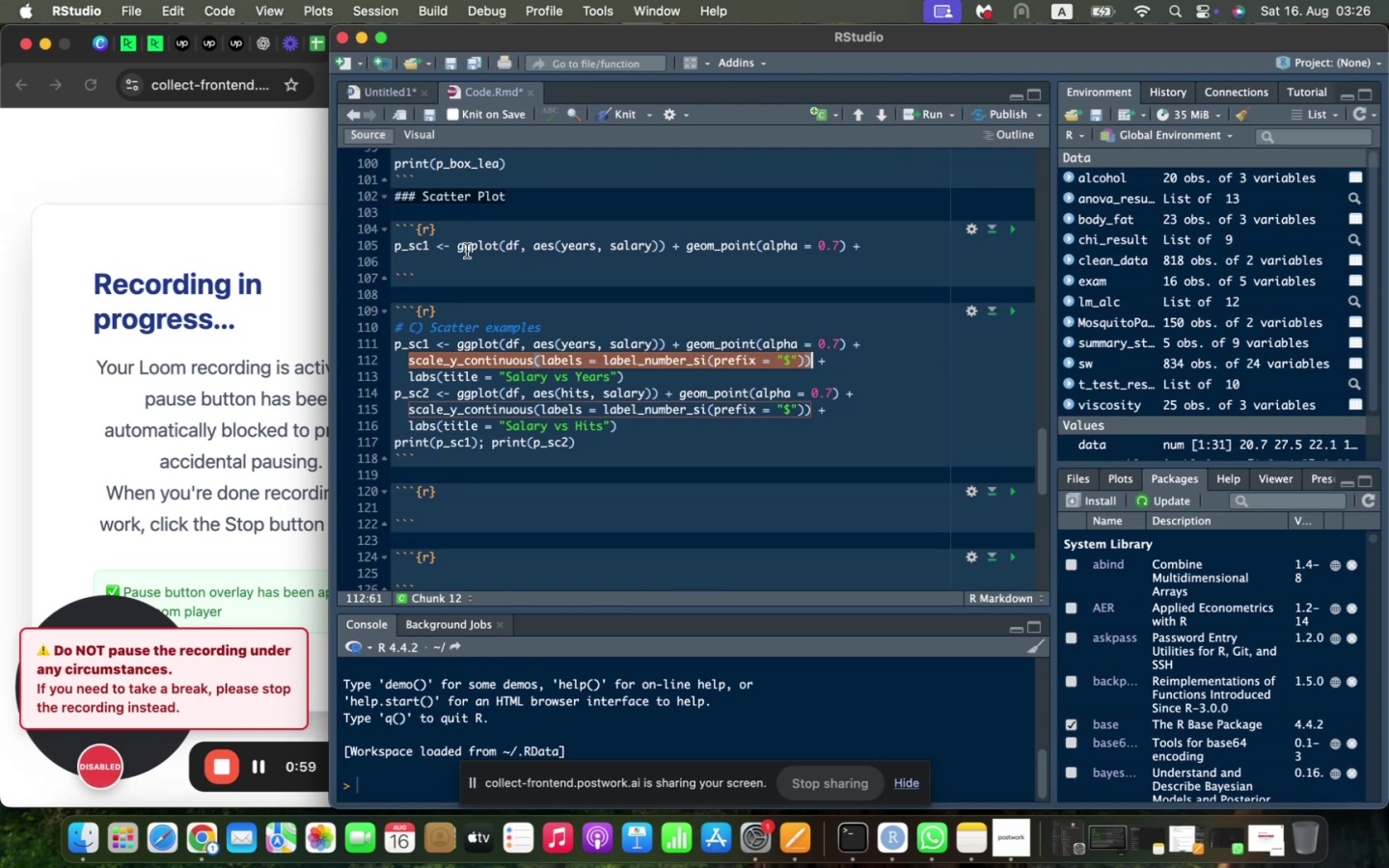 
left_click([468, 258])
 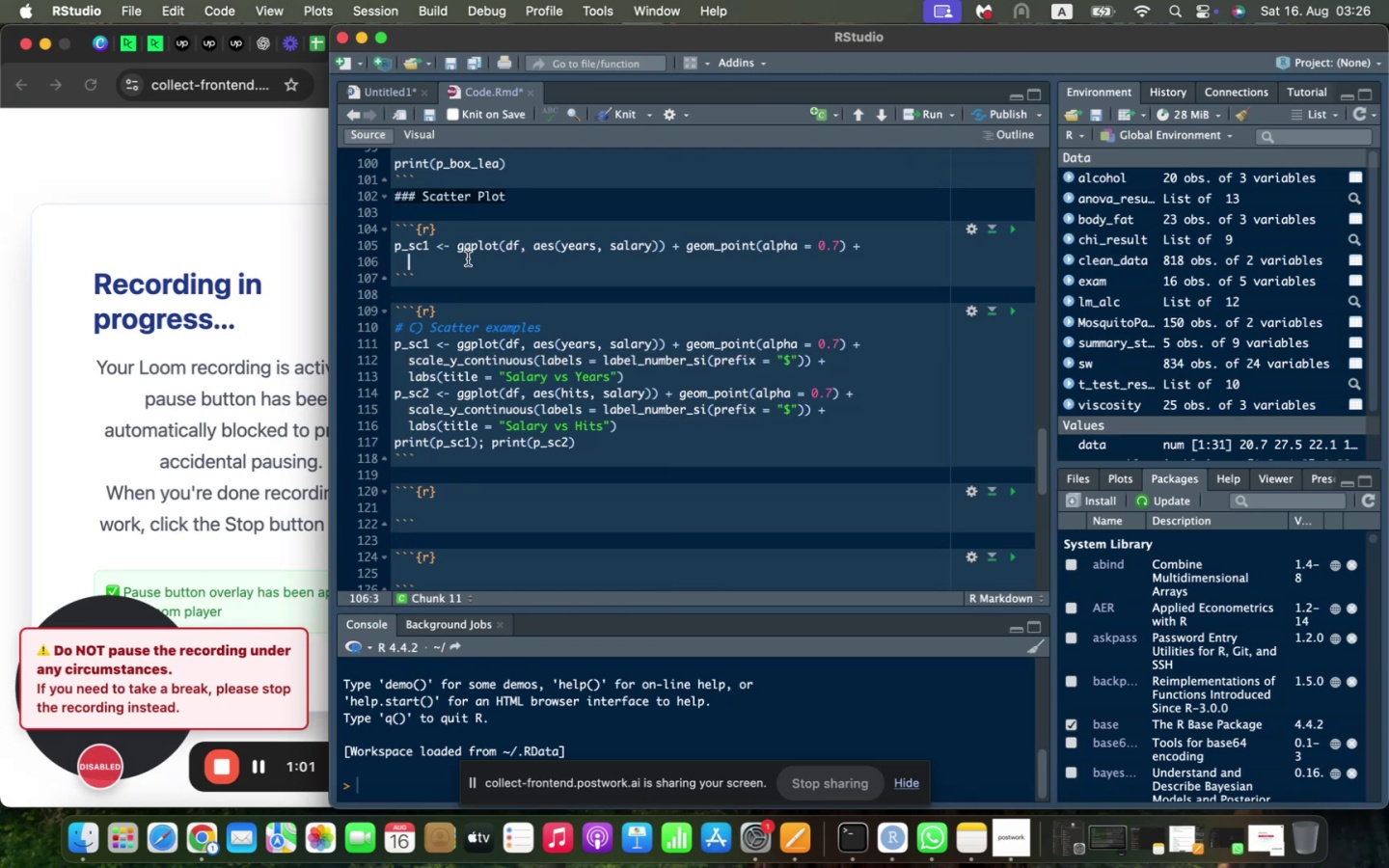 
key(Tab)
 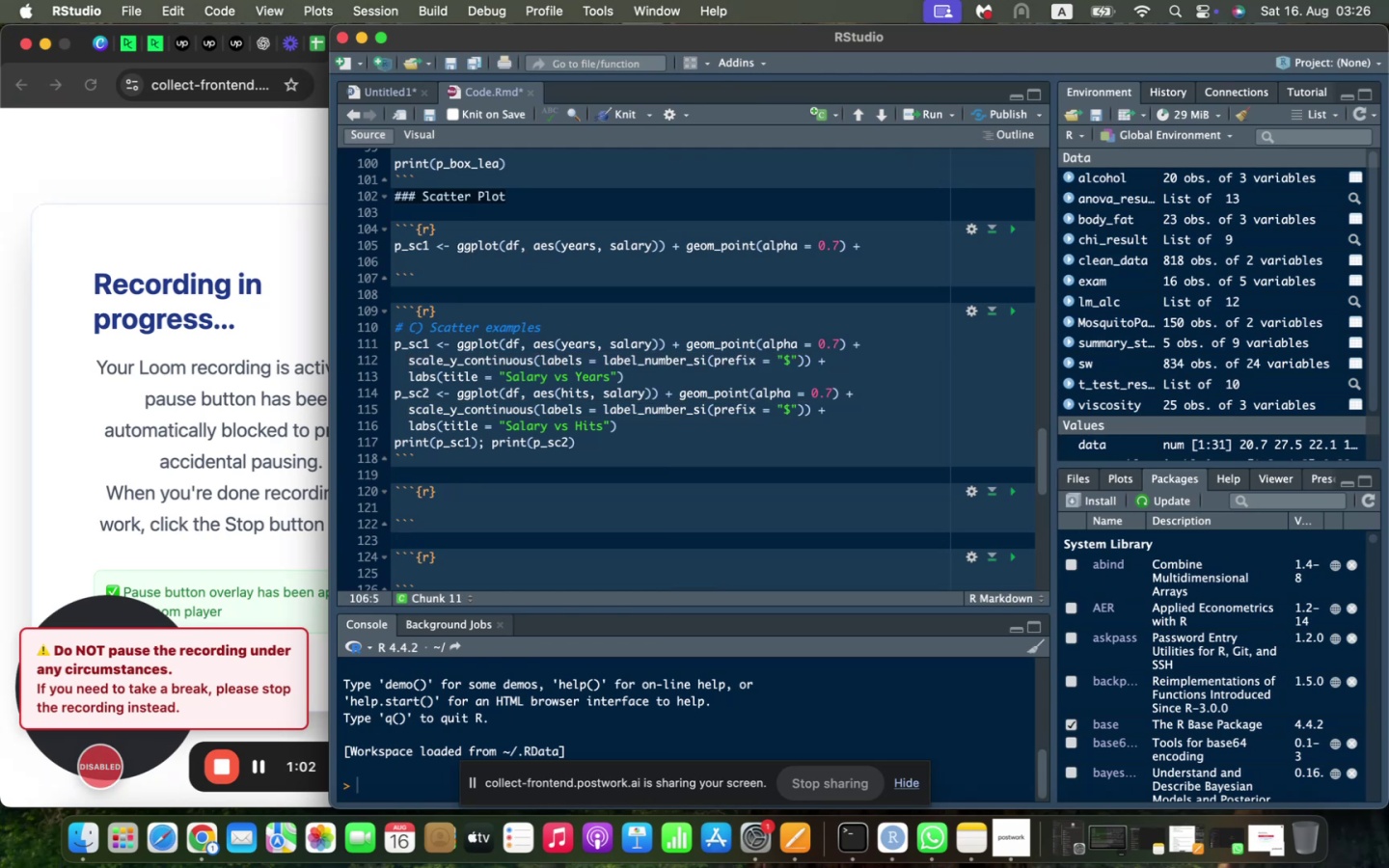 
key(Meta+V)
 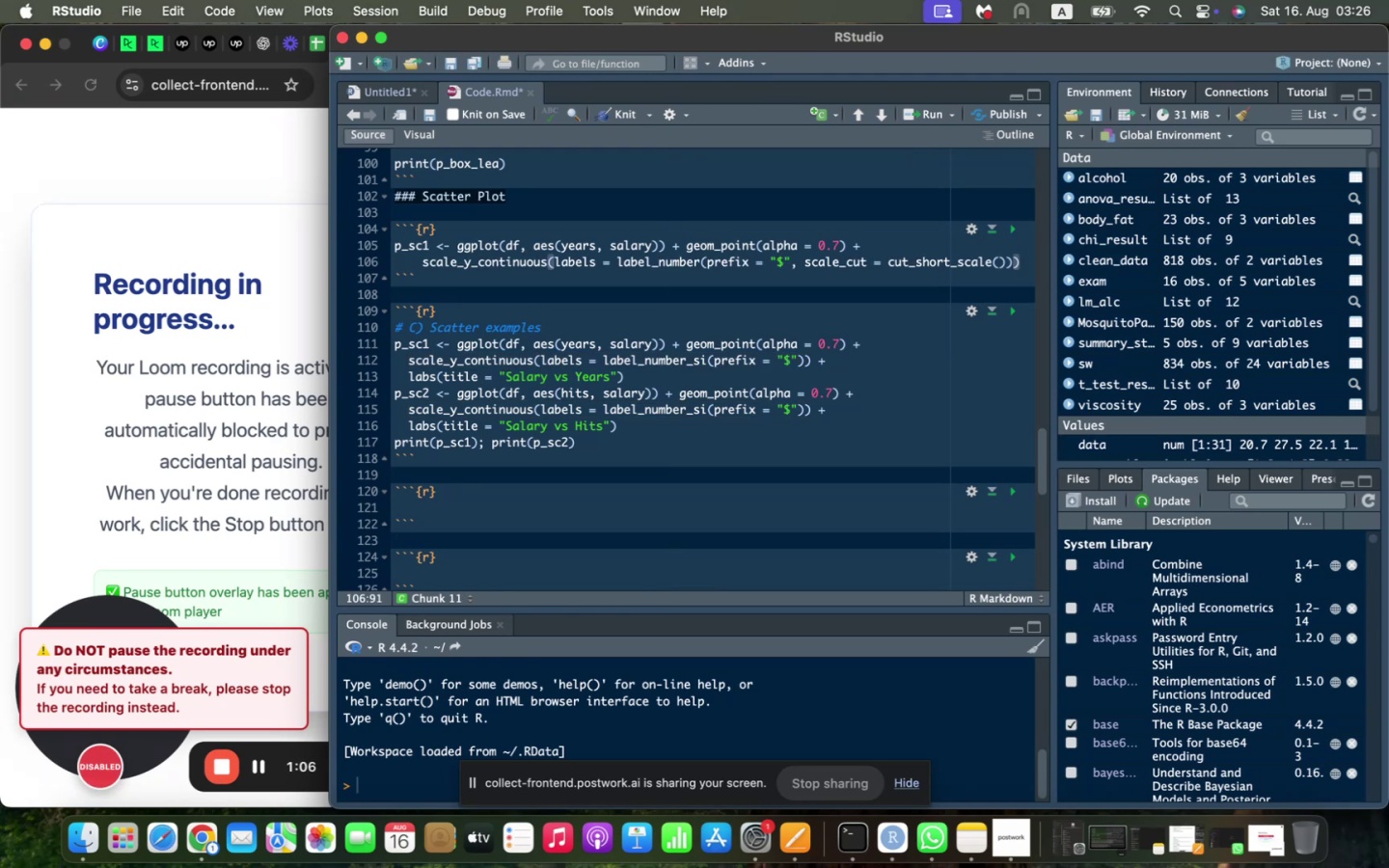 
key(Space)
 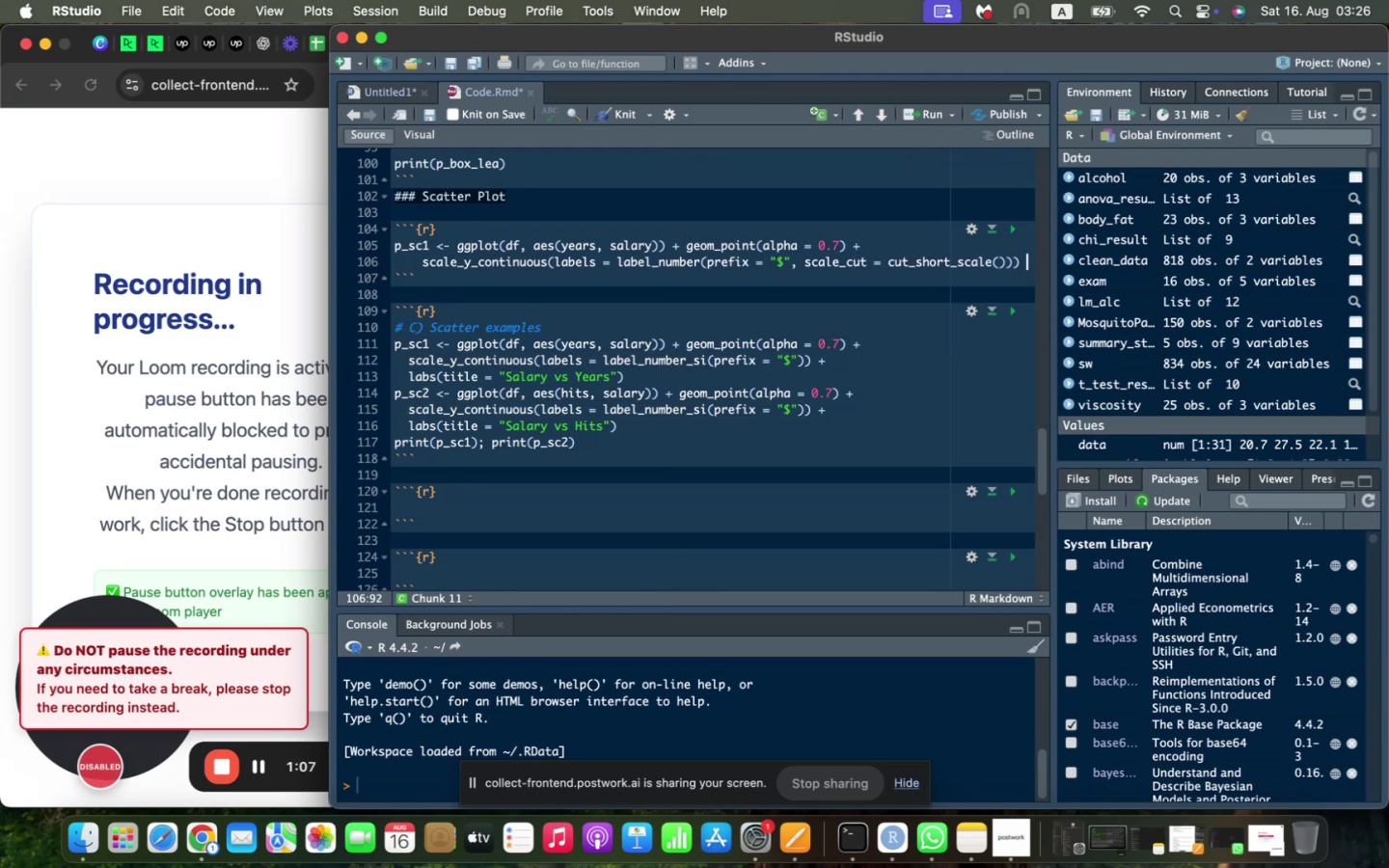 
key(Shift+Equal)
 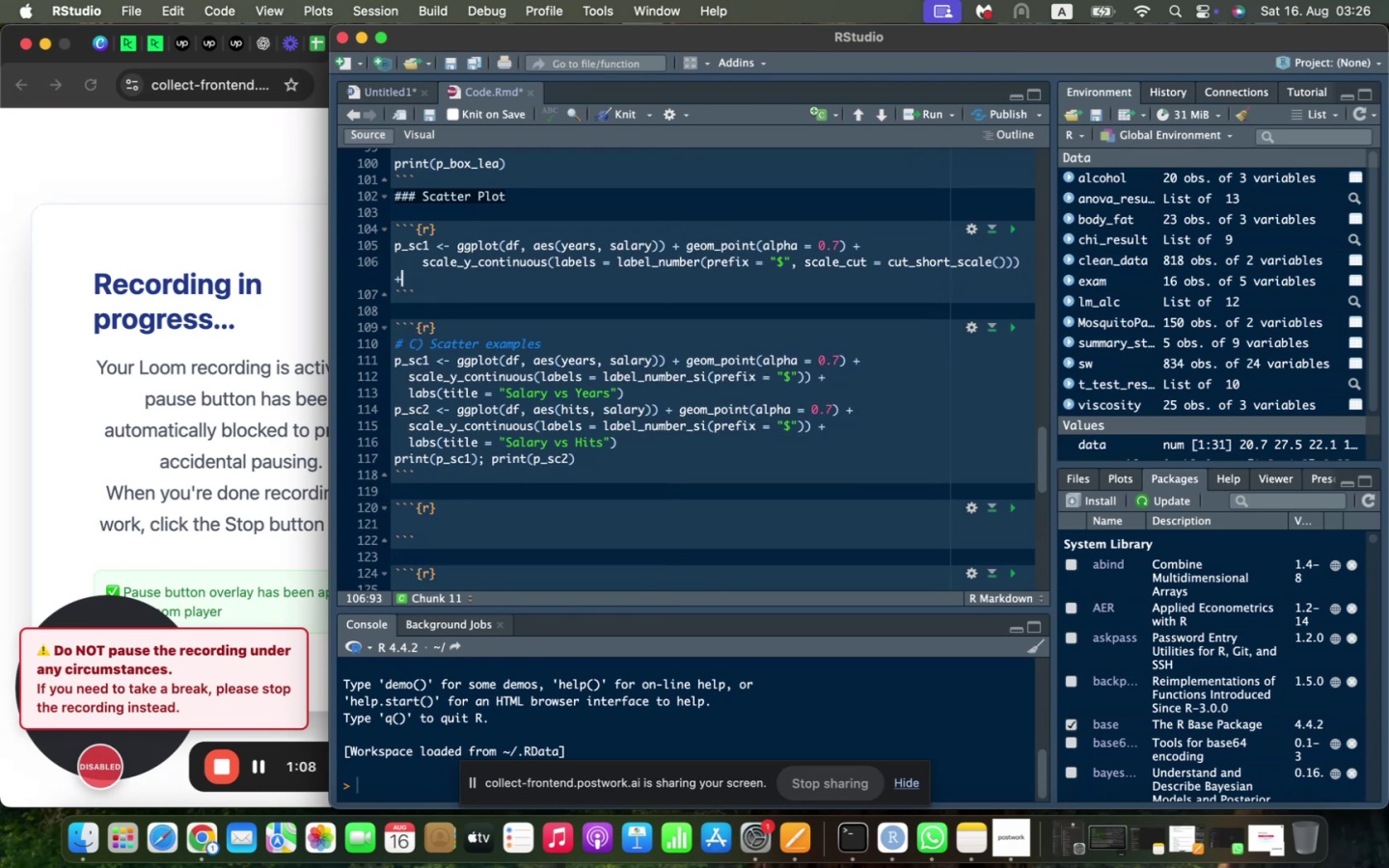 
key(Backspace)
 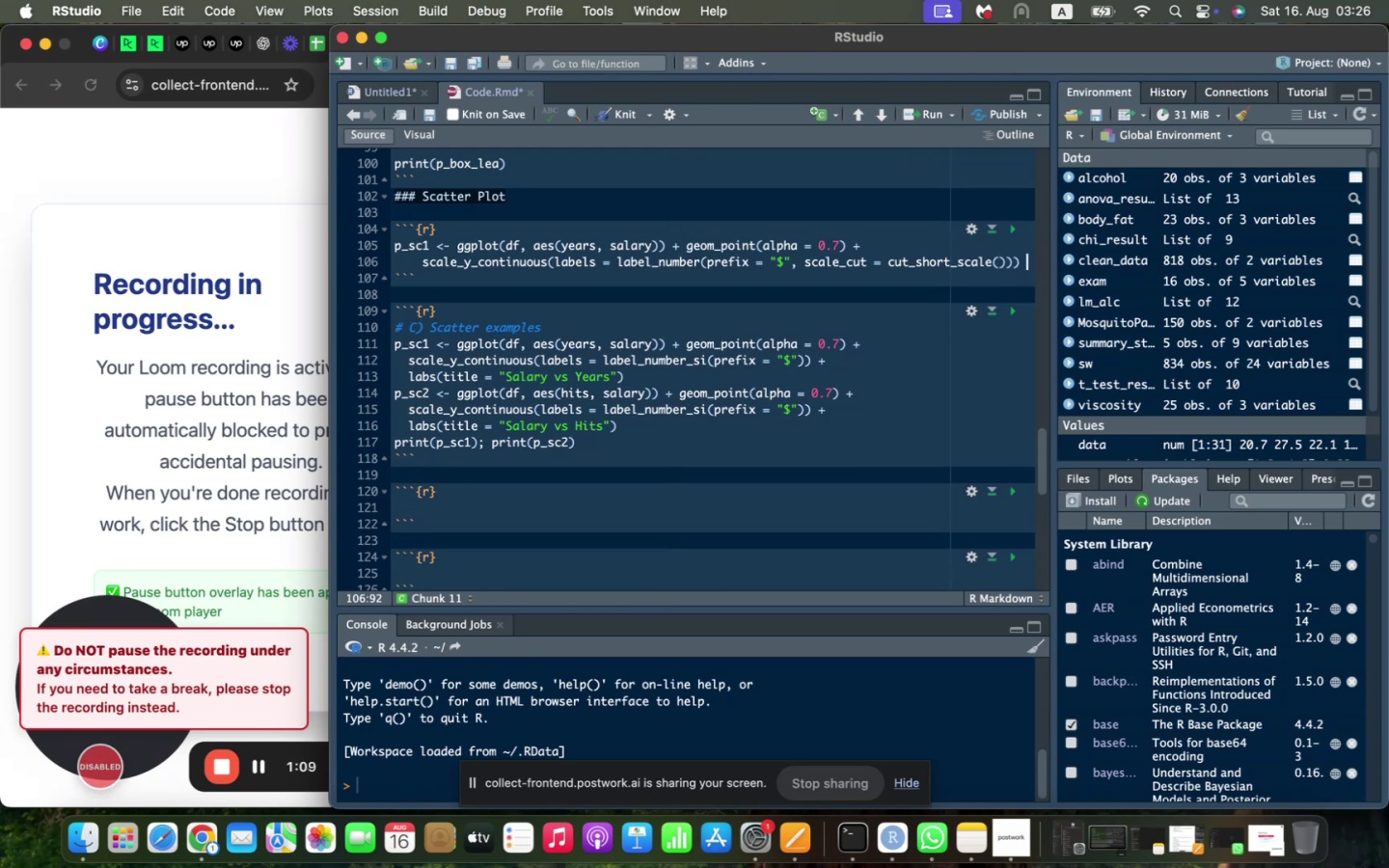 
key(Shift+ShiftLeft)
 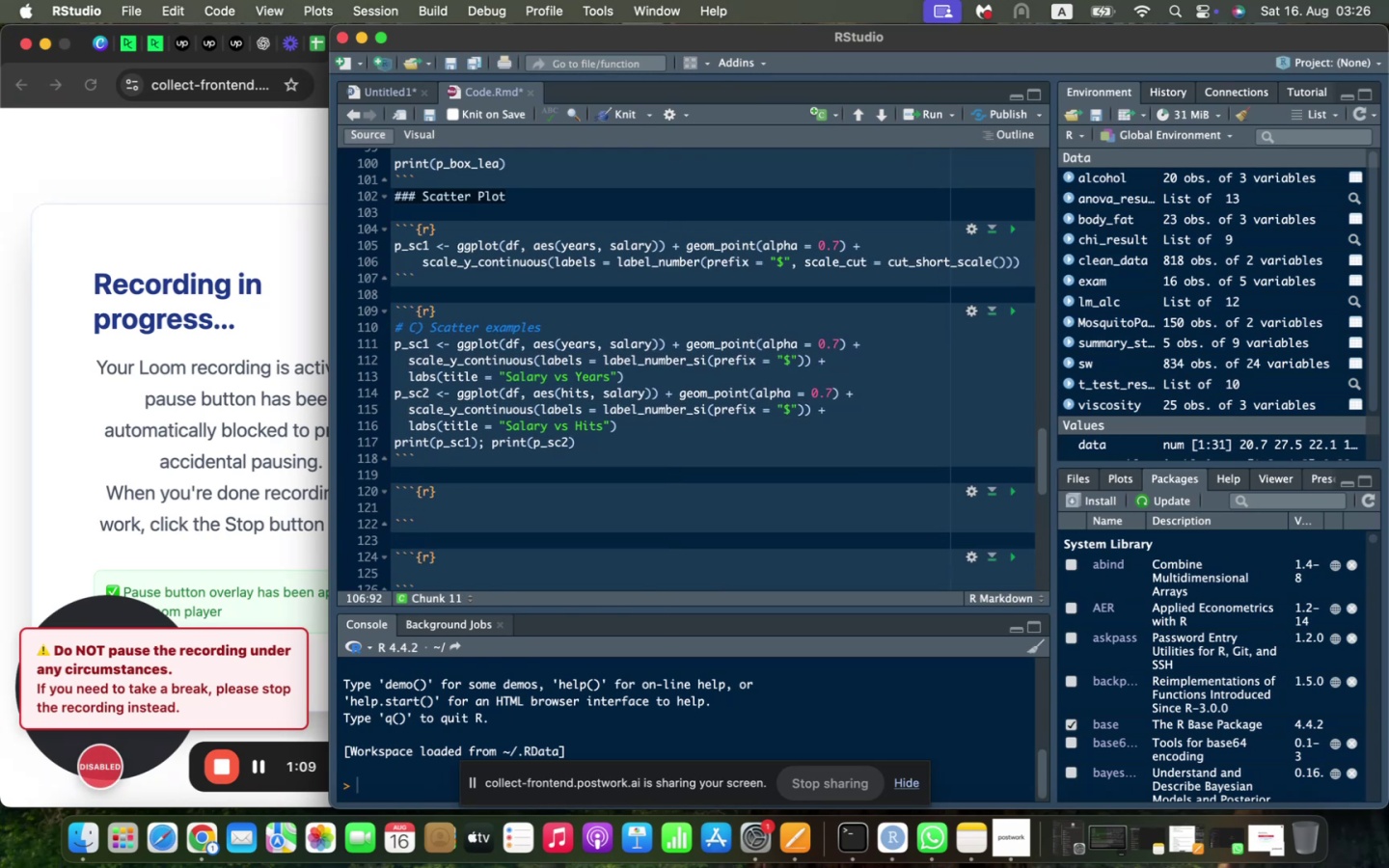 
key(Shift+Equal)
 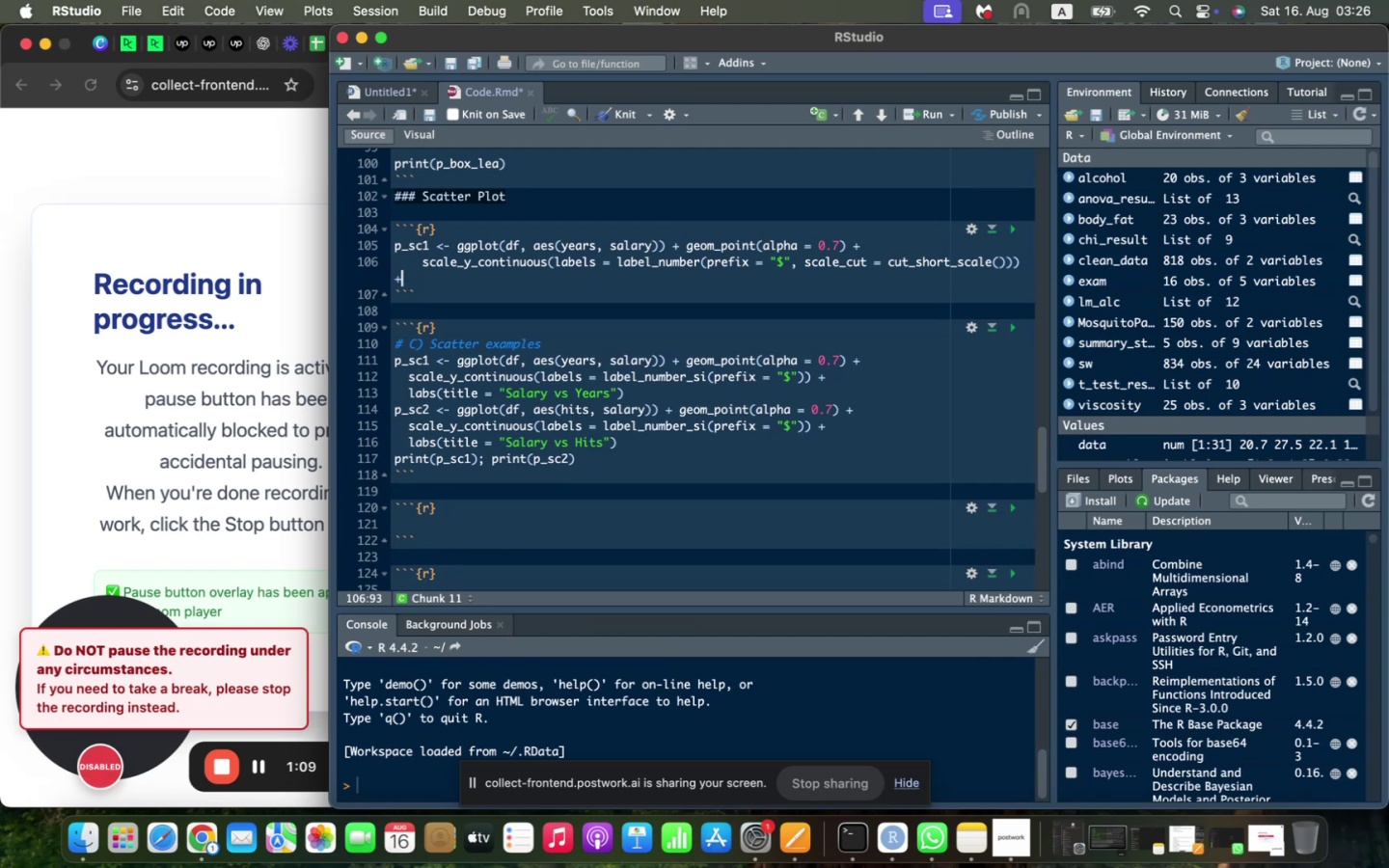 
key(Enter)
 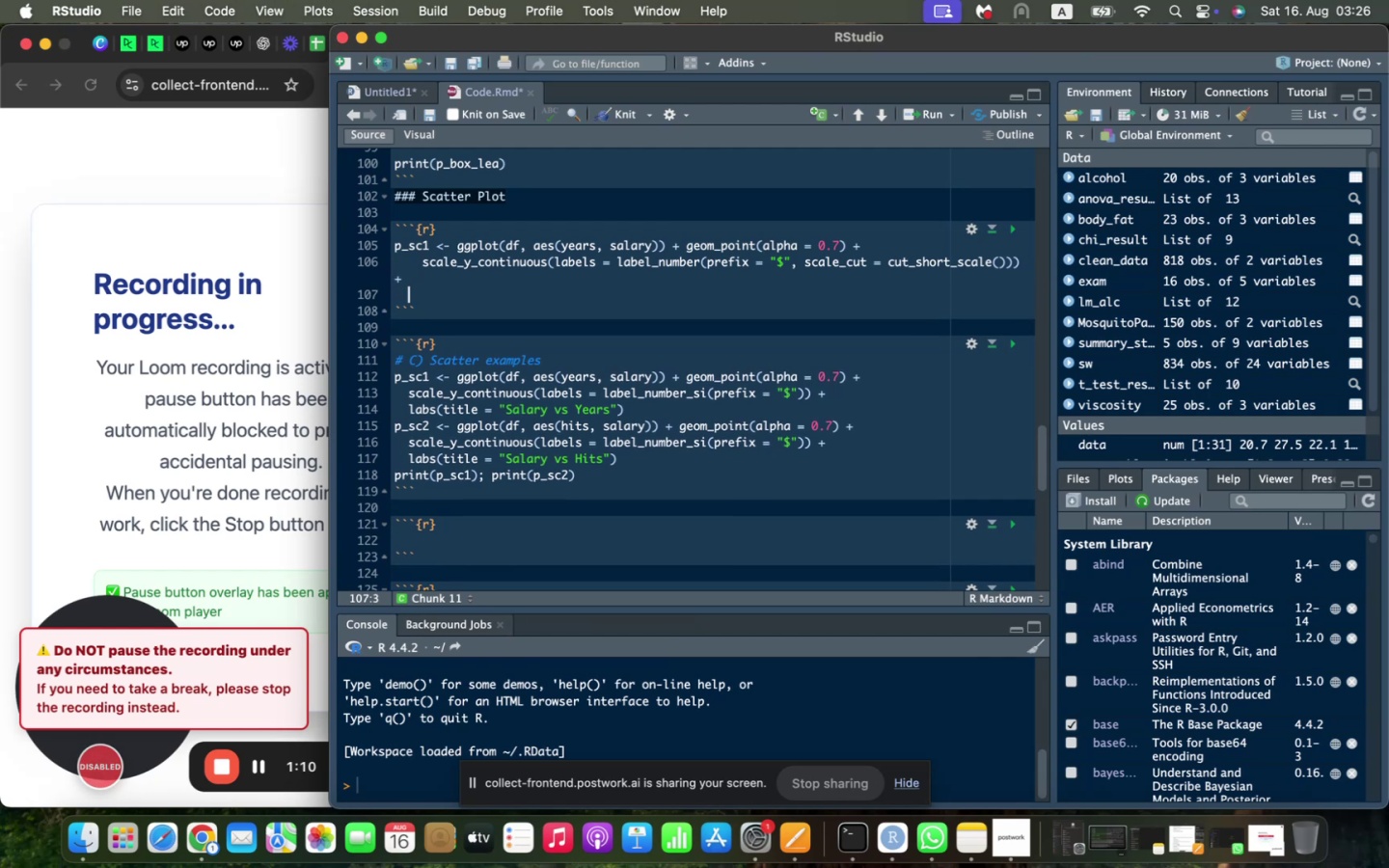 
key(Backspace)
key(Backspace)
key(Tab)
type( lab)
key(Backspace)
type(v)
key(Backspace)
type(bs(title = "Salary vs Years)
 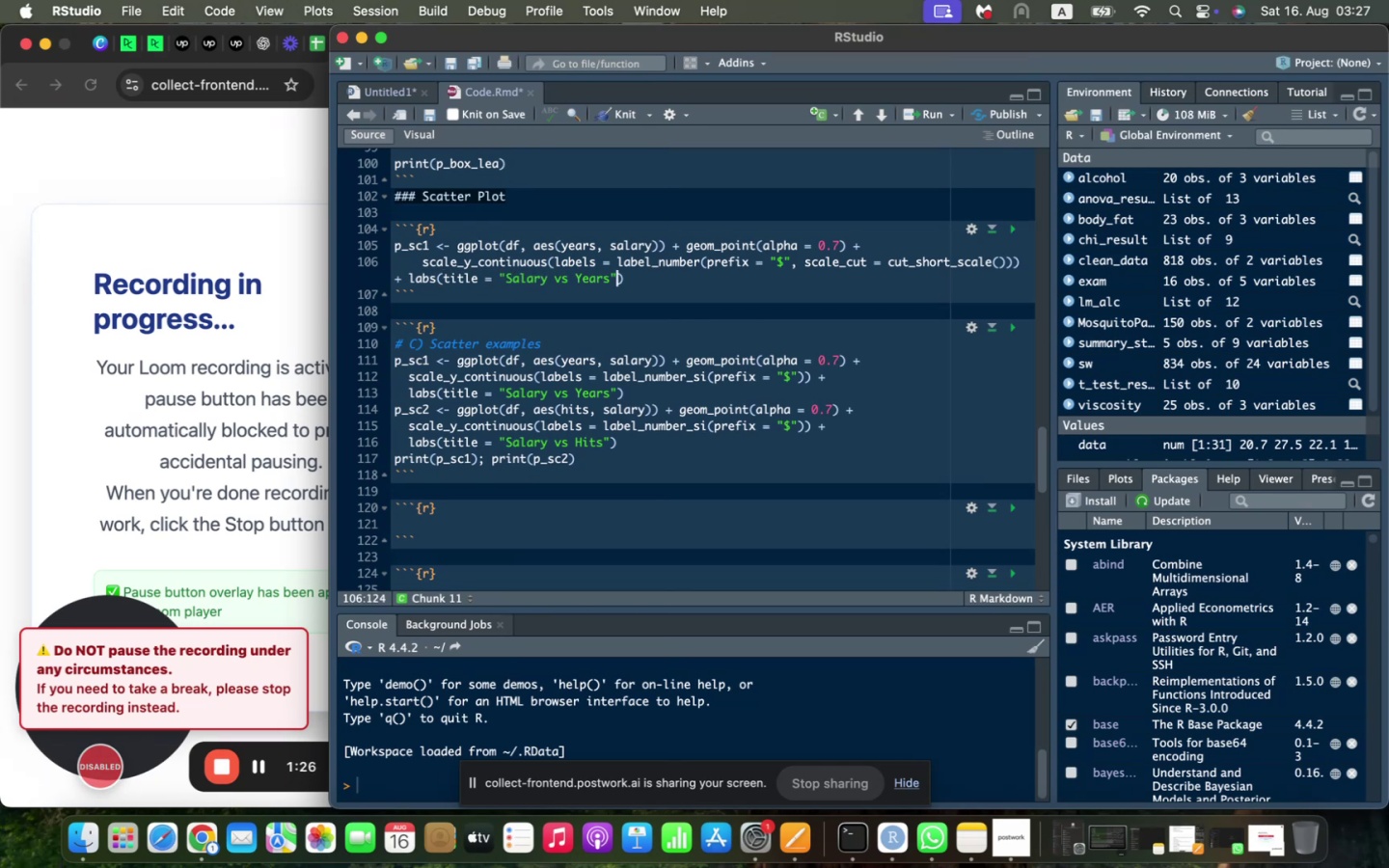 
 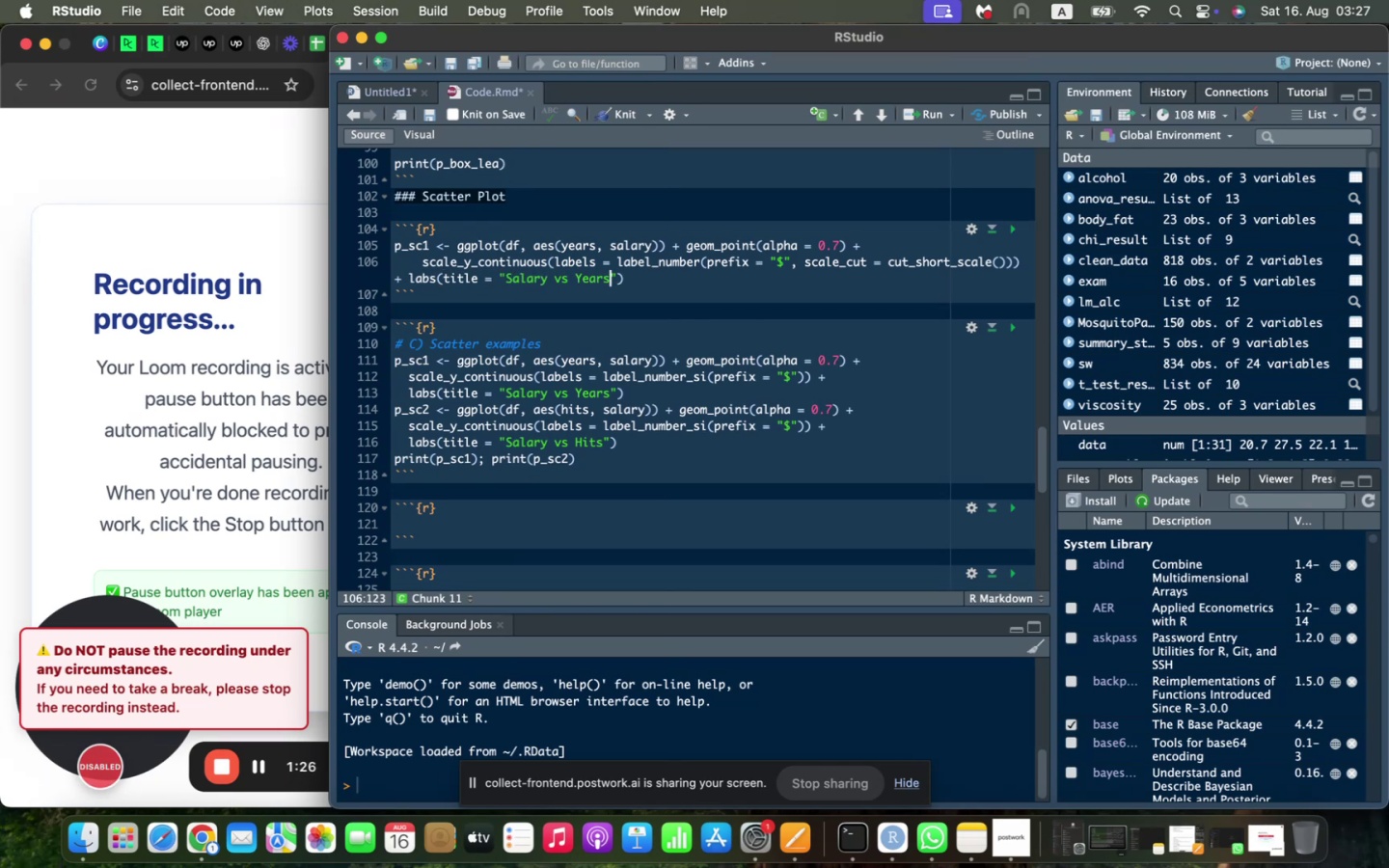 
key(ArrowRight)
 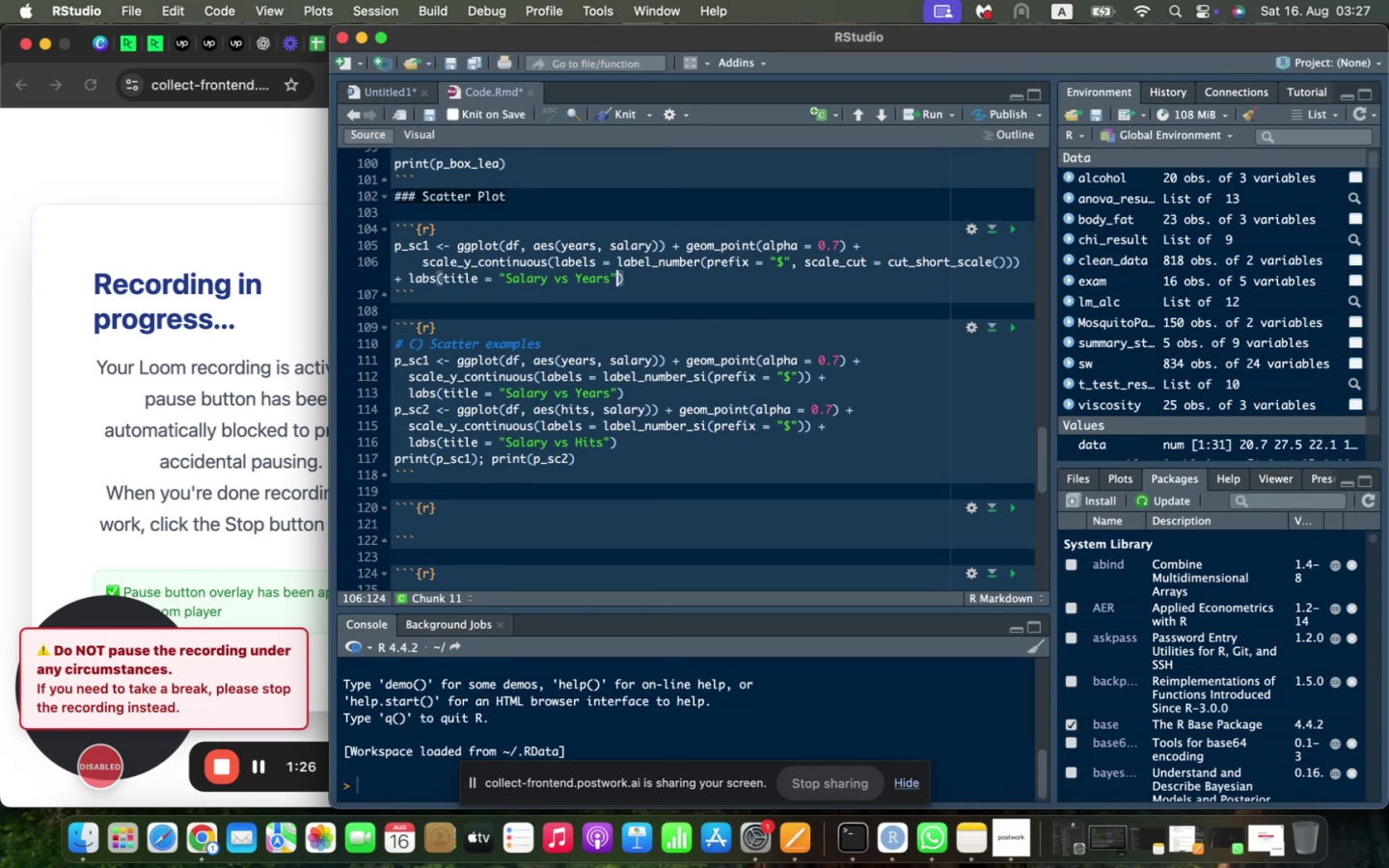 
key(ArrowRight)
 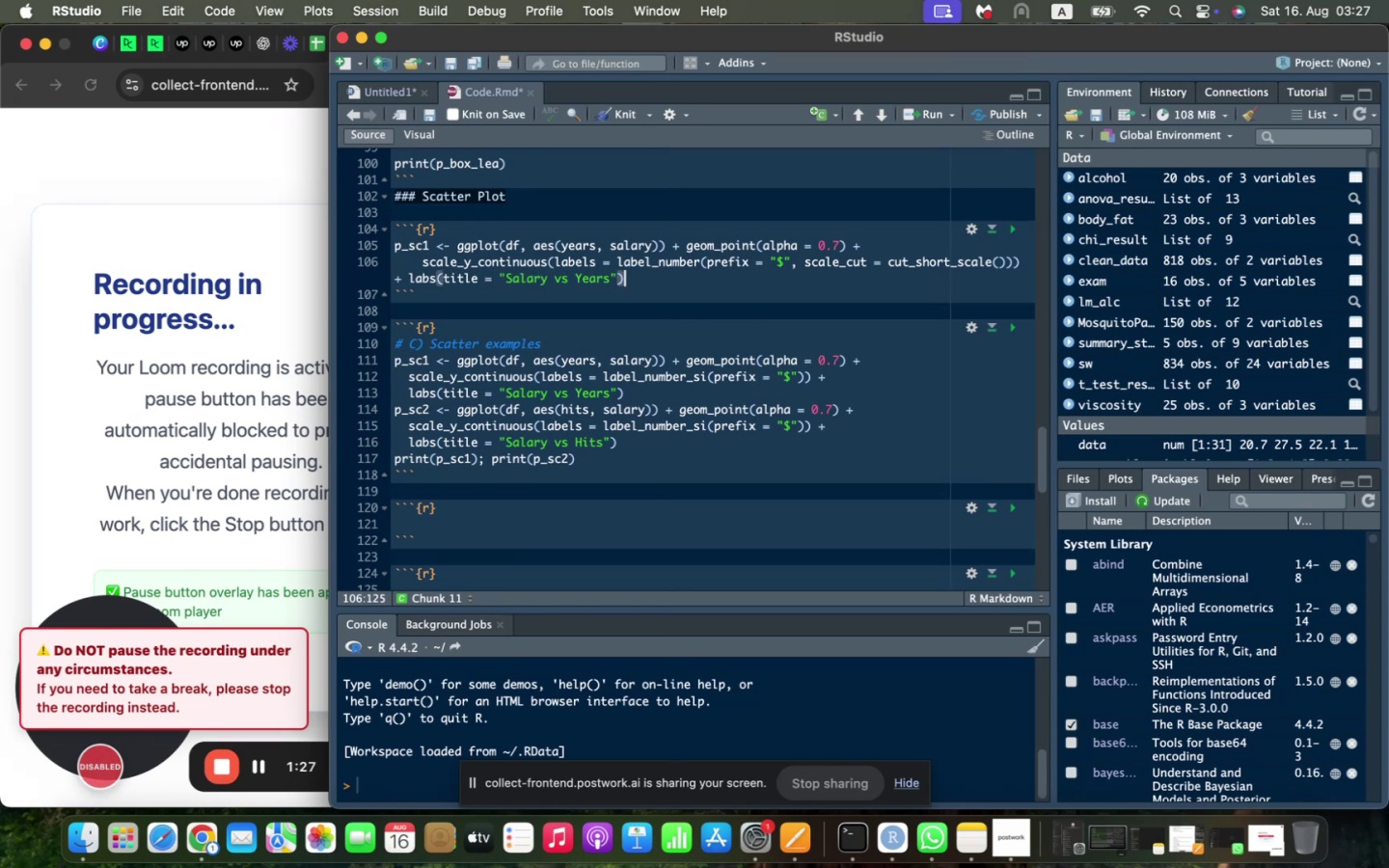 
key(Enter)
 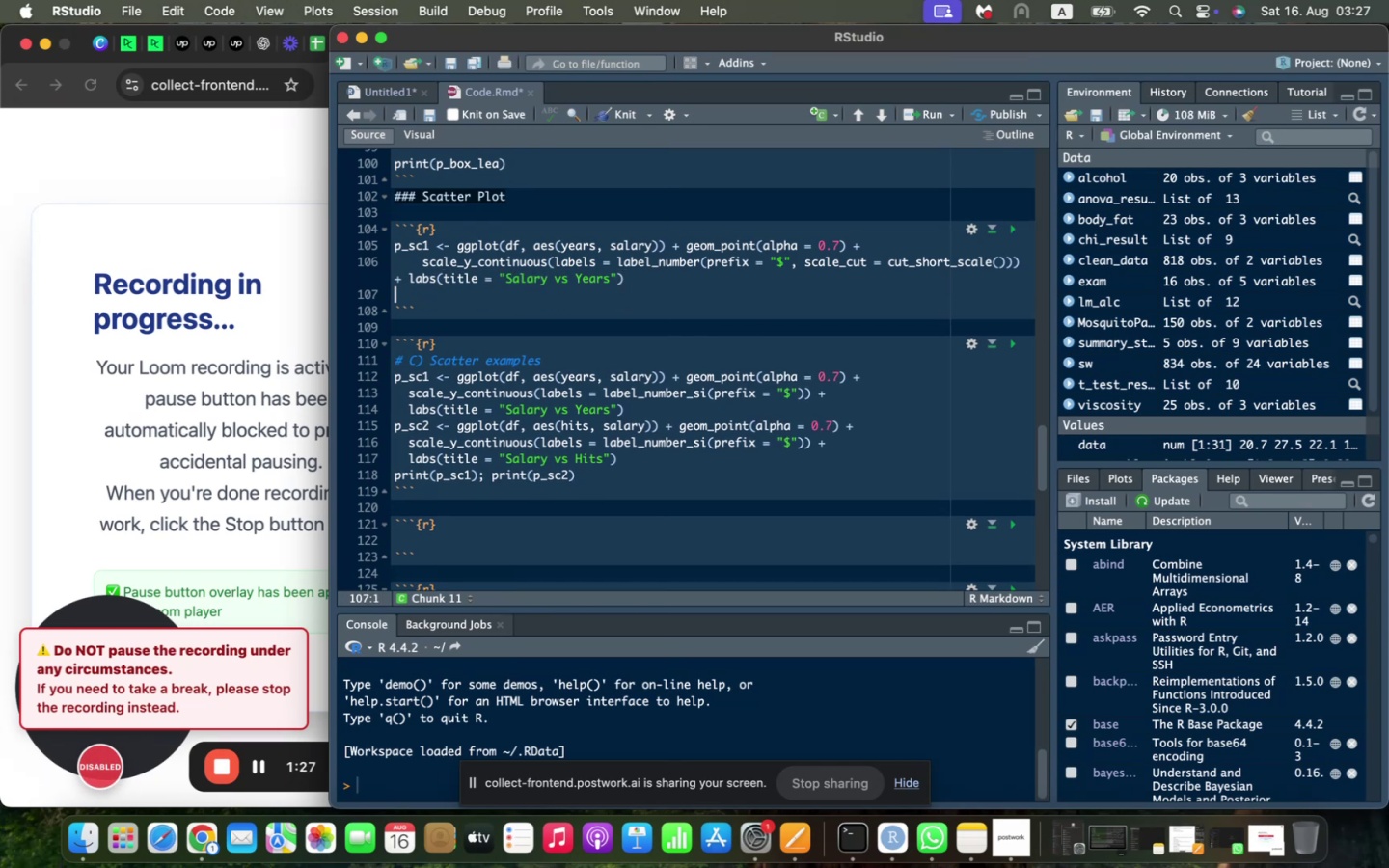 
key(Enter)
 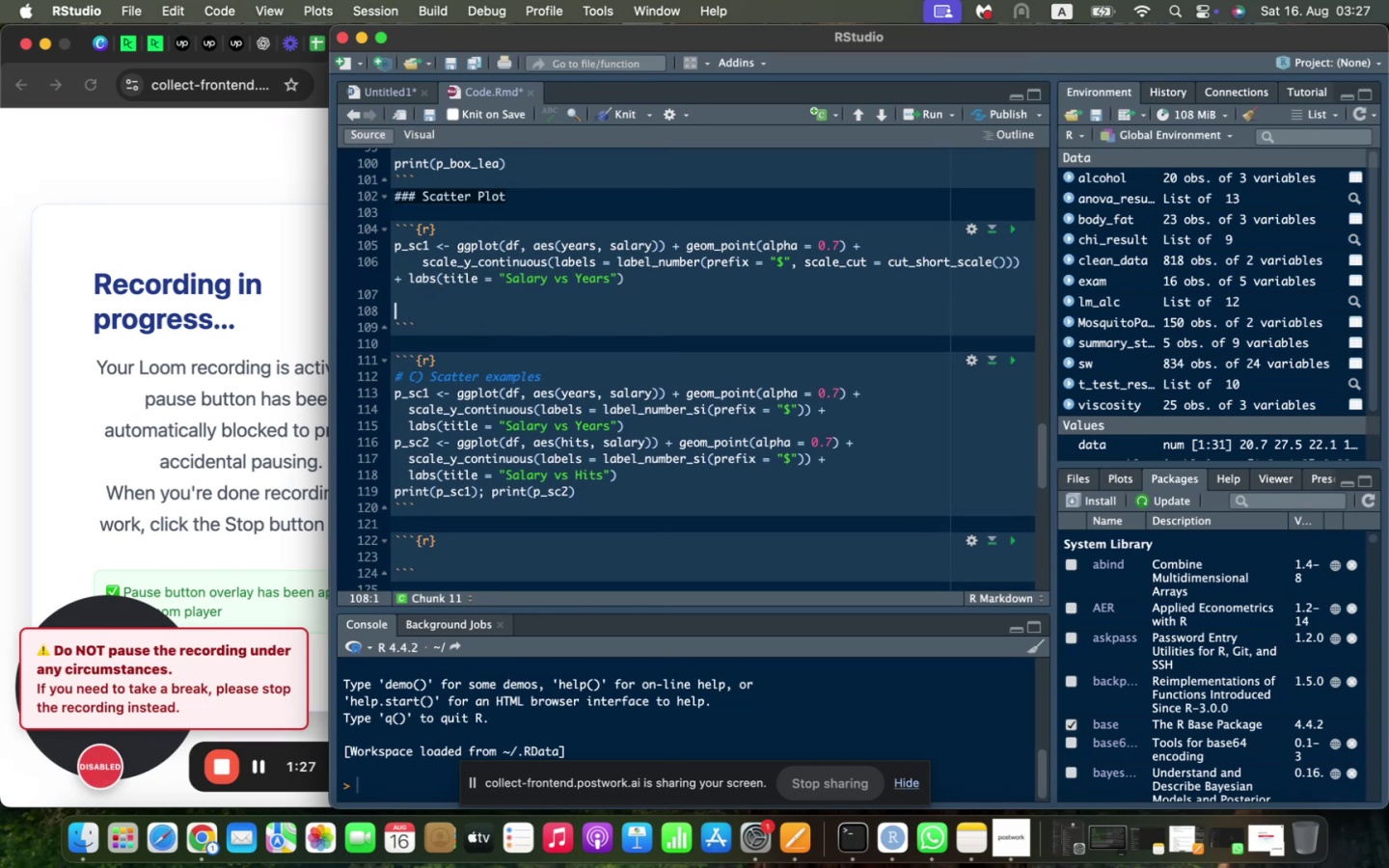 
type(print(p_sc1)
 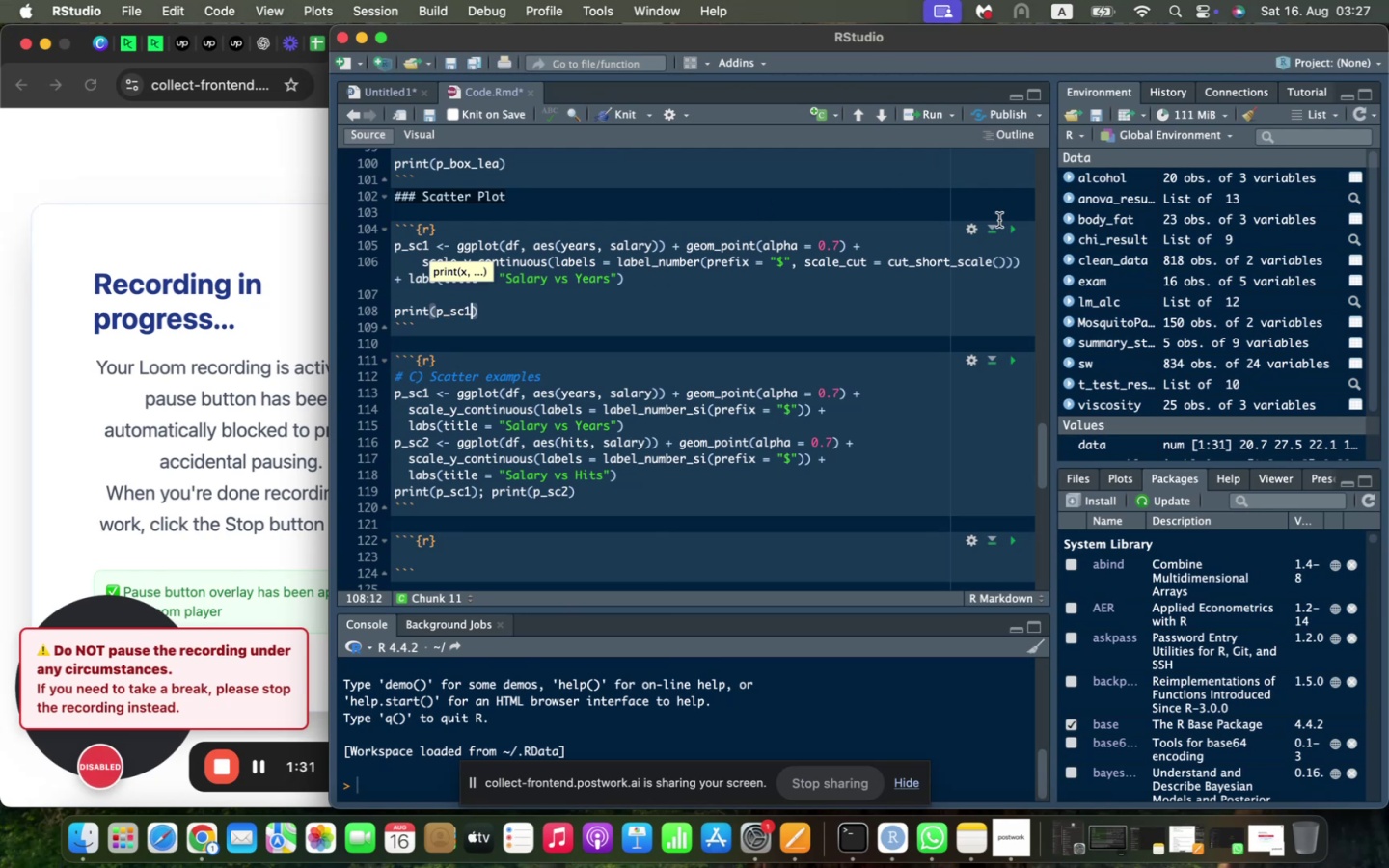 
left_click([1006, 229])
 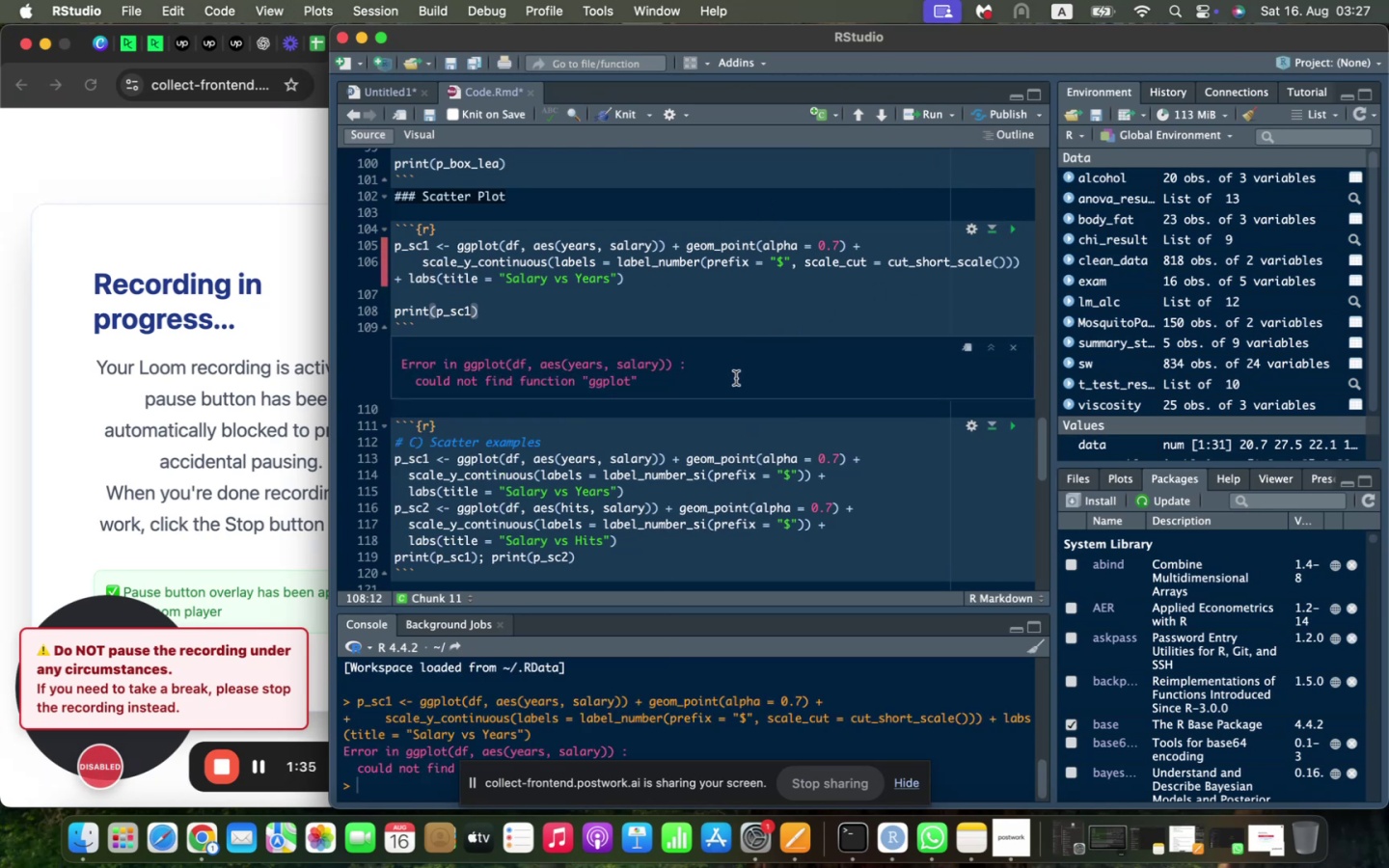 
scroll: coordinate [736, 378], scroll_direction: down, amount: 3.0
 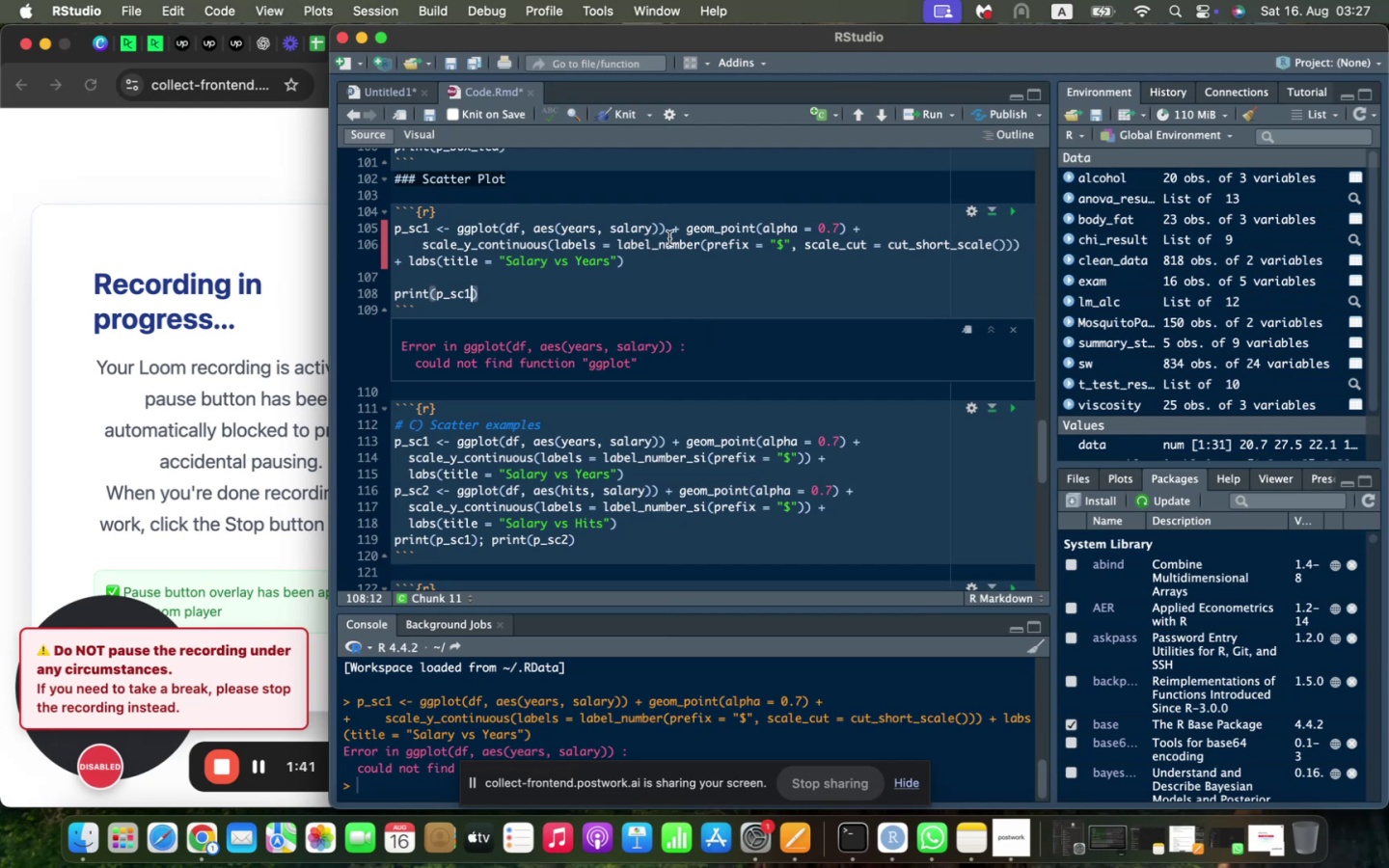 
wait(7.14)
 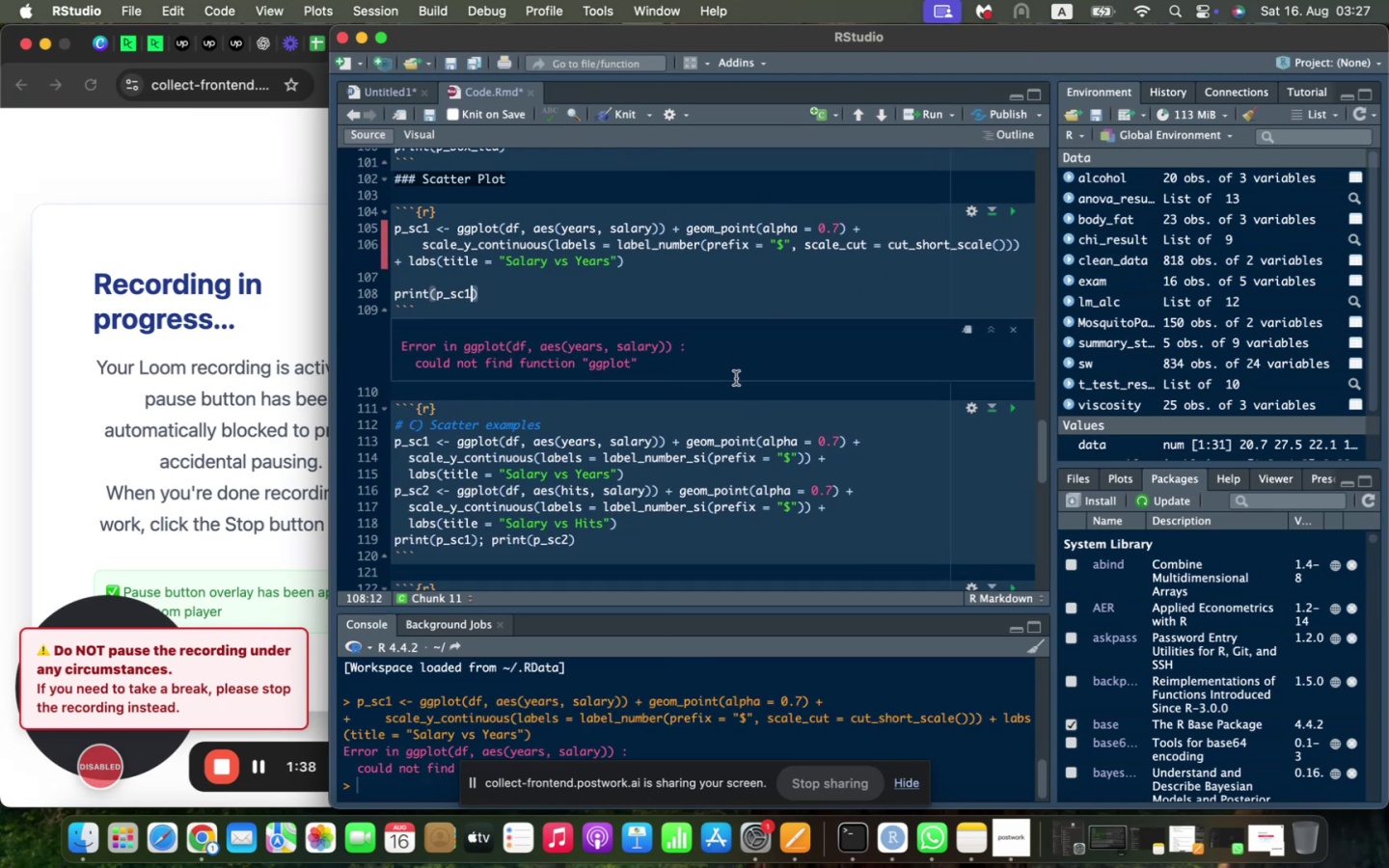 
left_click([1251, 112])
 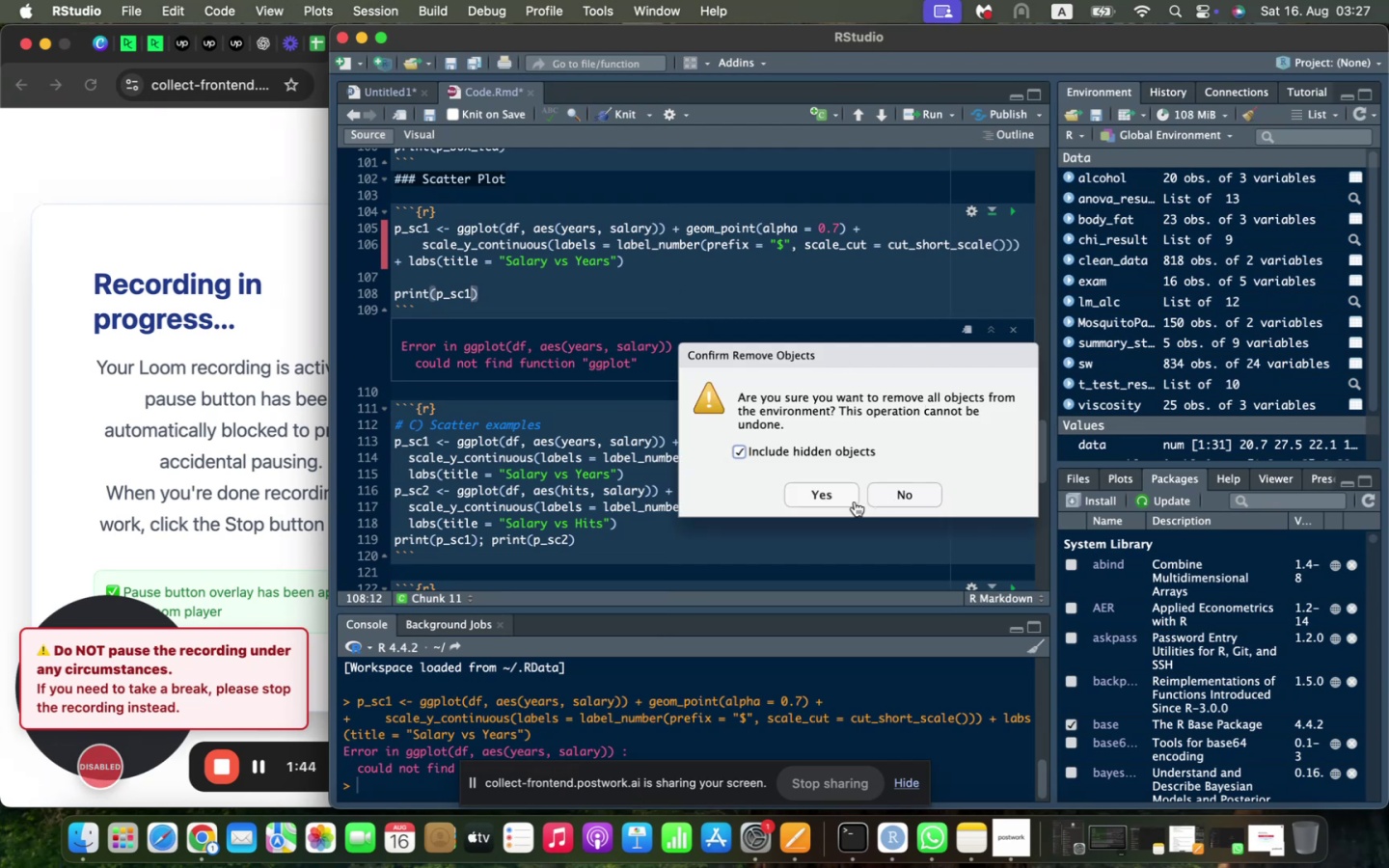 
left_click([823, 501])
 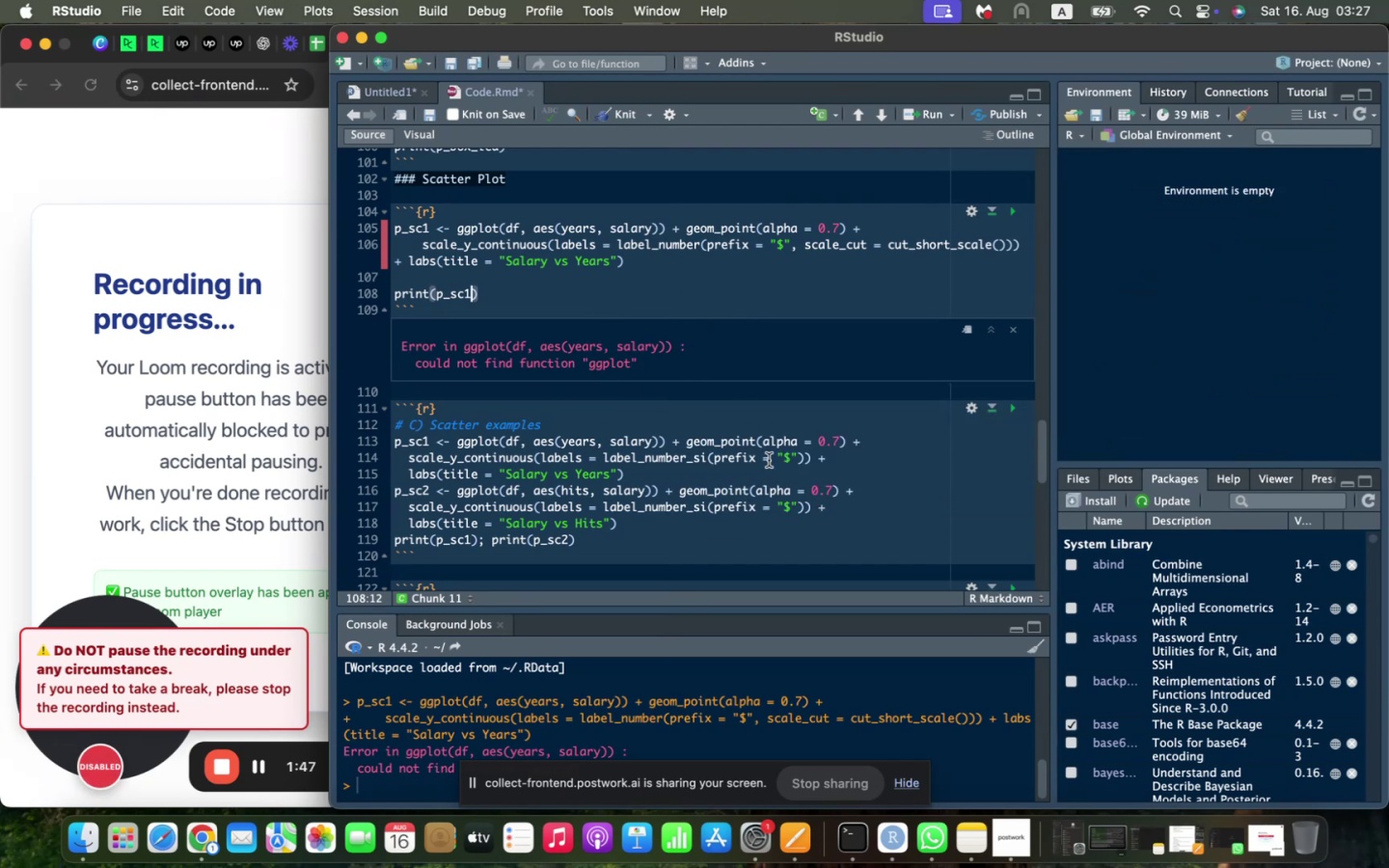 
left_click_drag(start_coordinate=[652, 541], to_coordinate=[388, 428])
 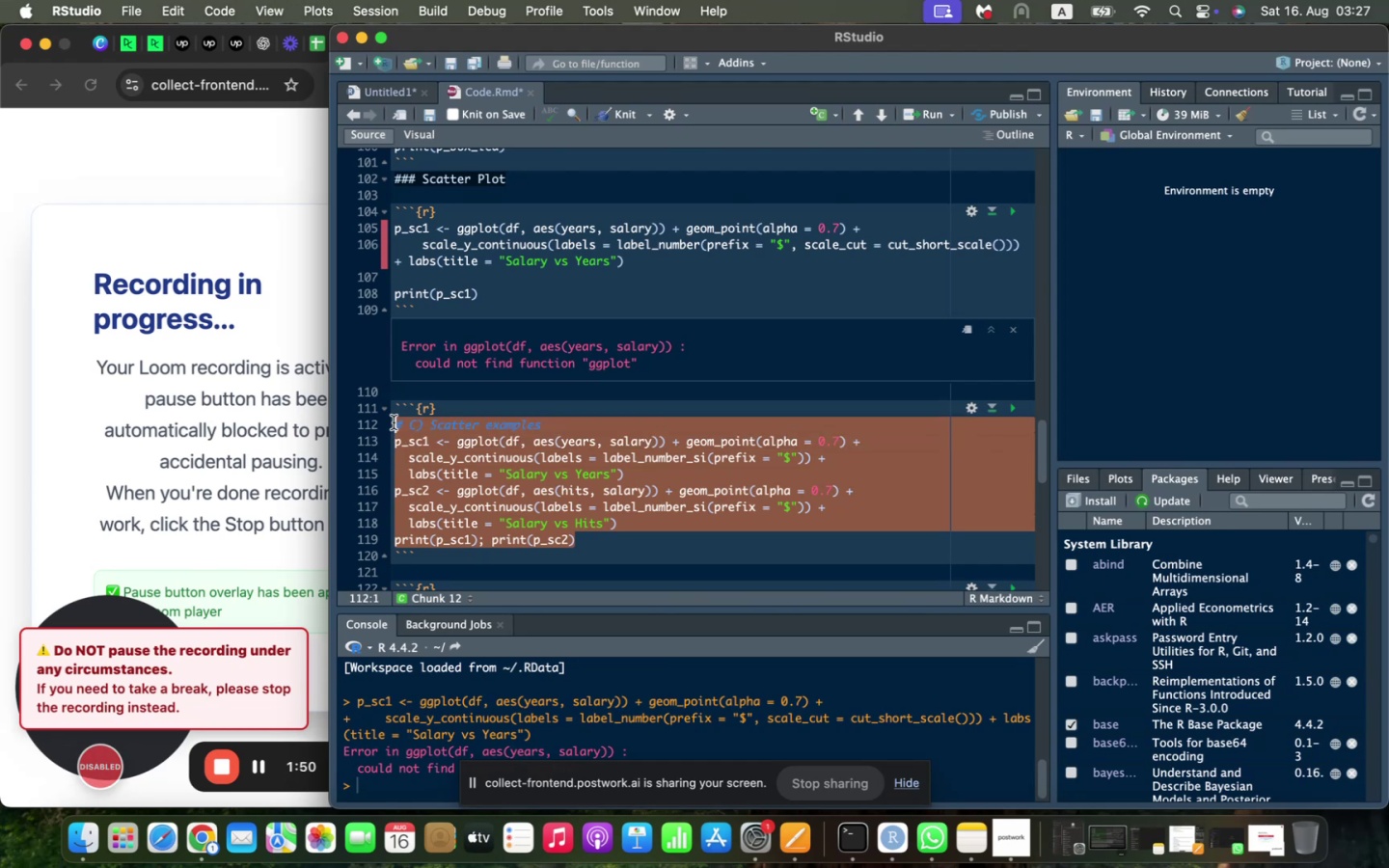 
scroll: coordinate [530, 334], scroll_direction: up, amount: 42.0
 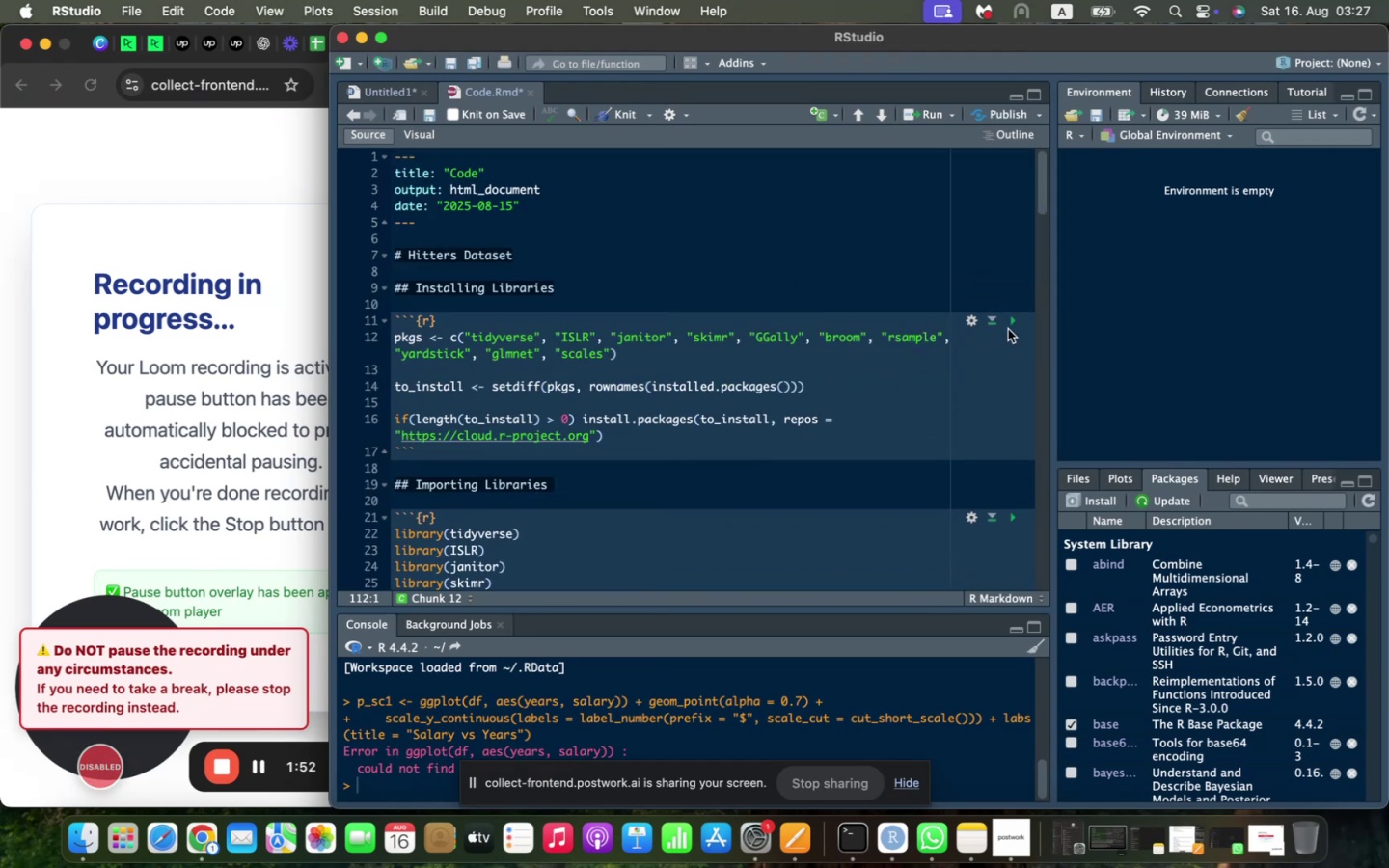 
left_click([1010, 323])
 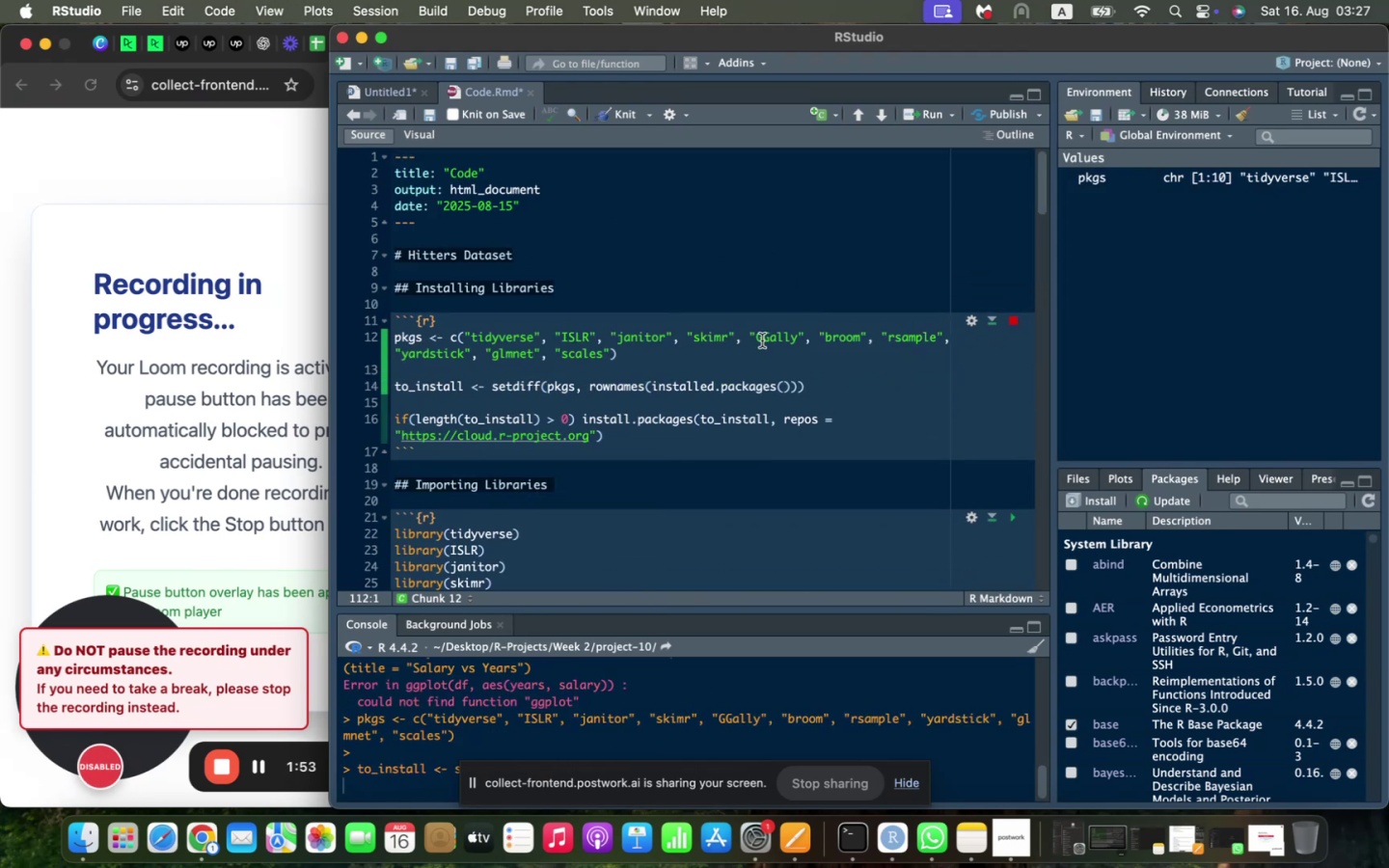 
scroll: coordinate [762, 340], scroll_direction: down, amount: 4.0
 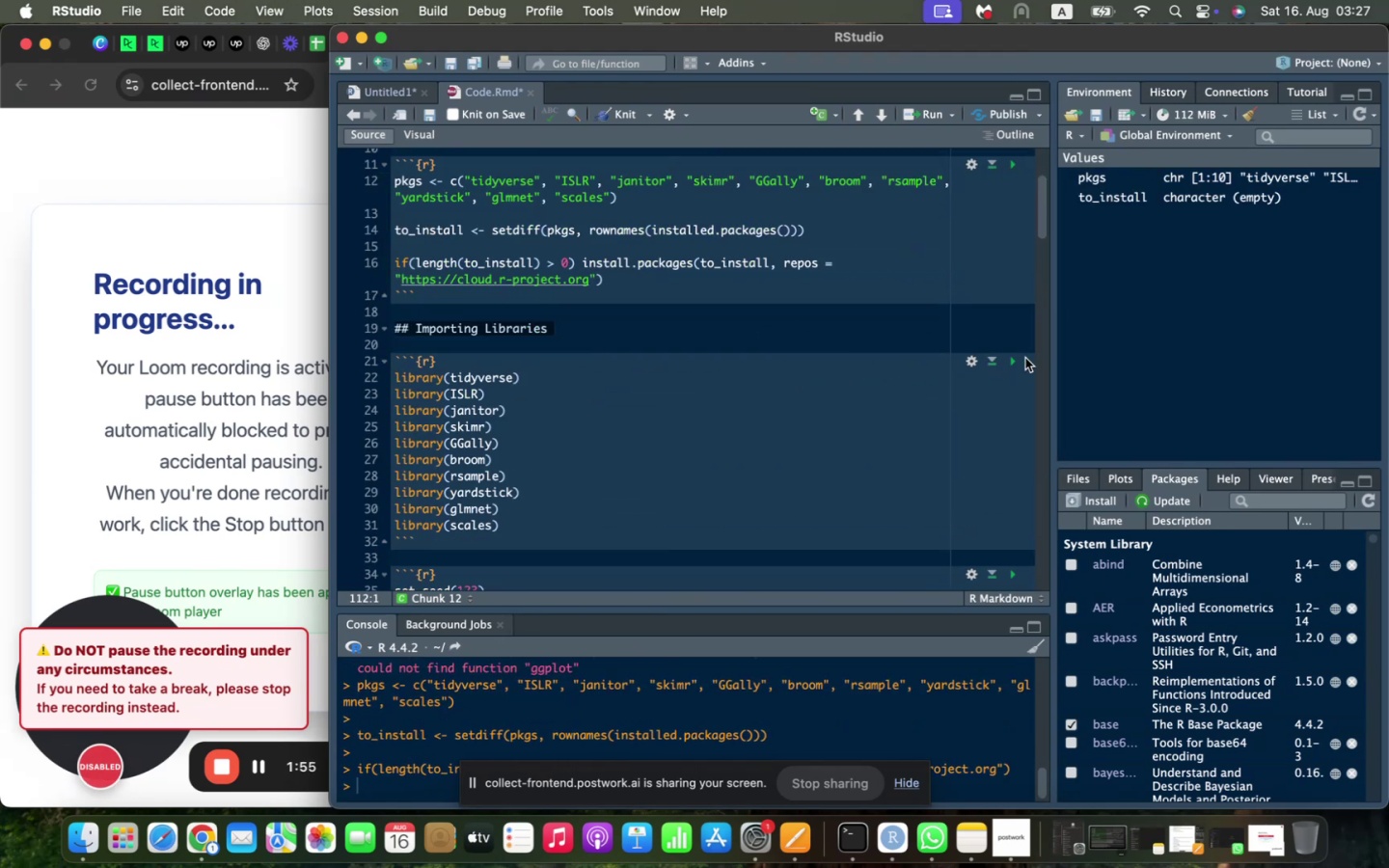 
left_click([1020, 358])
 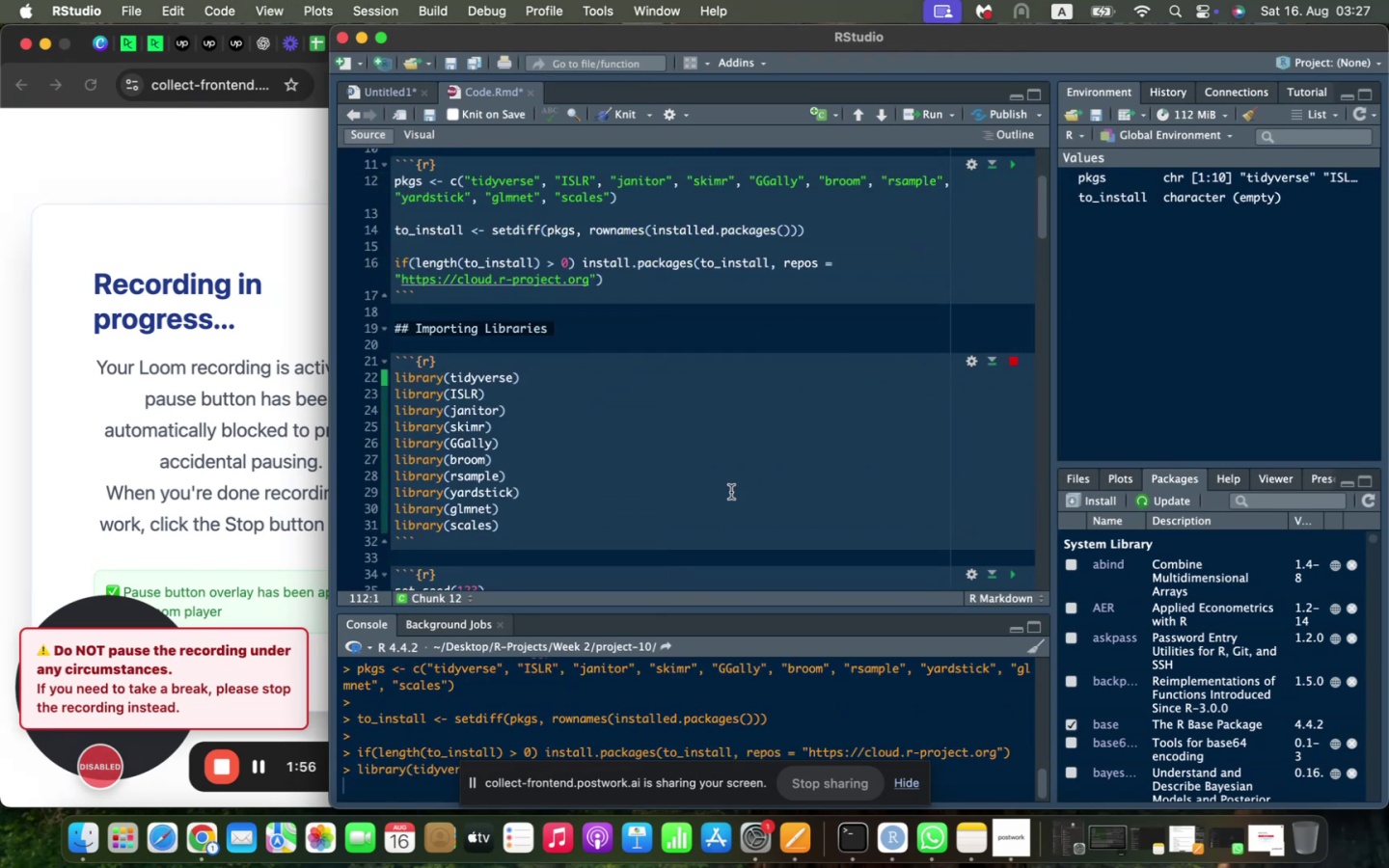 
scroll: coordinate [731, 492], scroll_direction: down, amount: 8.0
 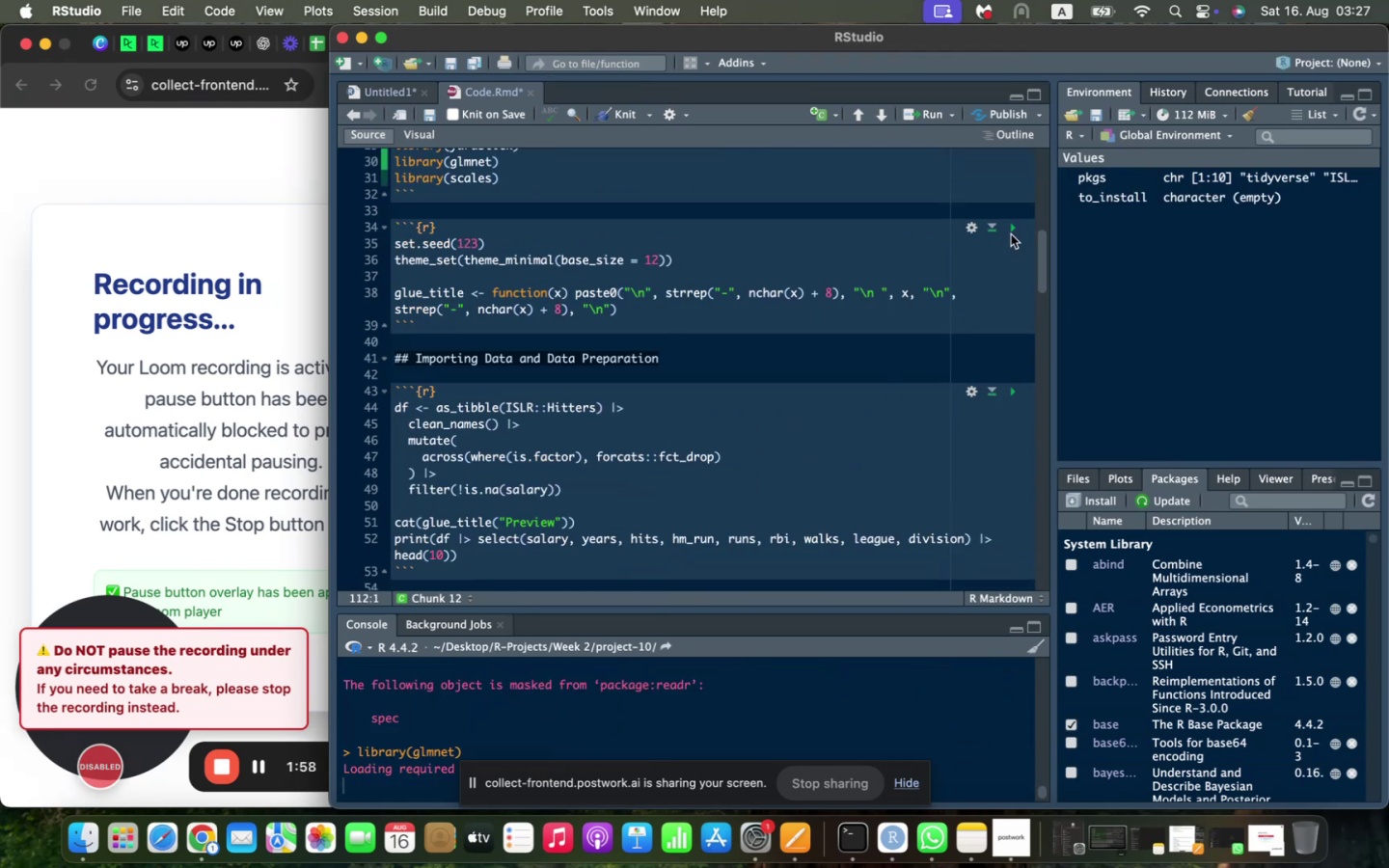 
left_click([1012, 231])
 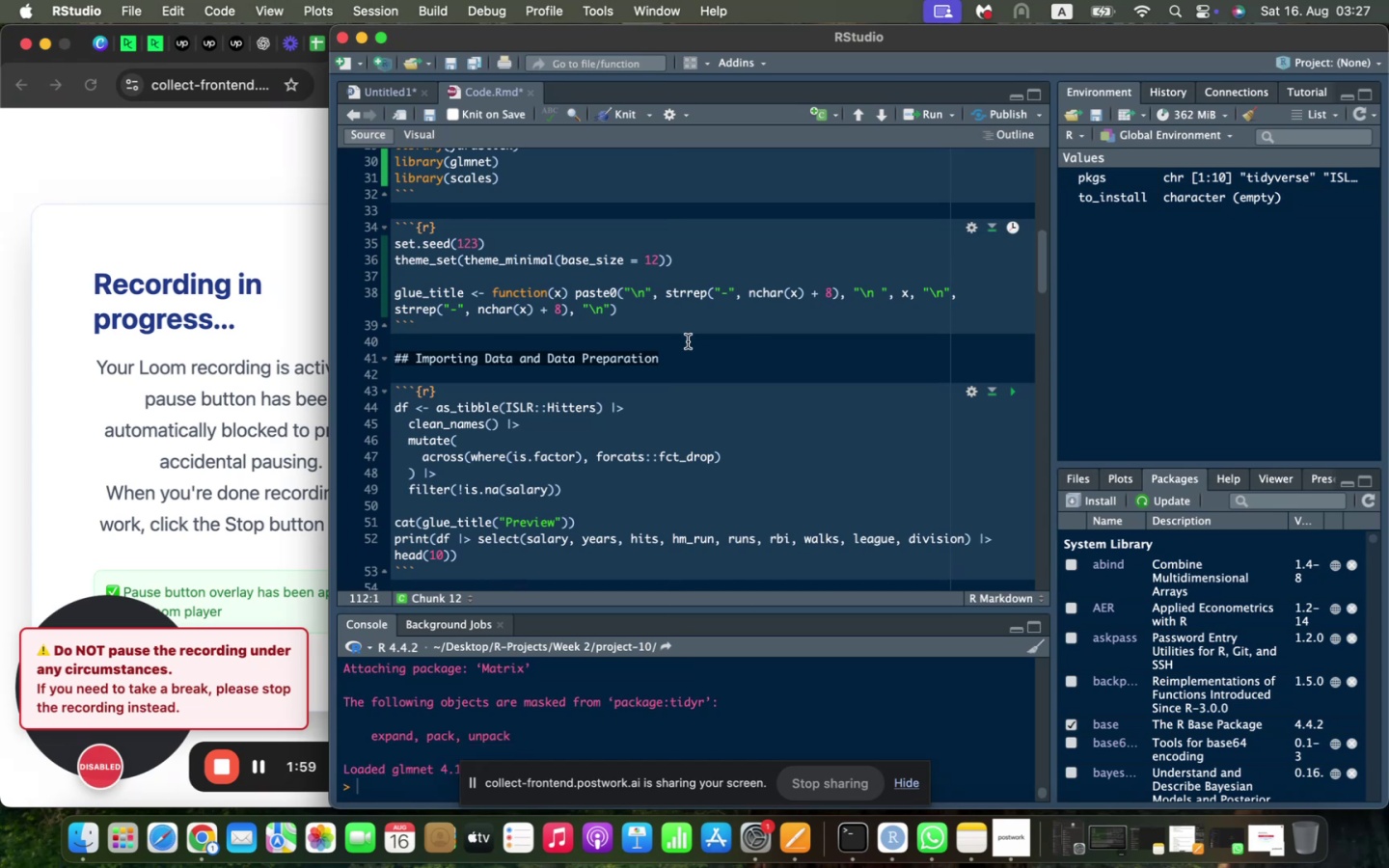 
scroll: coordinate [687, 341], scroll_direction: down, amount: 3.0
 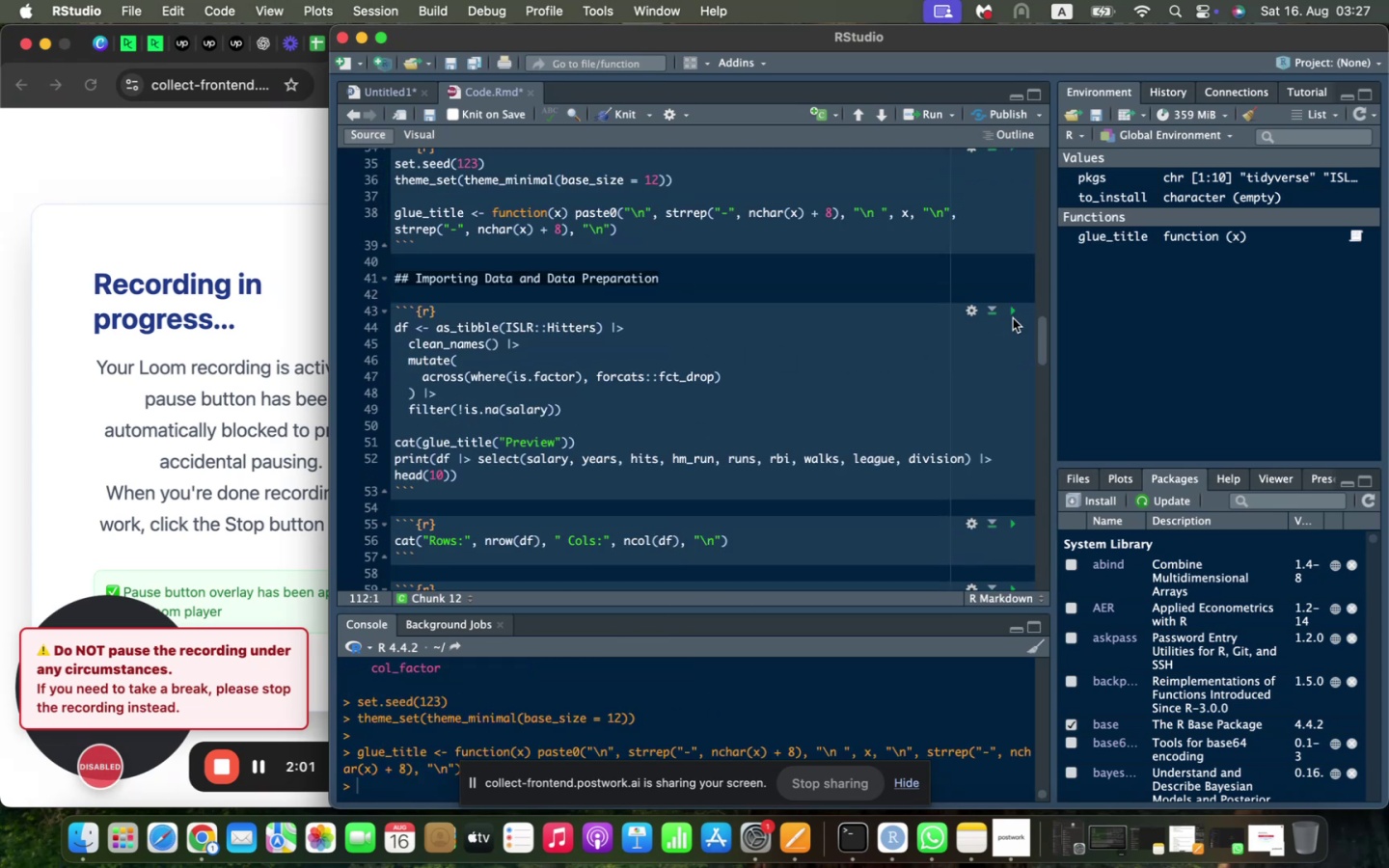 
left_click([1014, 311])
 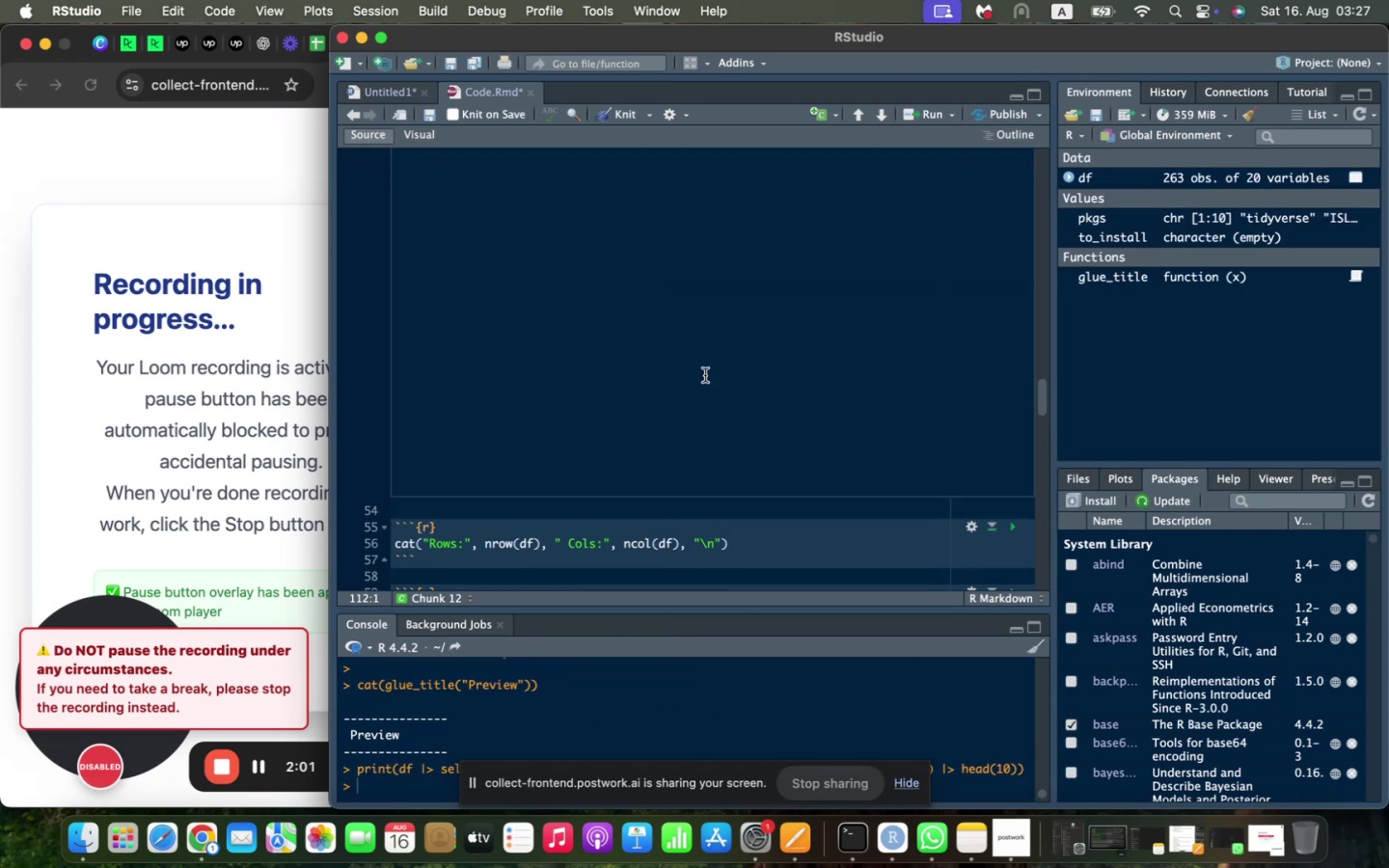 
scroll: coordinate [702, 374], scroll_direction: down, amount: 6.0
 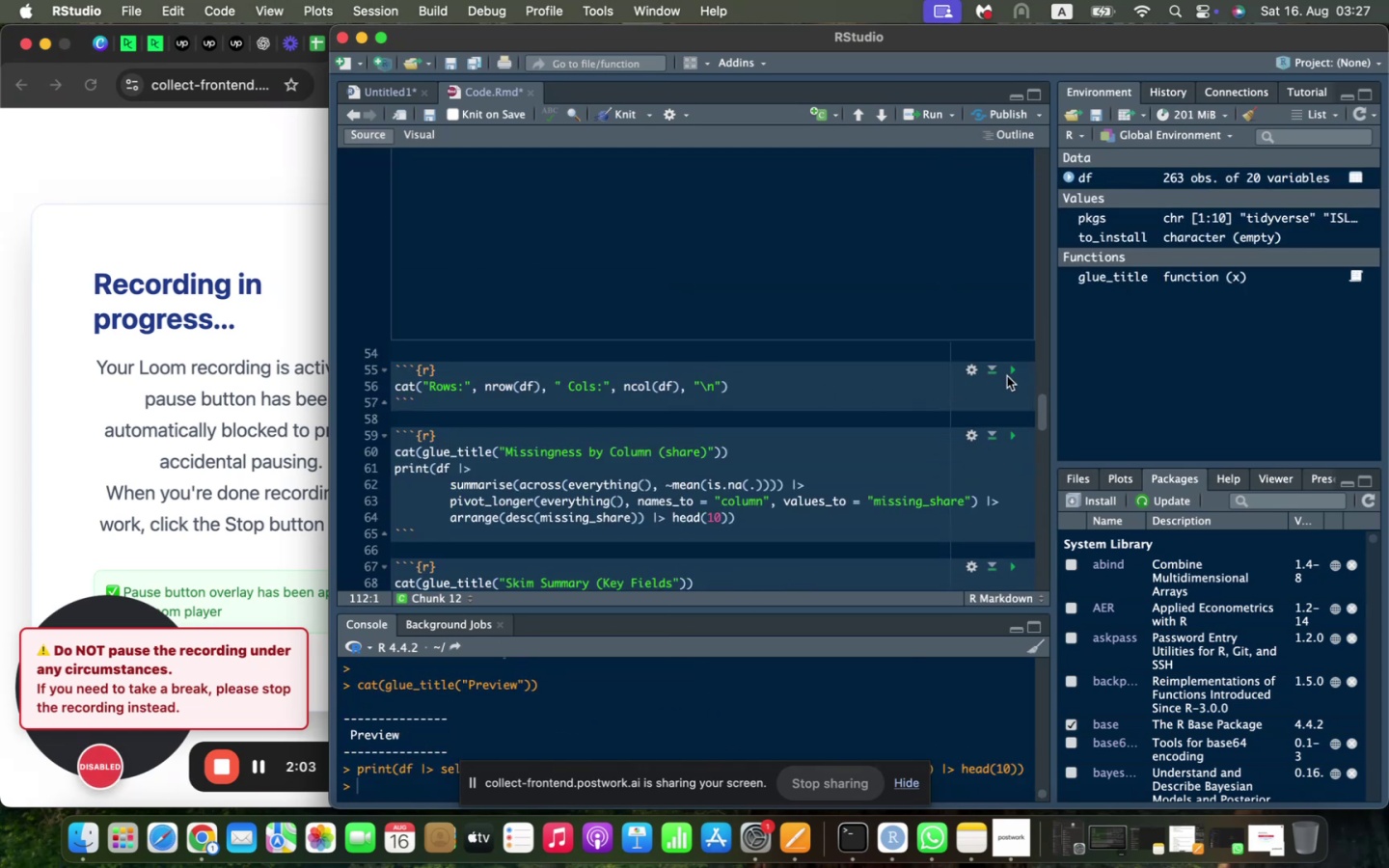 
left_click([1009, 372])
 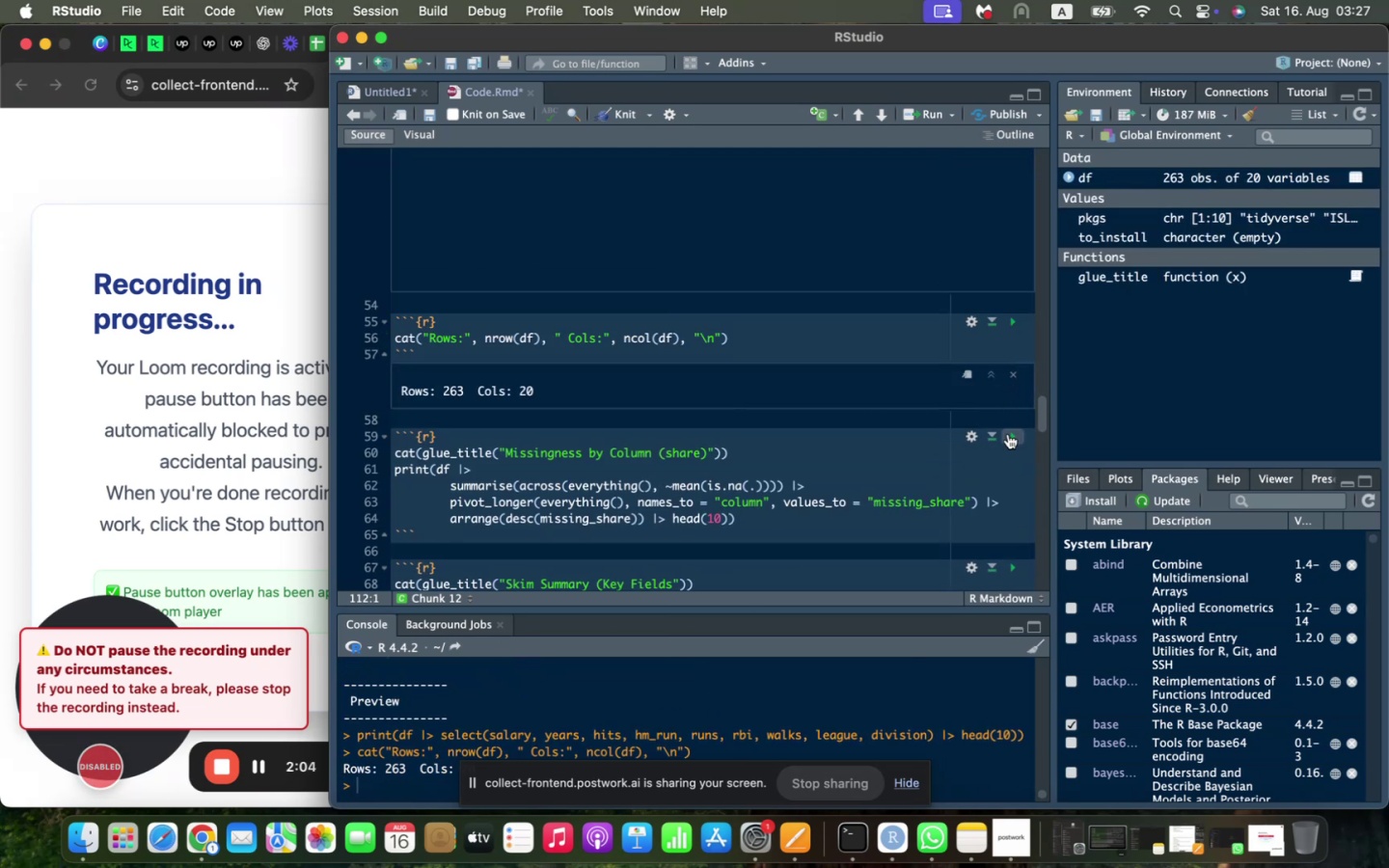 
left_click([1008, 437])
 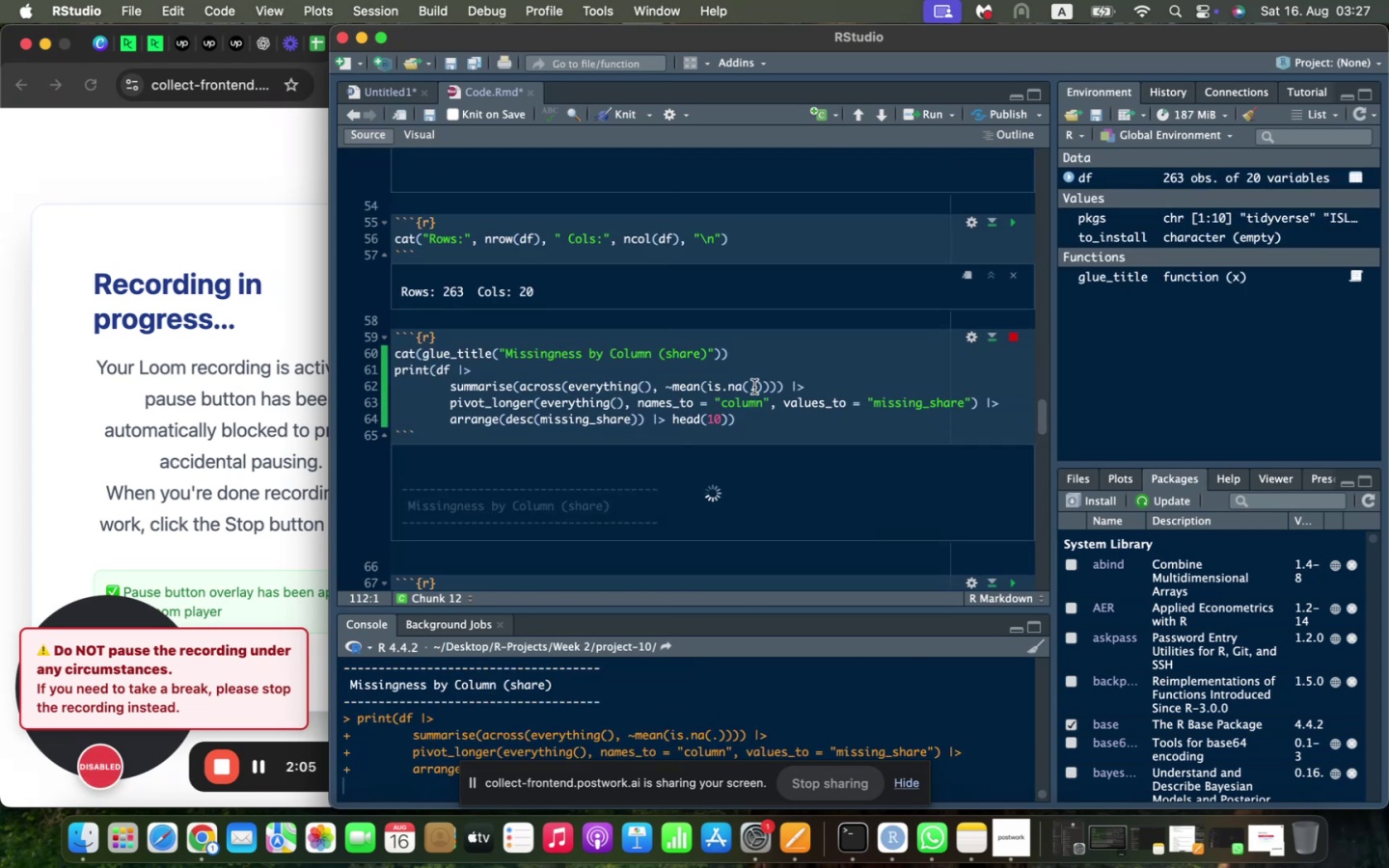 
scroll: coordinate [752, 387], scroll_direction: down, amount: 6.0
 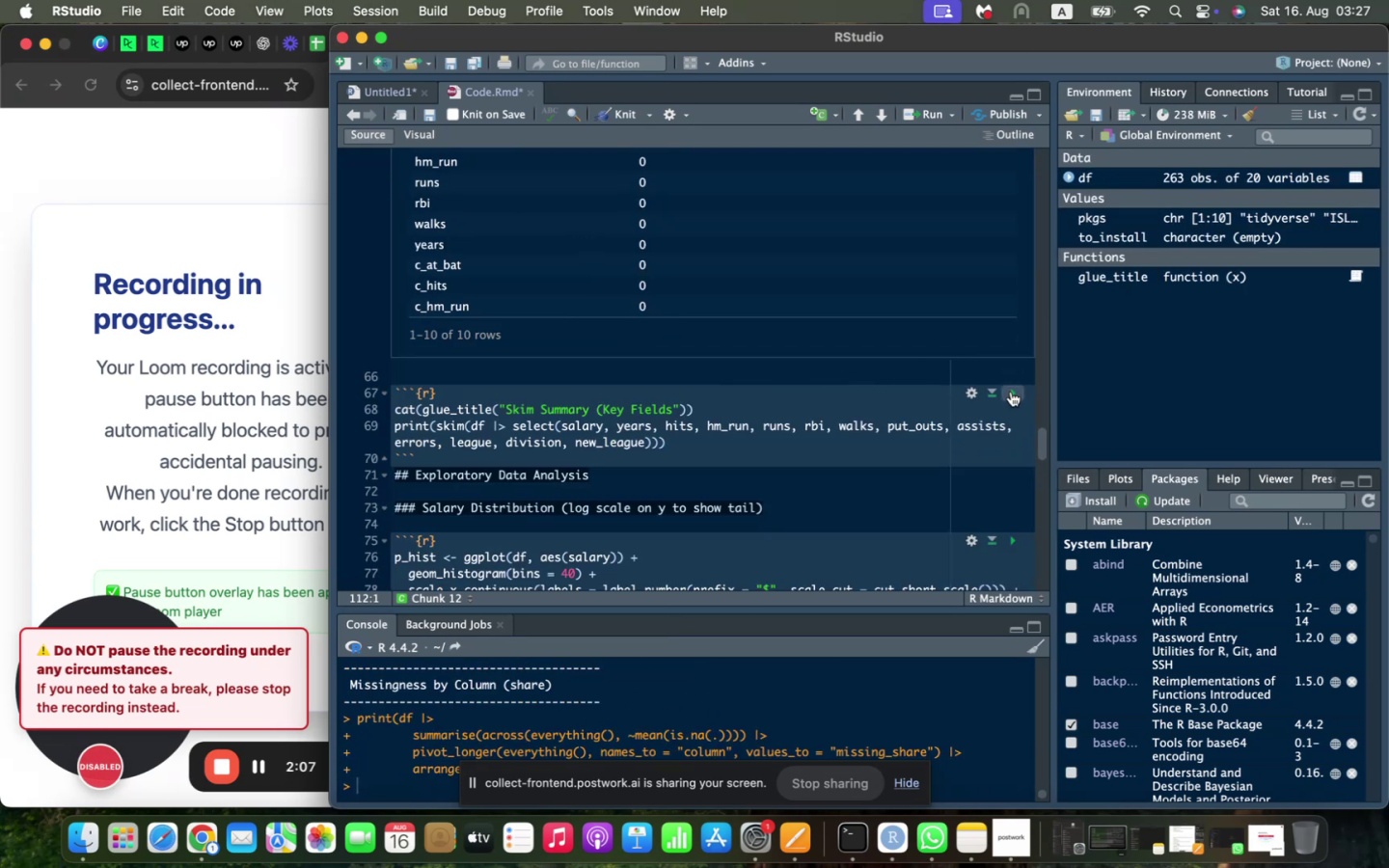 
left_click([1011, 393])
 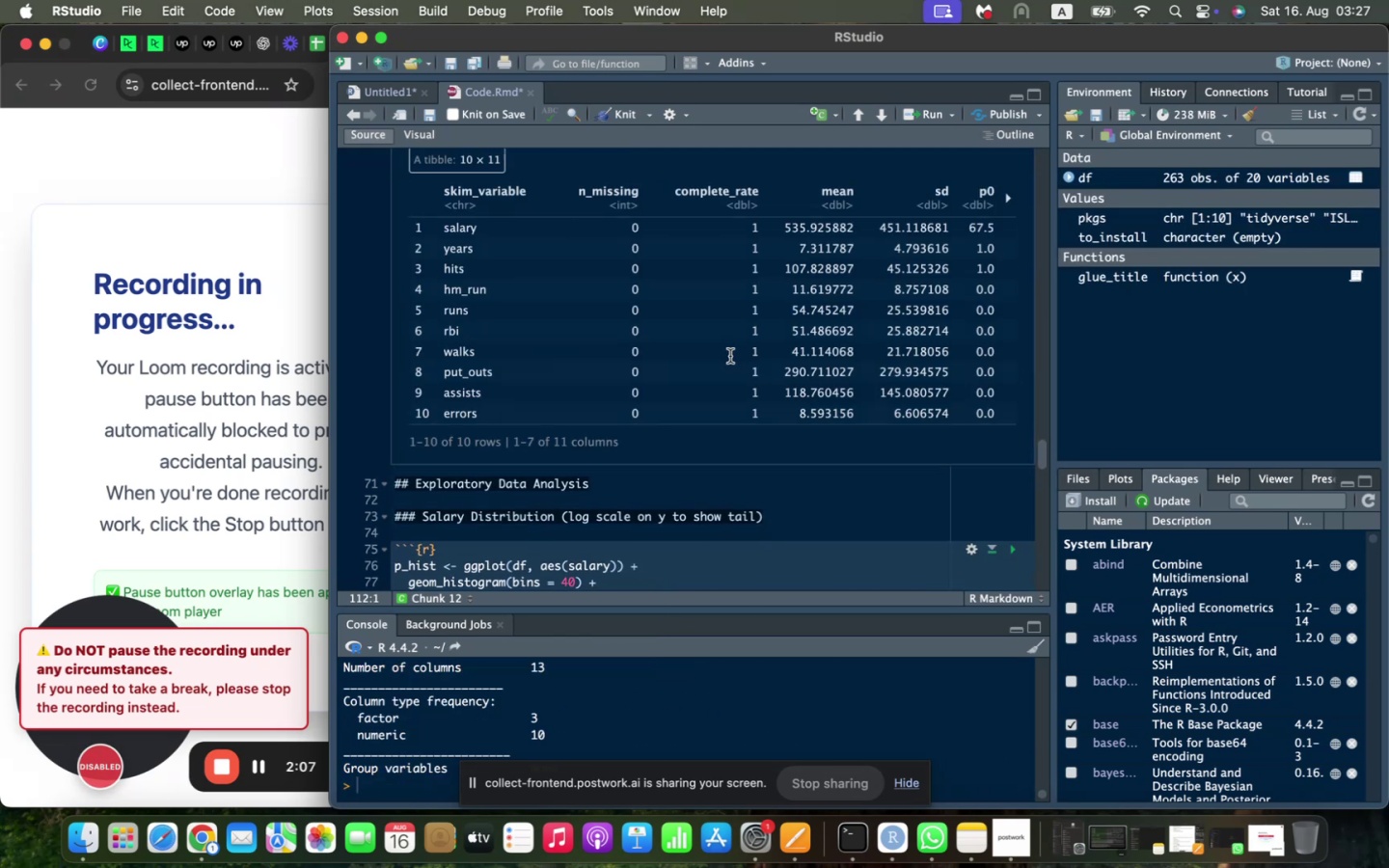 
scroll: coordinate [730, 356], scroll_direction: down, amount: 6.0
 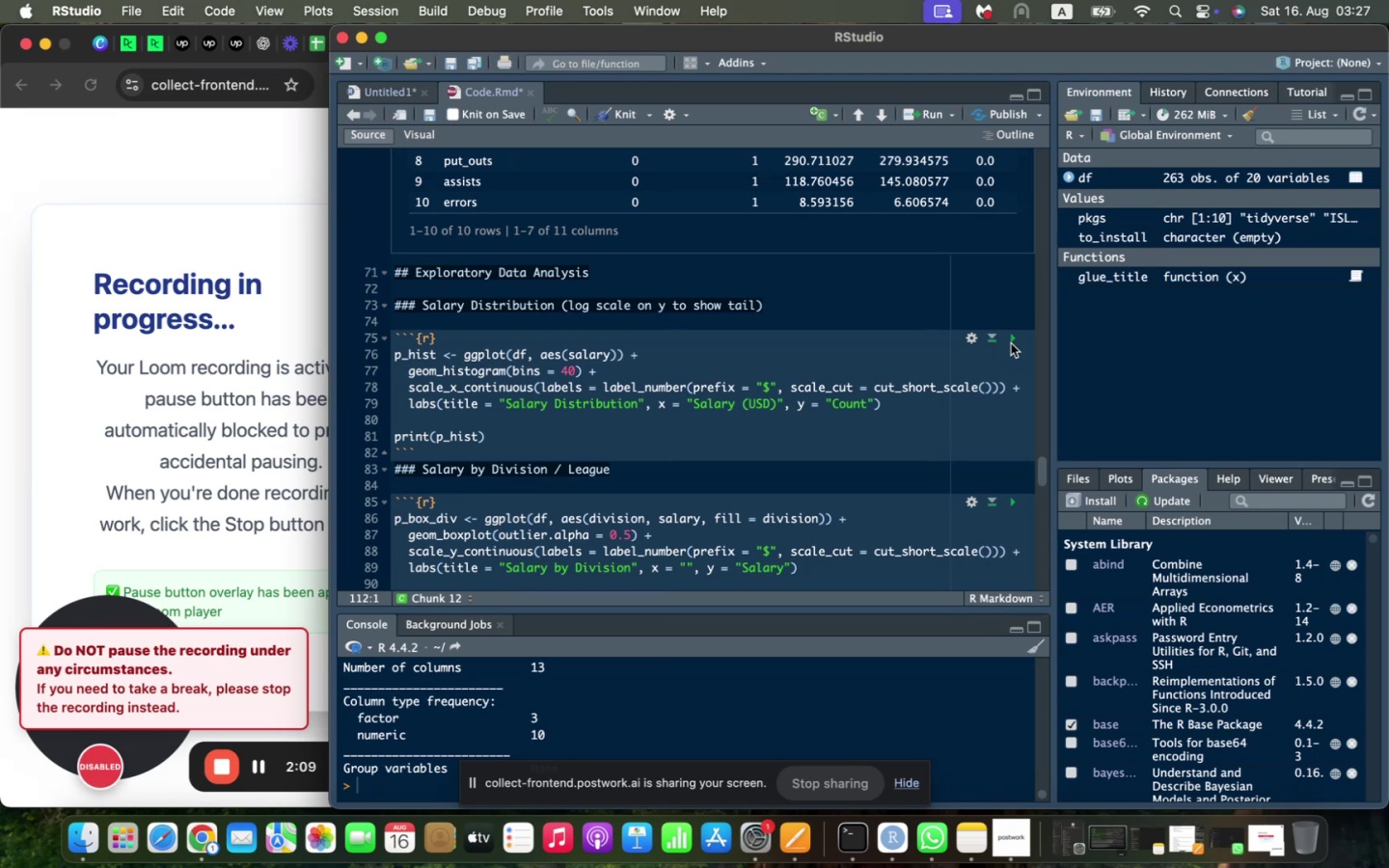 
left_click([1010, 339])
 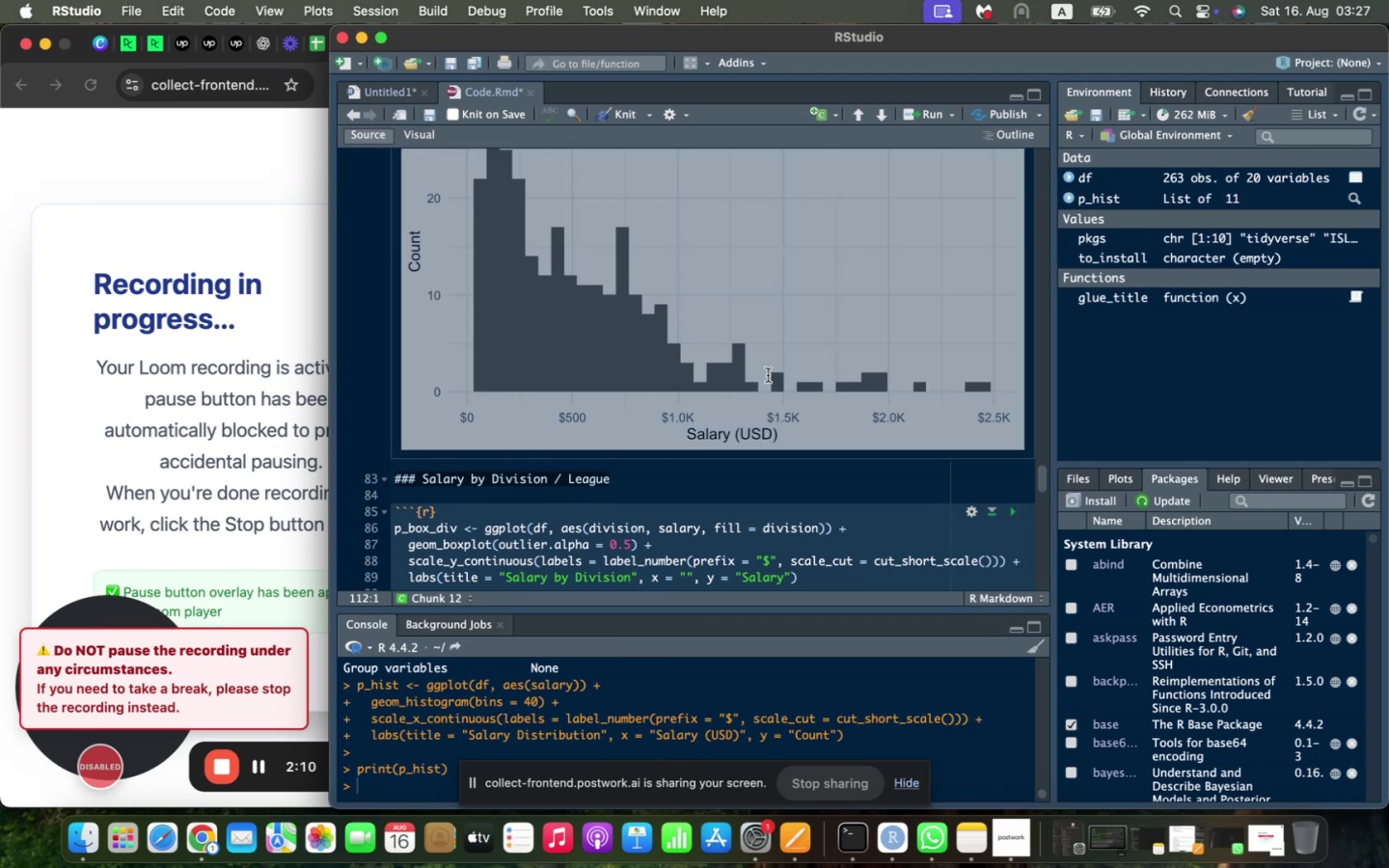 
scroll: coordinate [766, 375], scroll_direction: down, amount: 7.0
 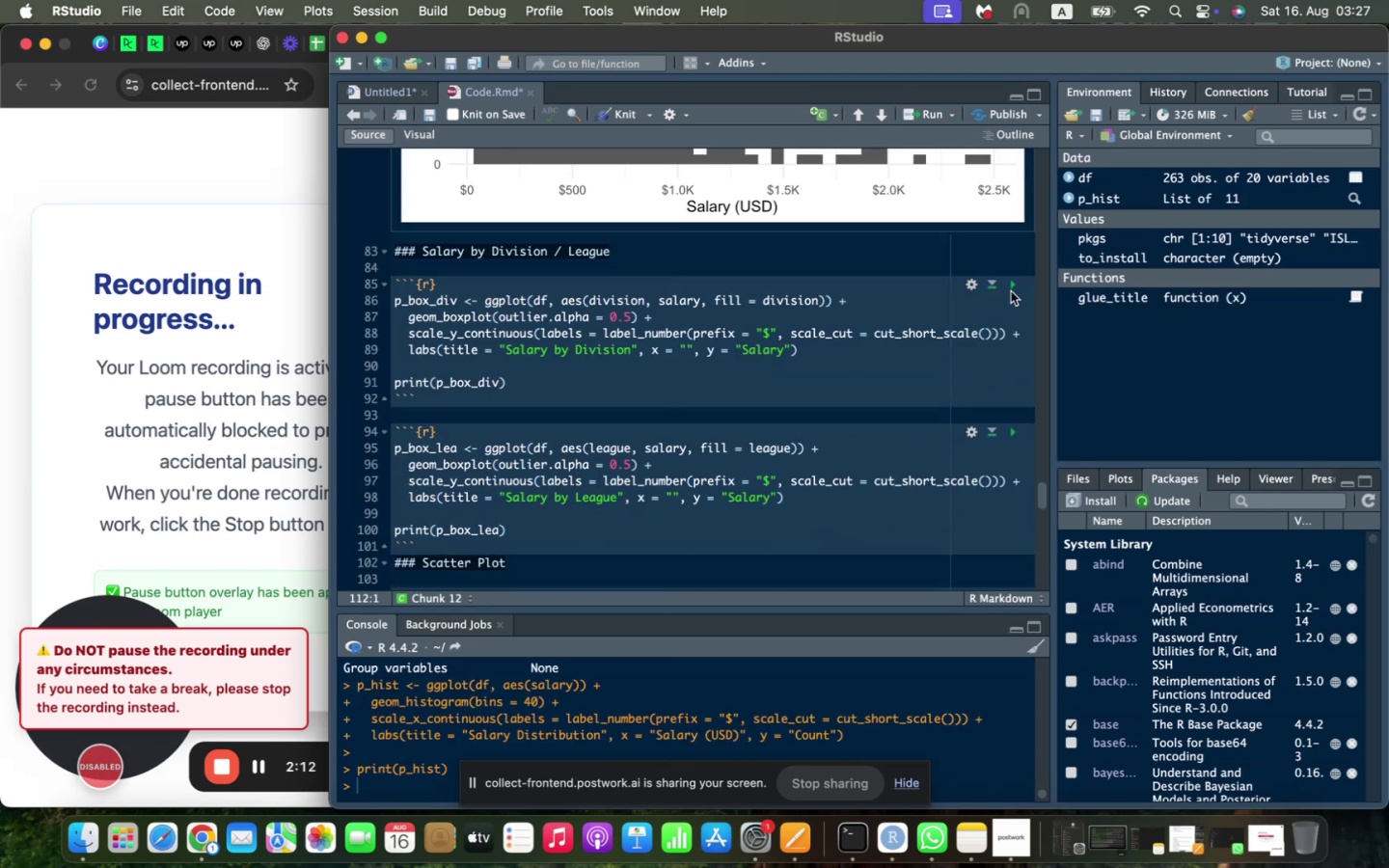 
left_click([1010, 288])
 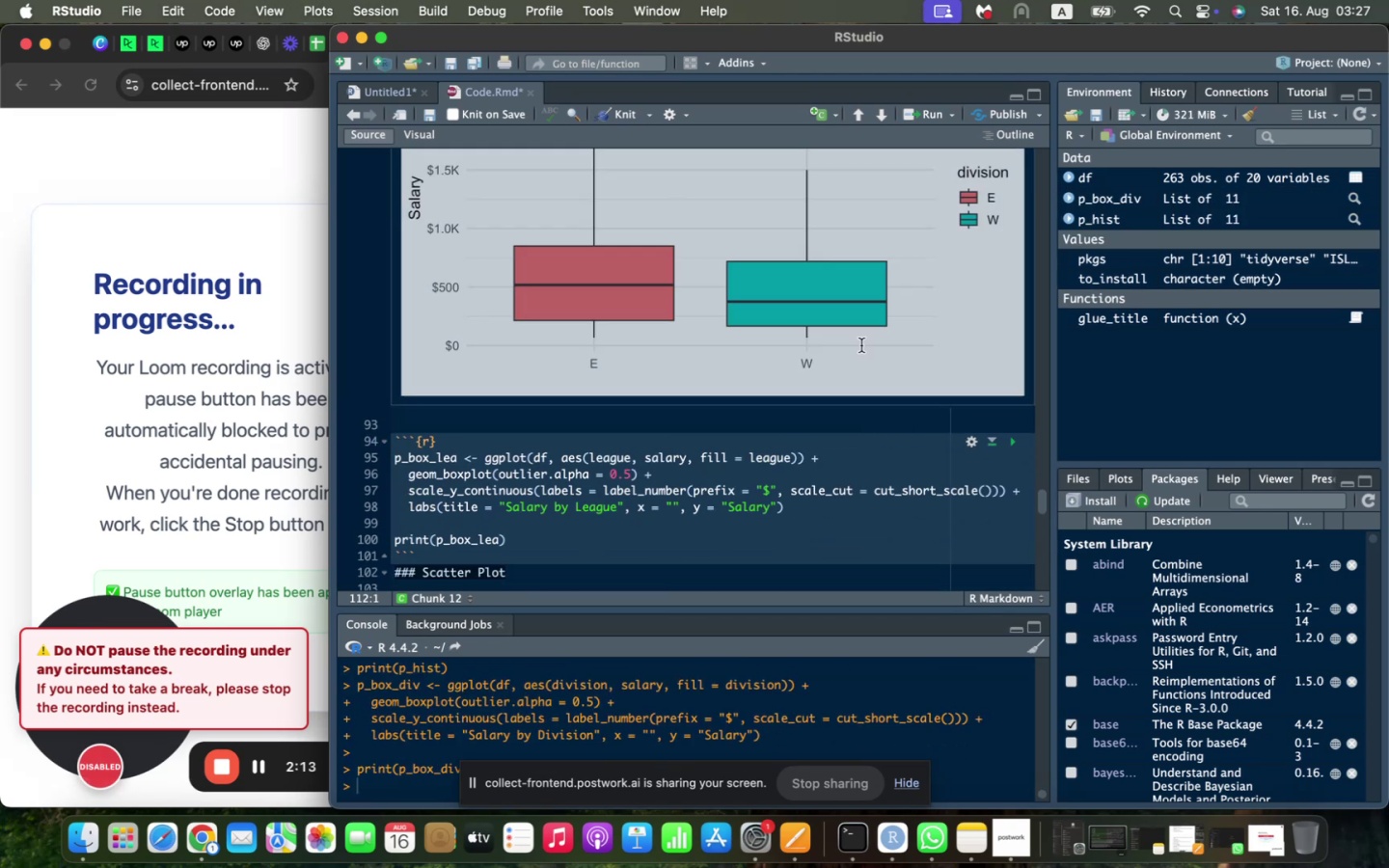 
scroll: coordinate [859, 345], scroll_direction: down, amount: 5.0
 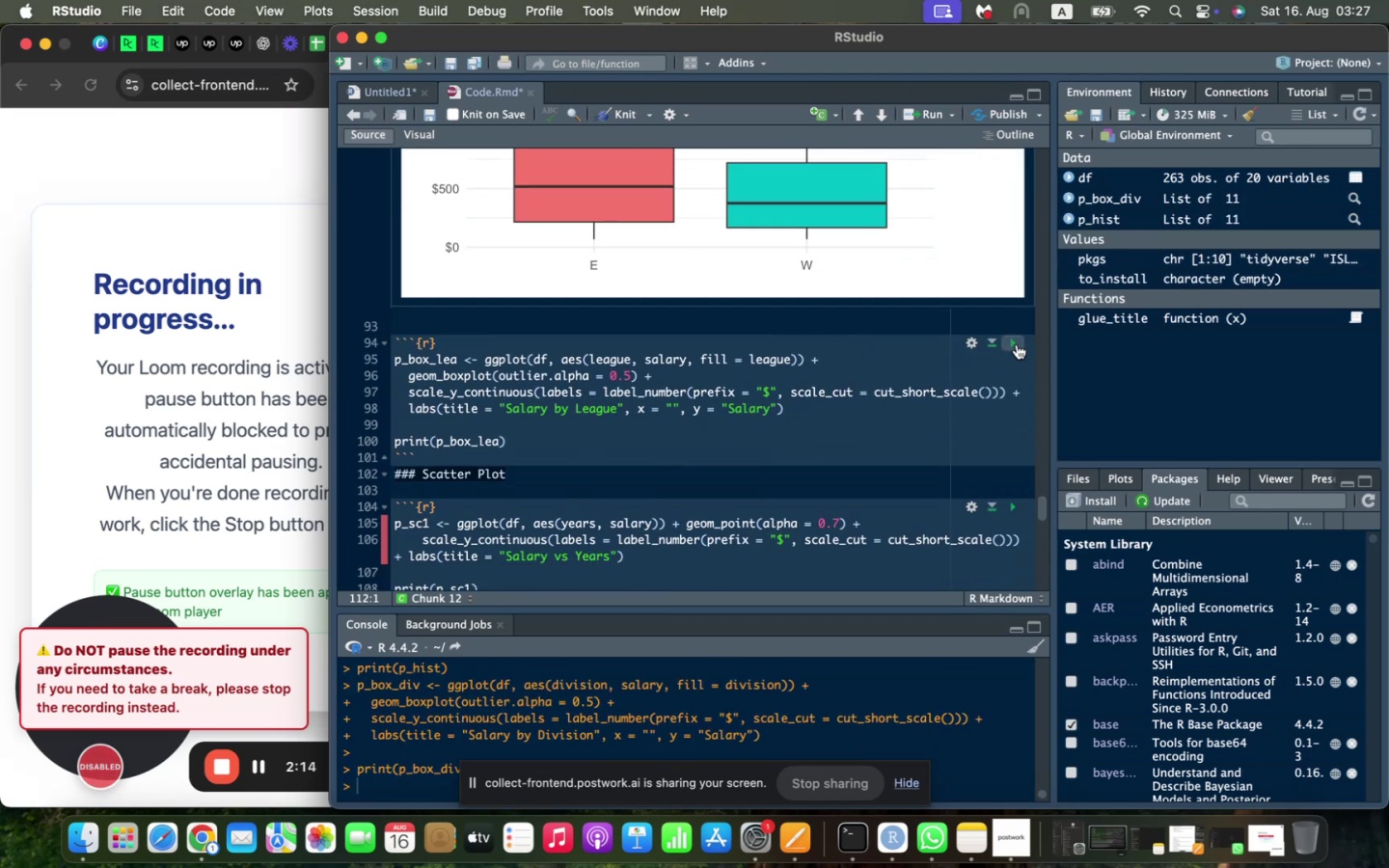 
left_click([1017, 344])
 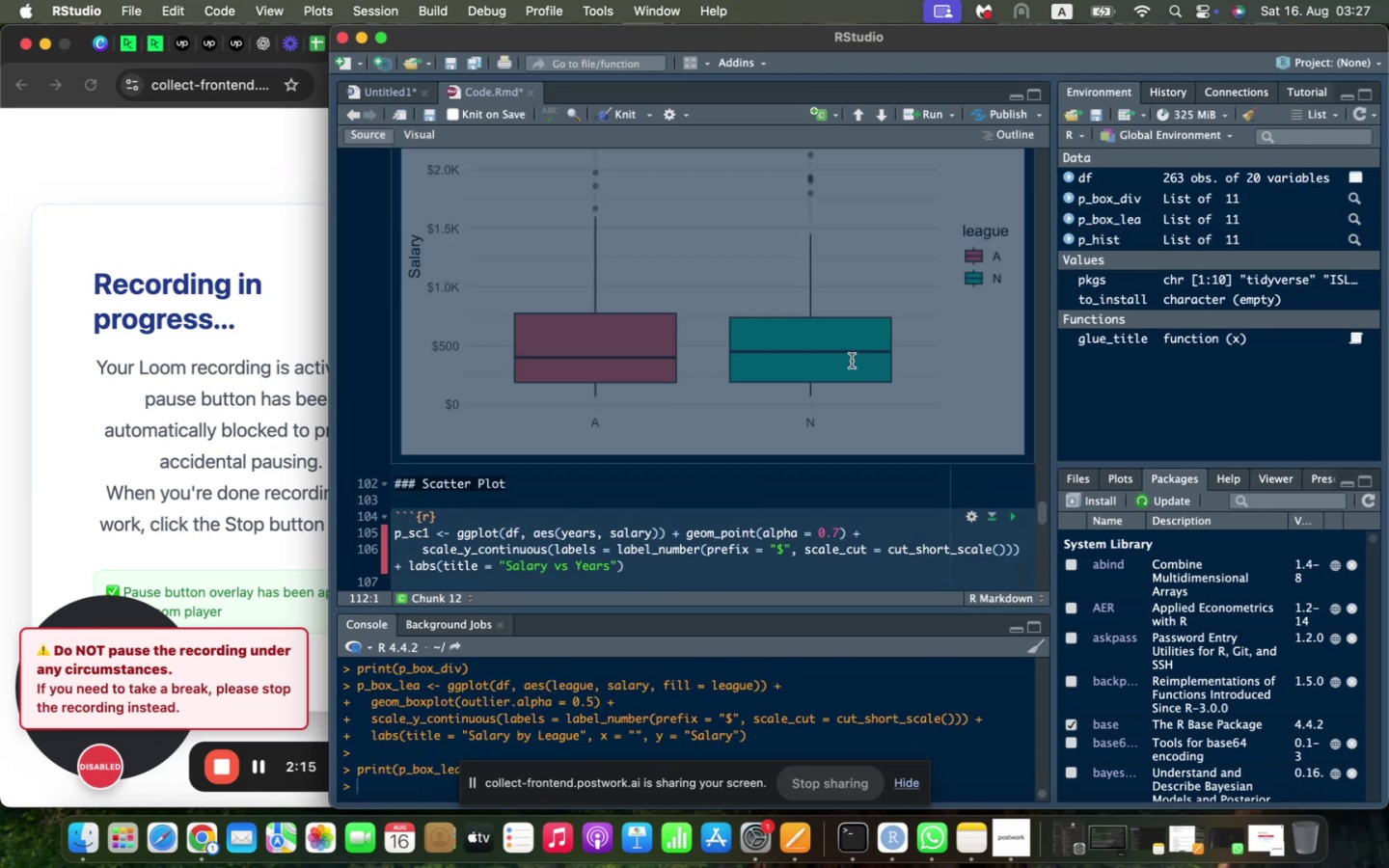 
scroll: coordinate [838, 362], scroll_direction: down, amount: 6.0
 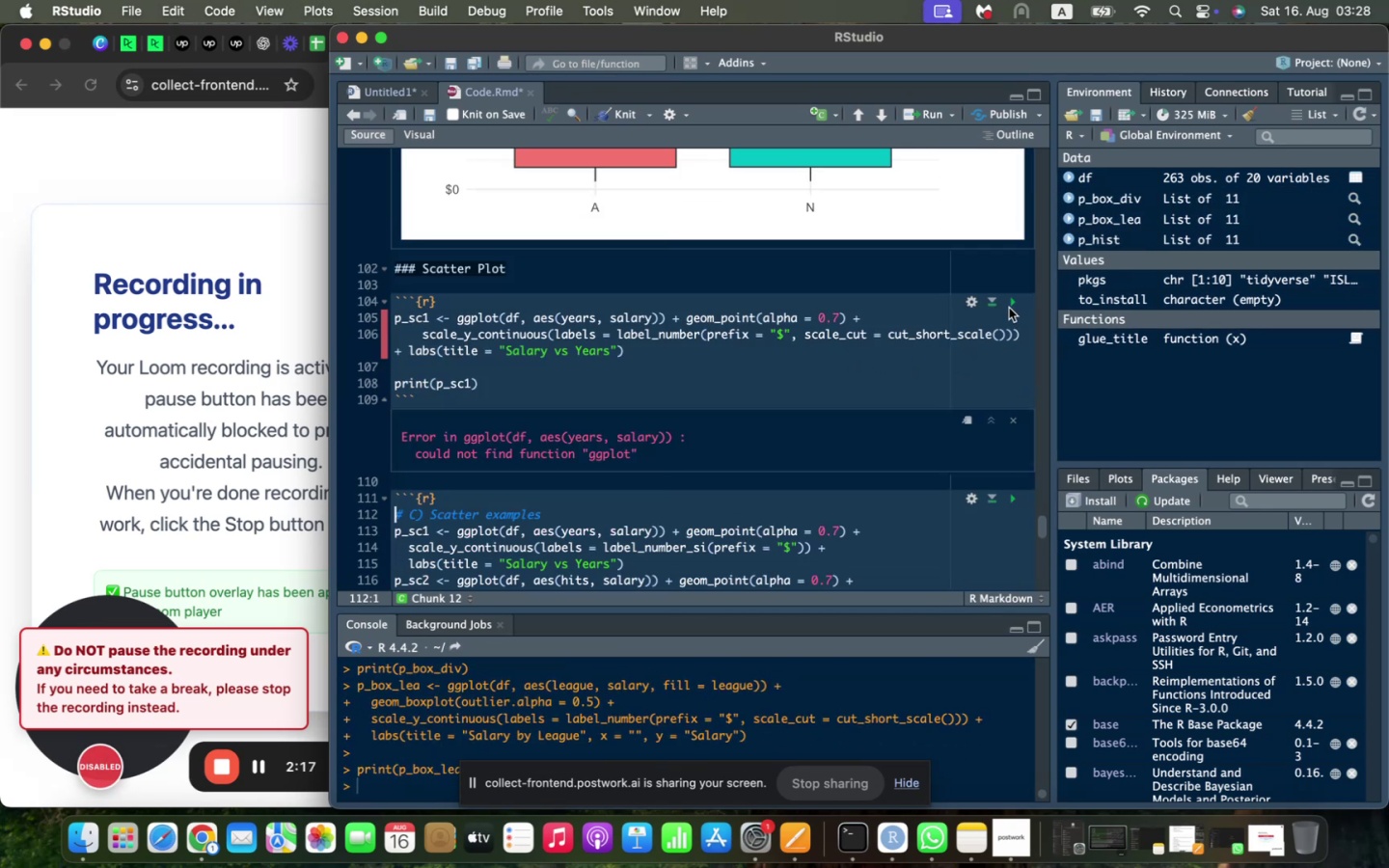 
left_click([1010, 304])
 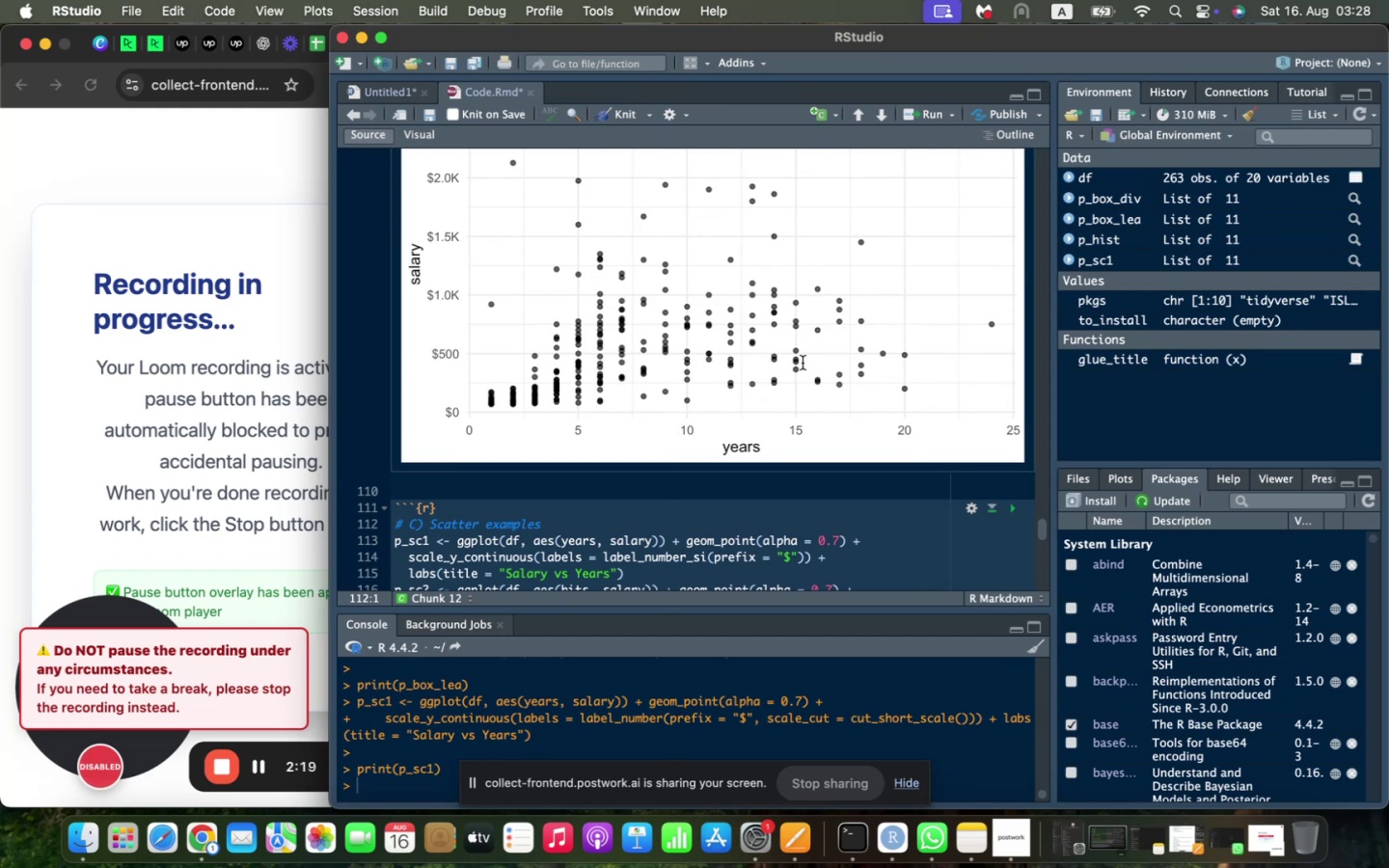 
scroll: coordinate [799, 366], scroll_direction: down, amount: 5.0
 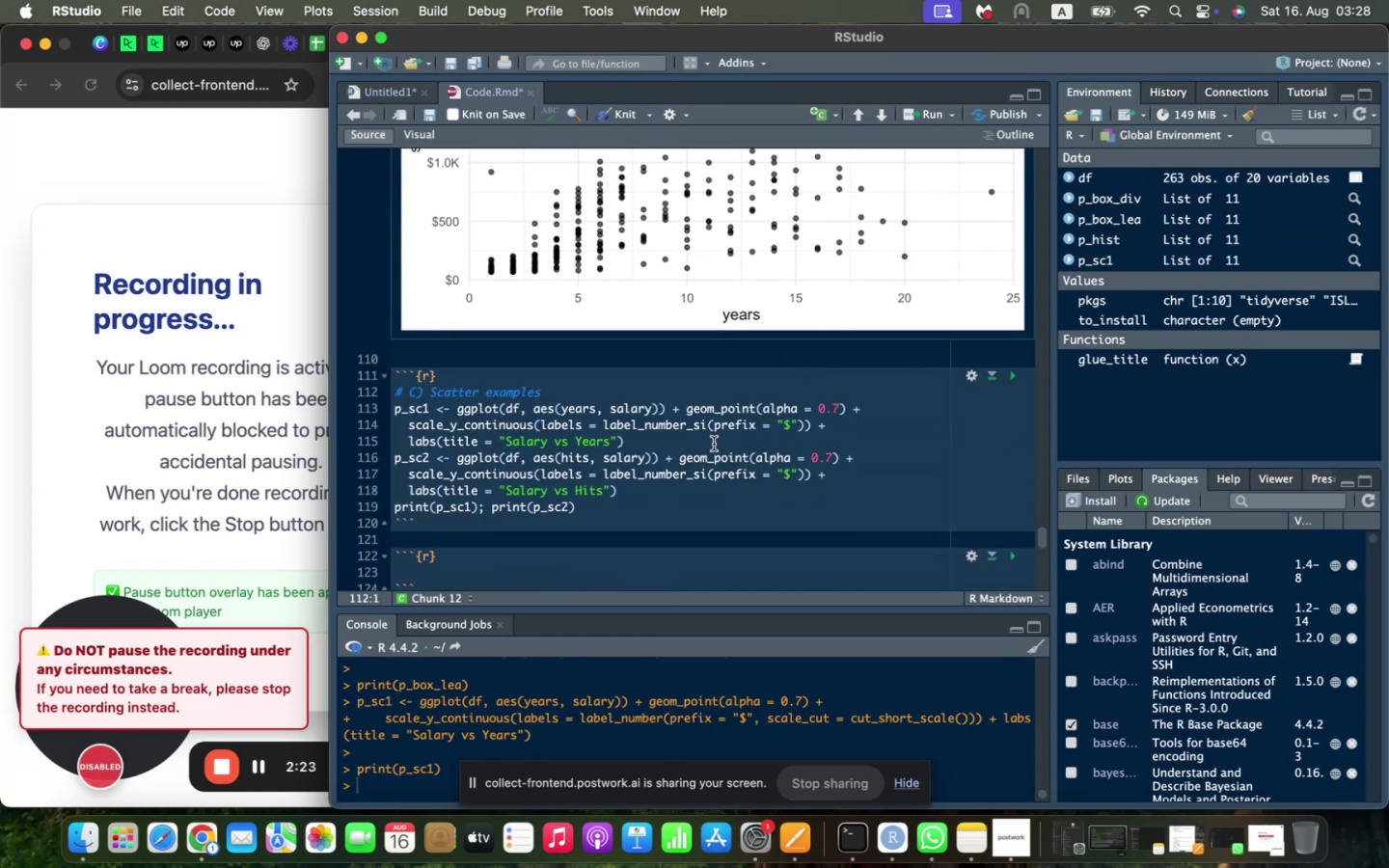 
left_click_drag(start_coordinate=[699, 442], to_coordinate=[392, 387])
 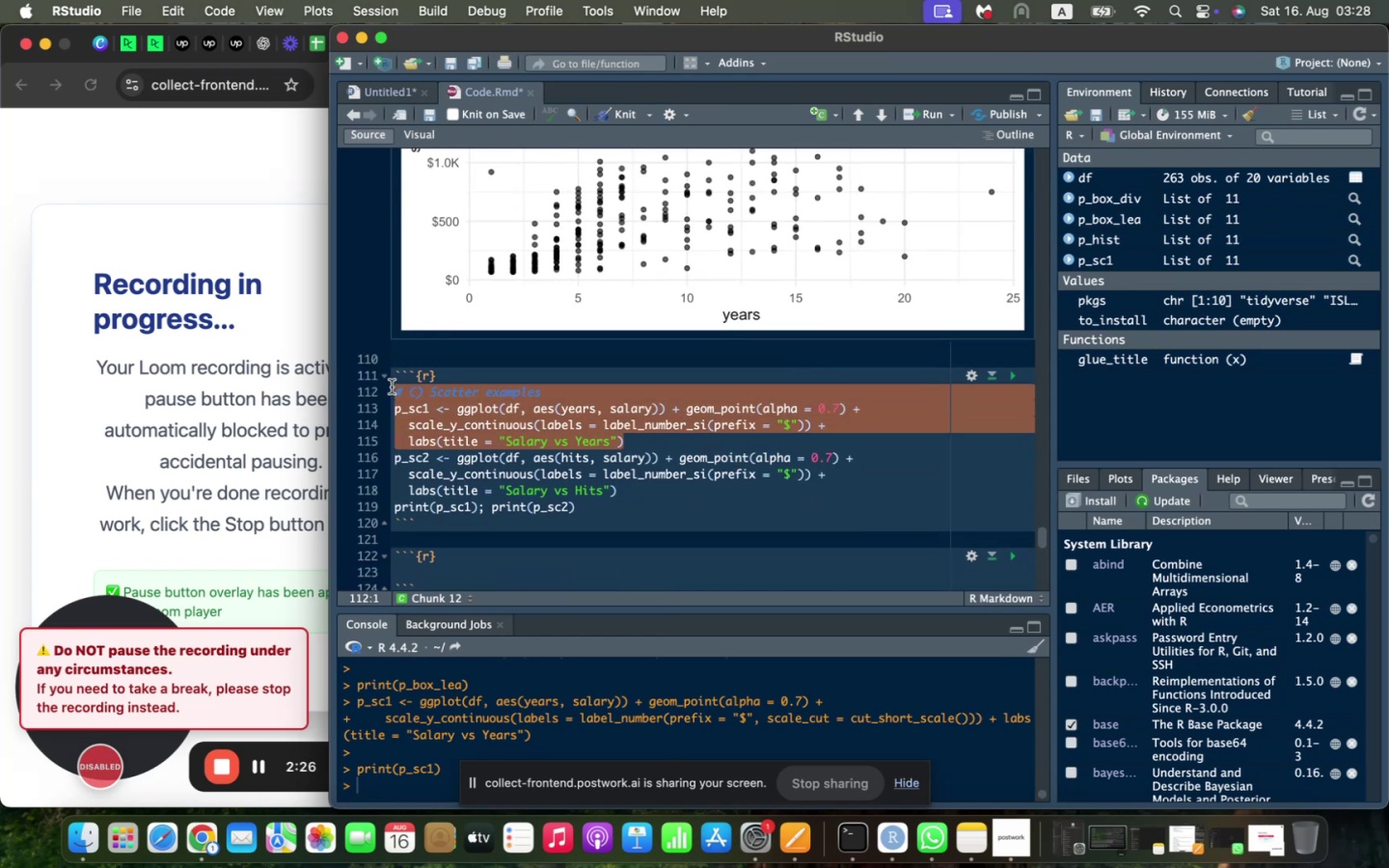 
key(Backspace)
type(p_sc2 <- ggplot(df, aes(hits, salary)
 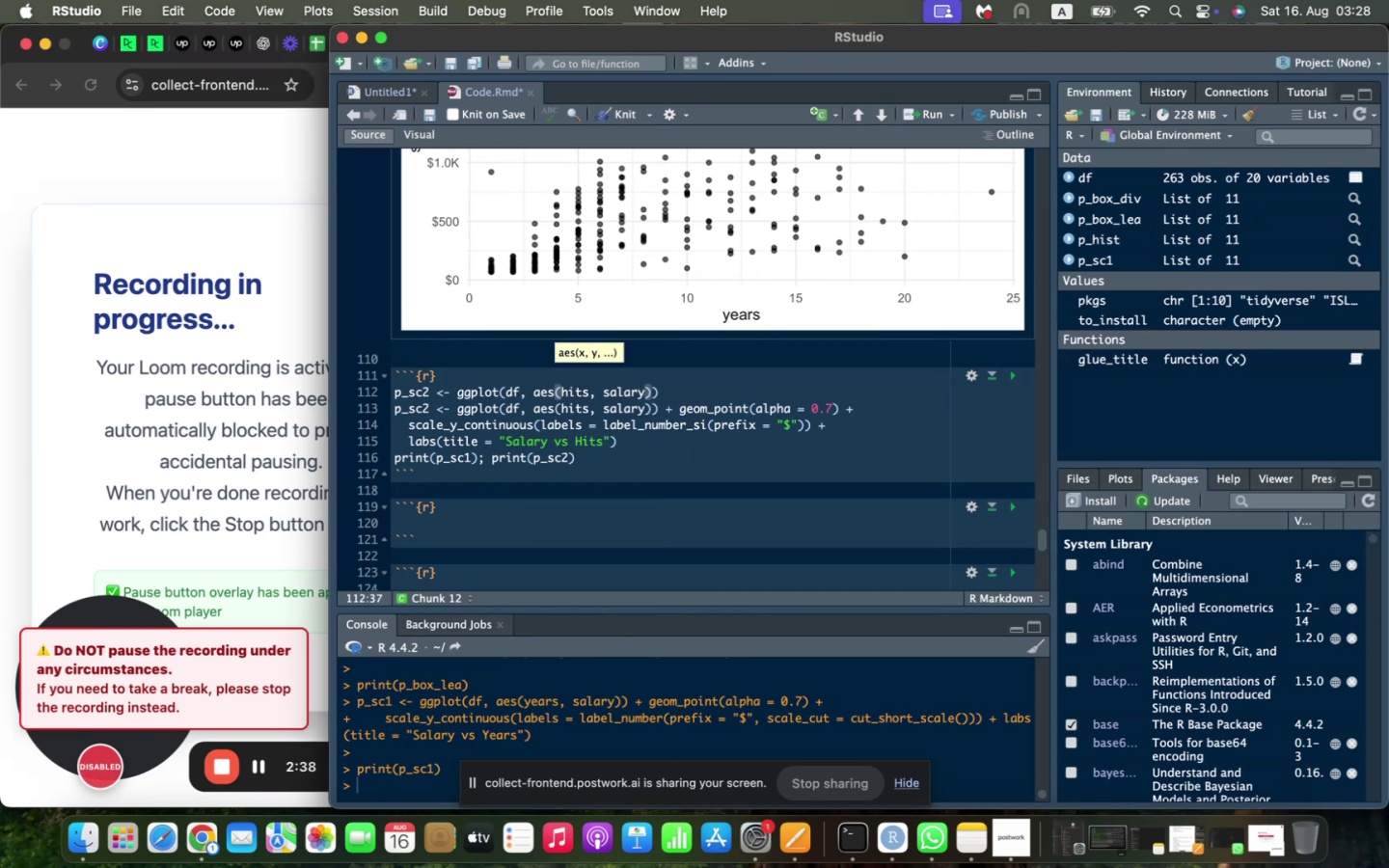 
key(ArrowRight)
 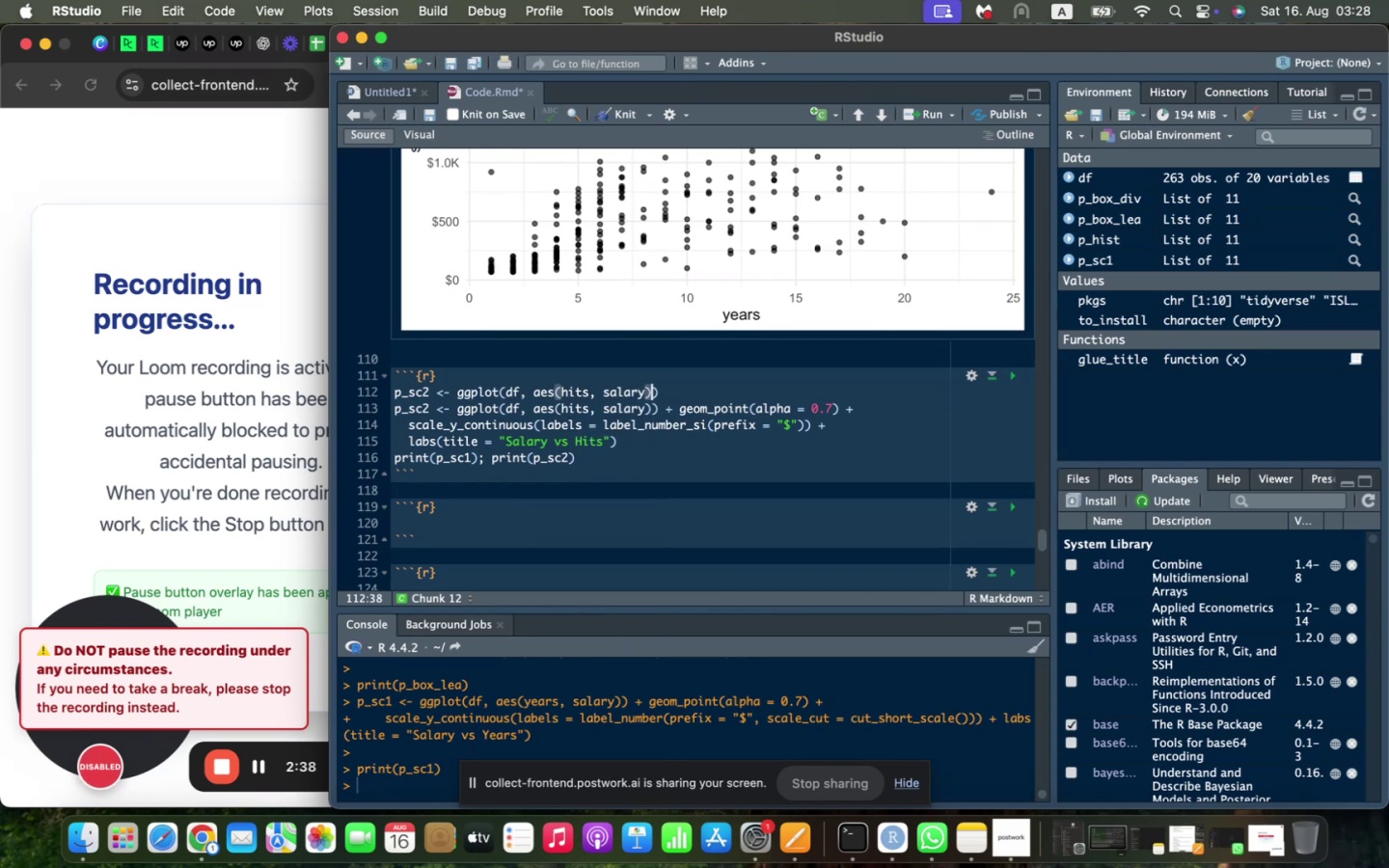 
key(ArrowRight)
 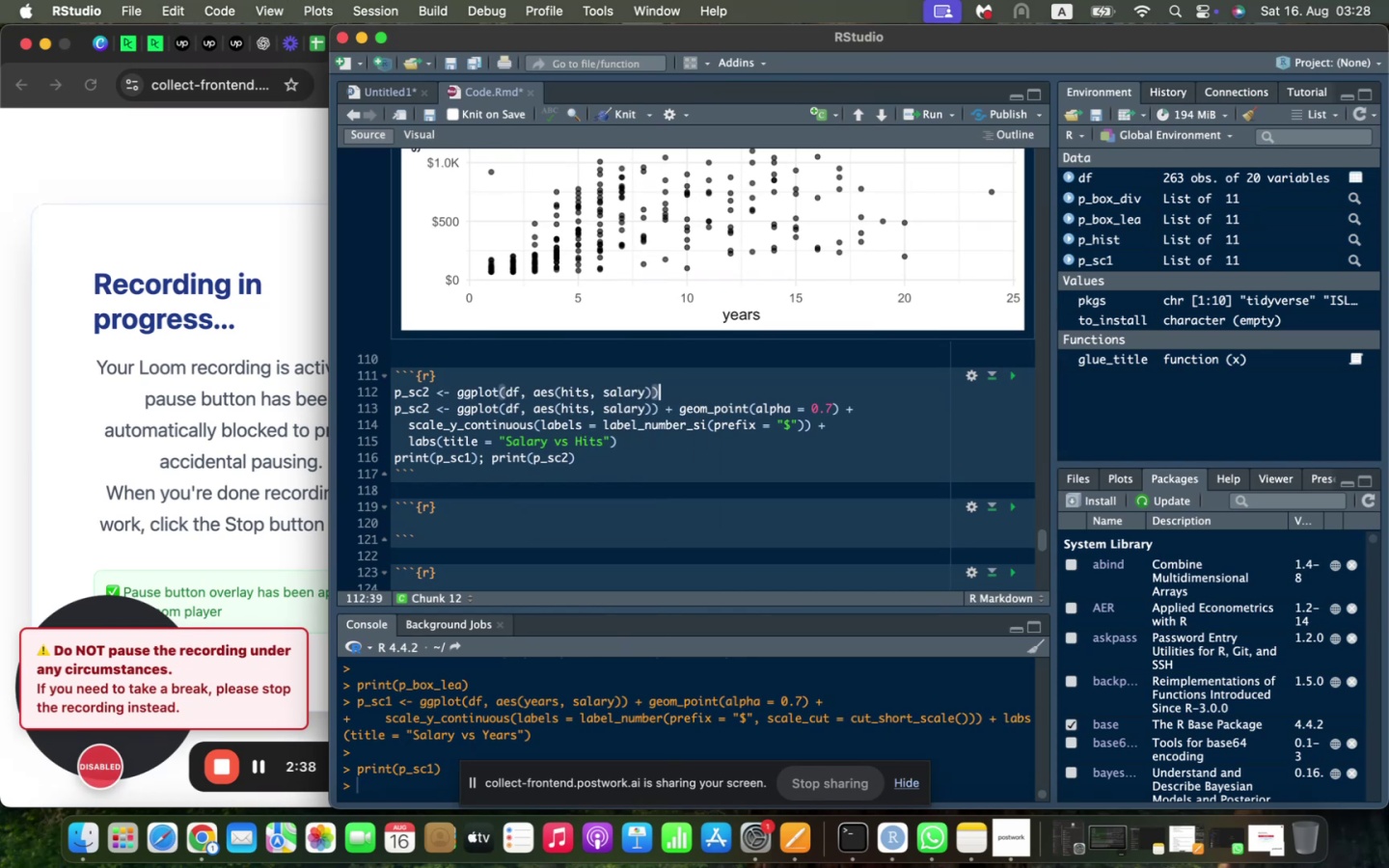 
type( + geom_point(alpha = 0.7)
 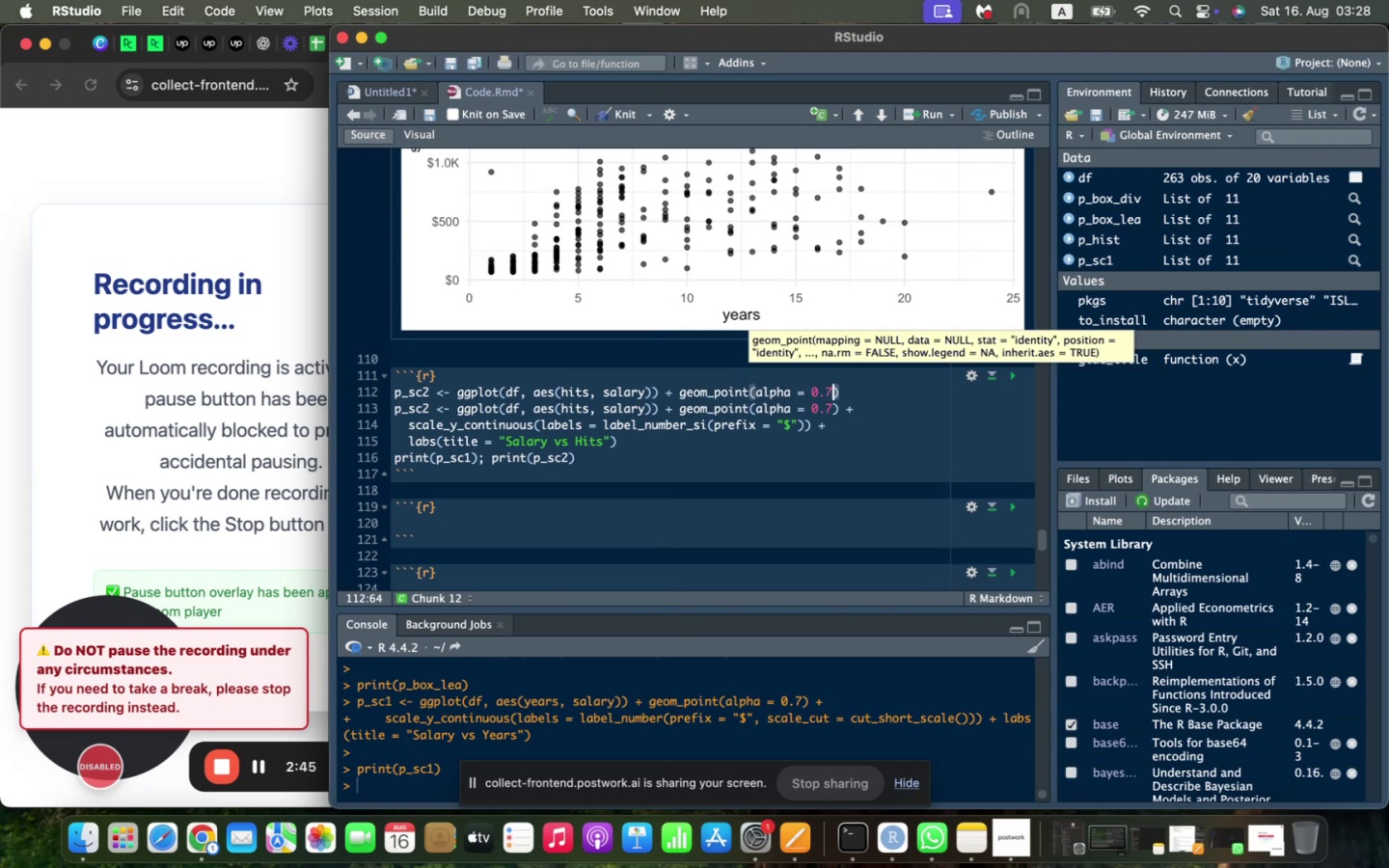 
key(ArrowRight)
 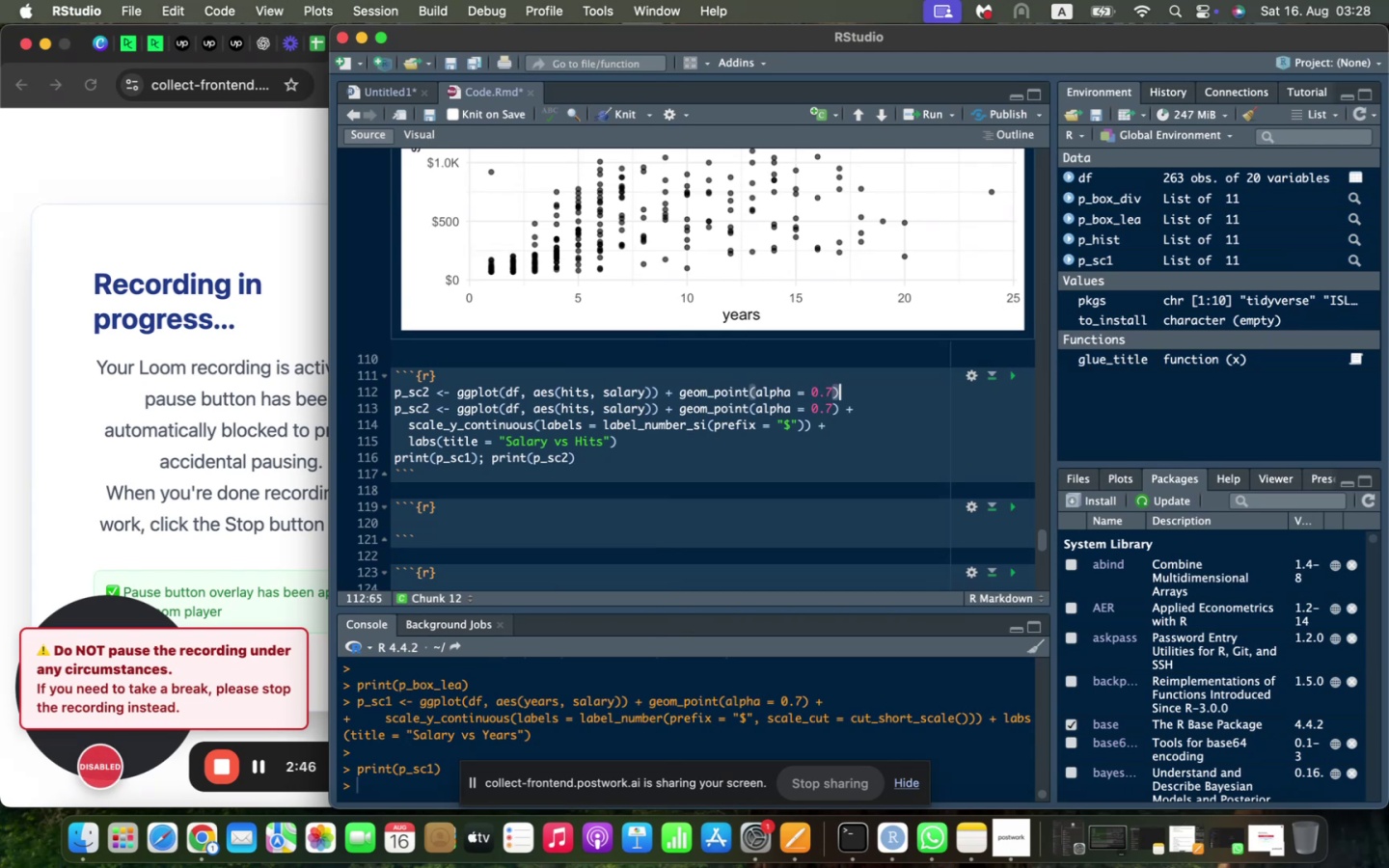 
key(ArrowRight)
 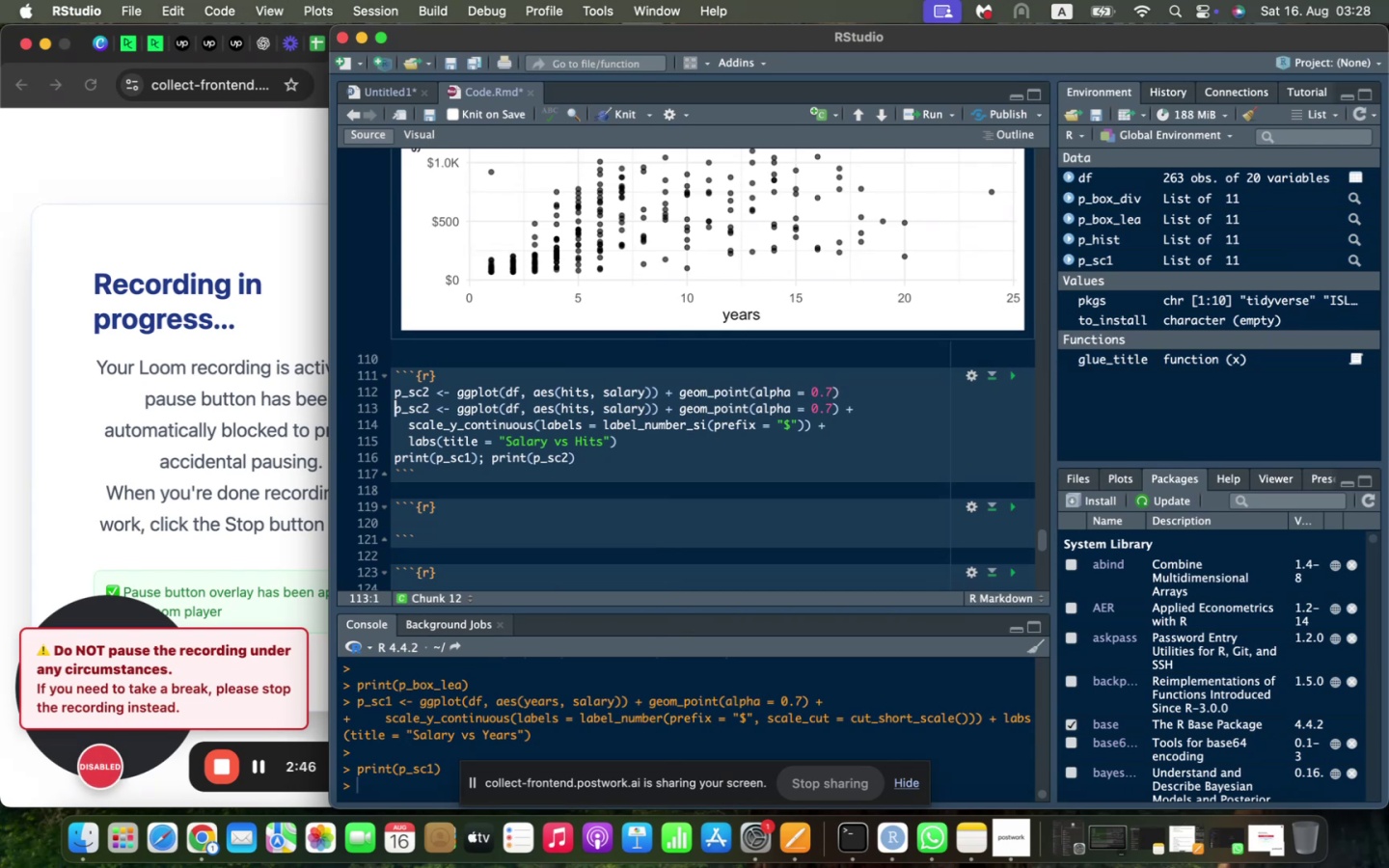 
key(ArrowLeft)
 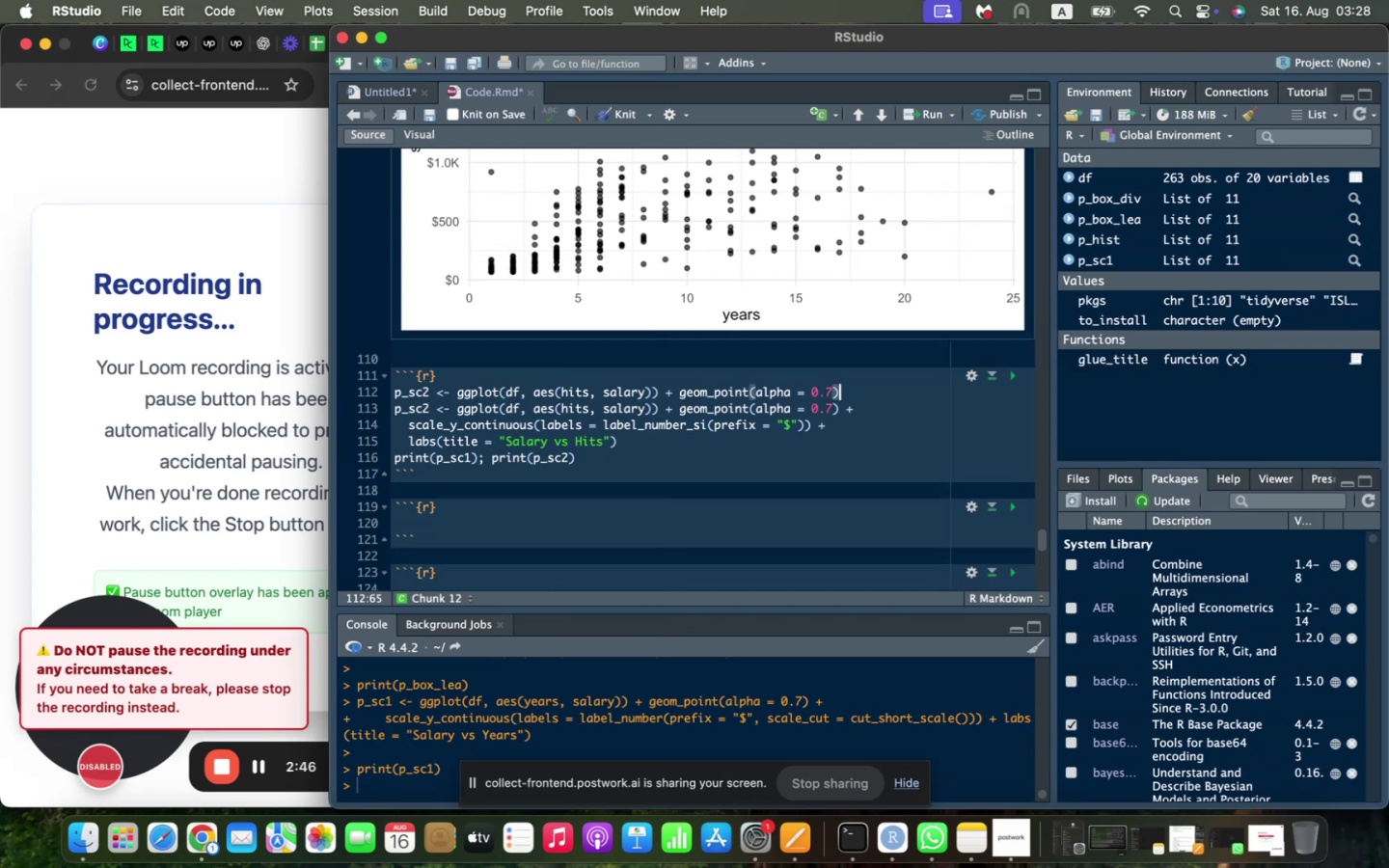 
key(Space)
 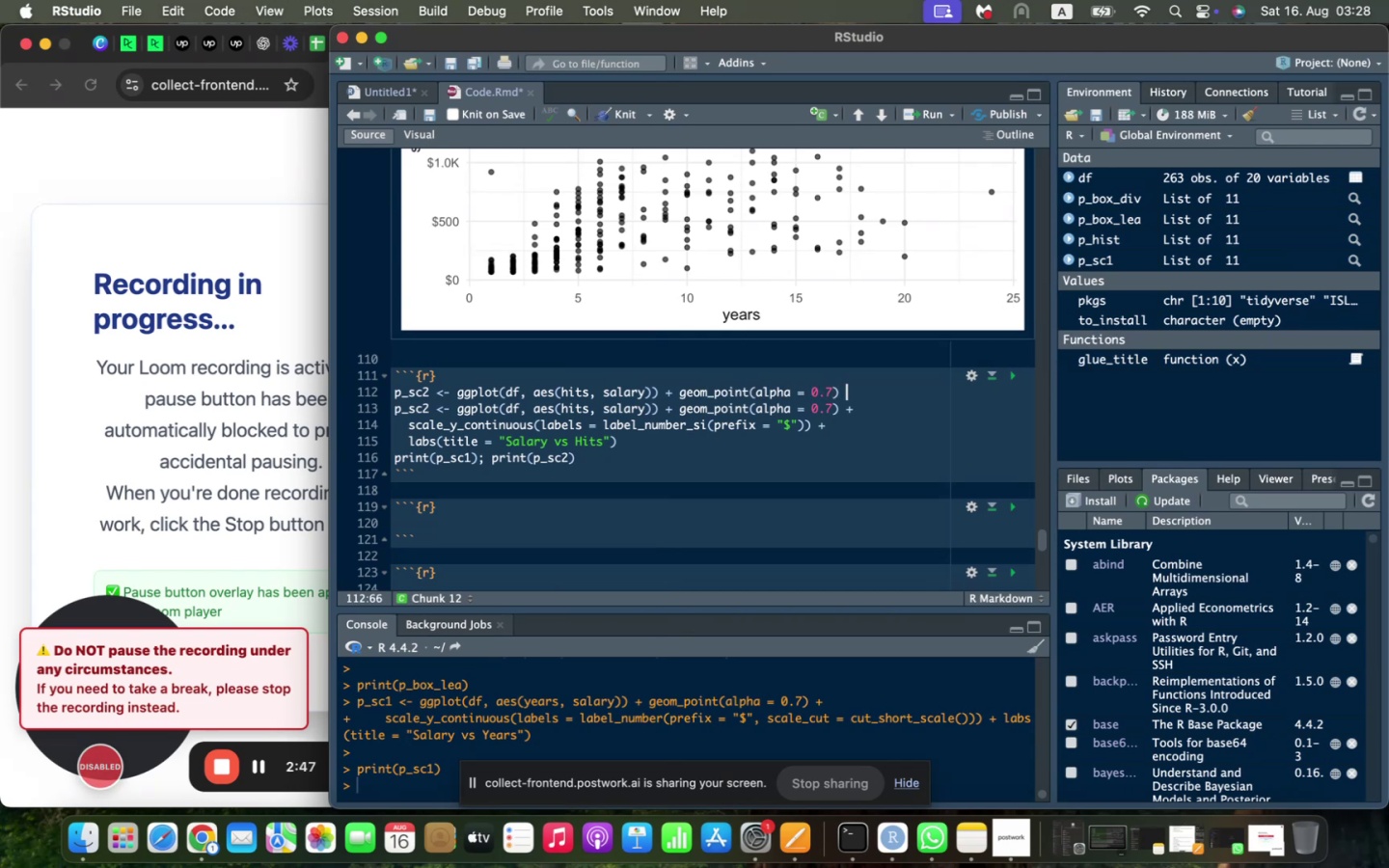 
key(Shift+ShiftLeft)
 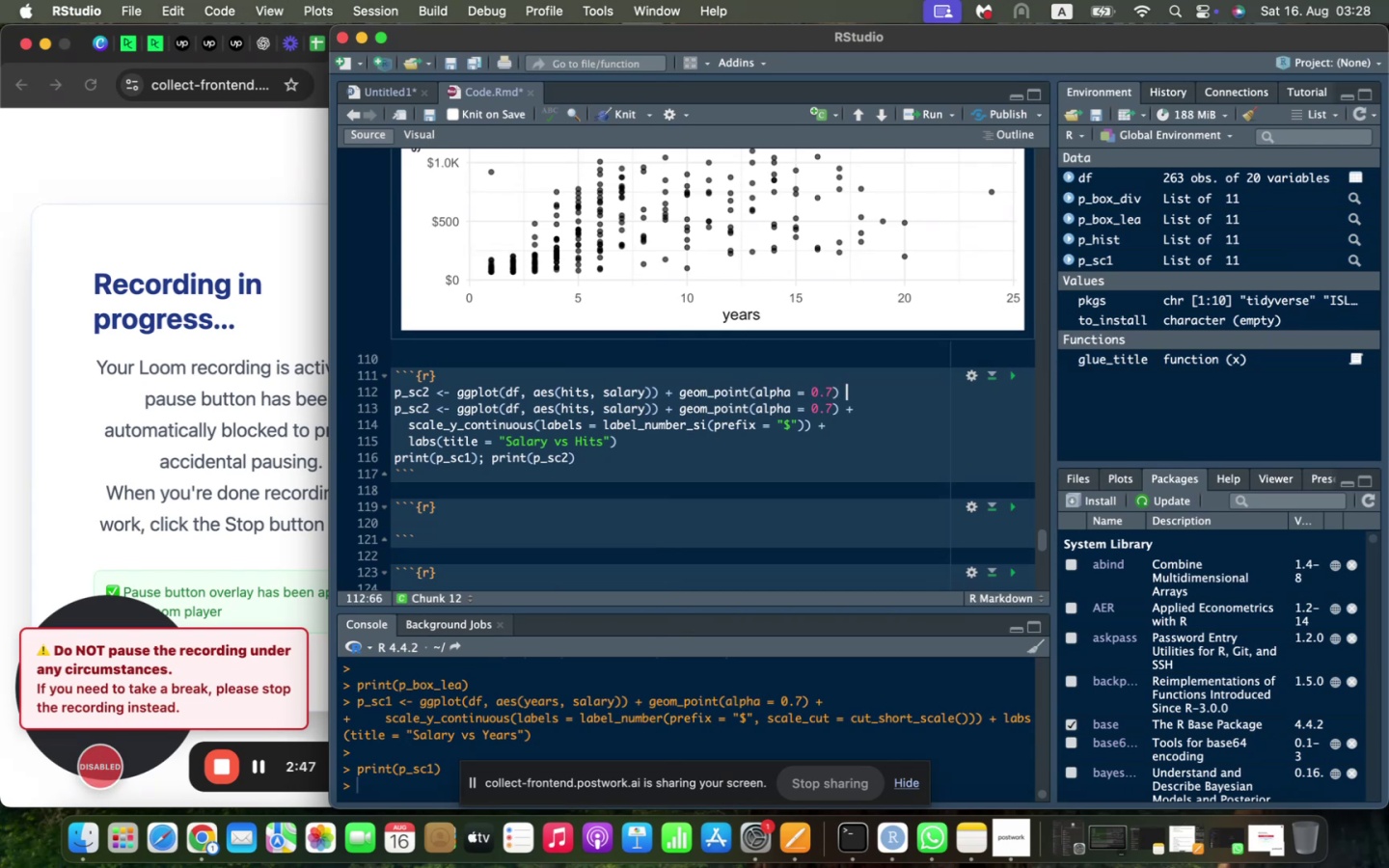 
key(Shift+Equal)
 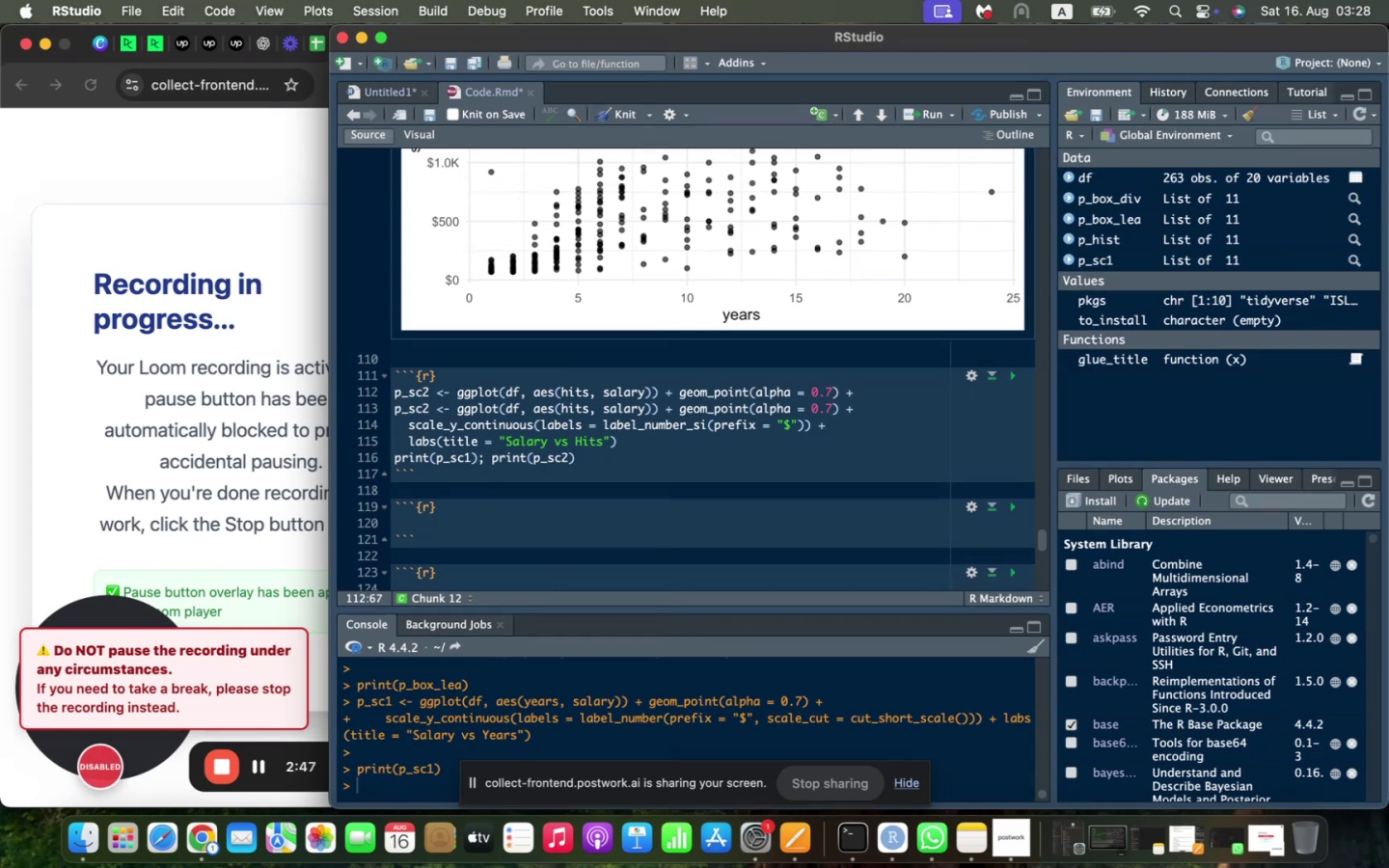 
key(Enter)
 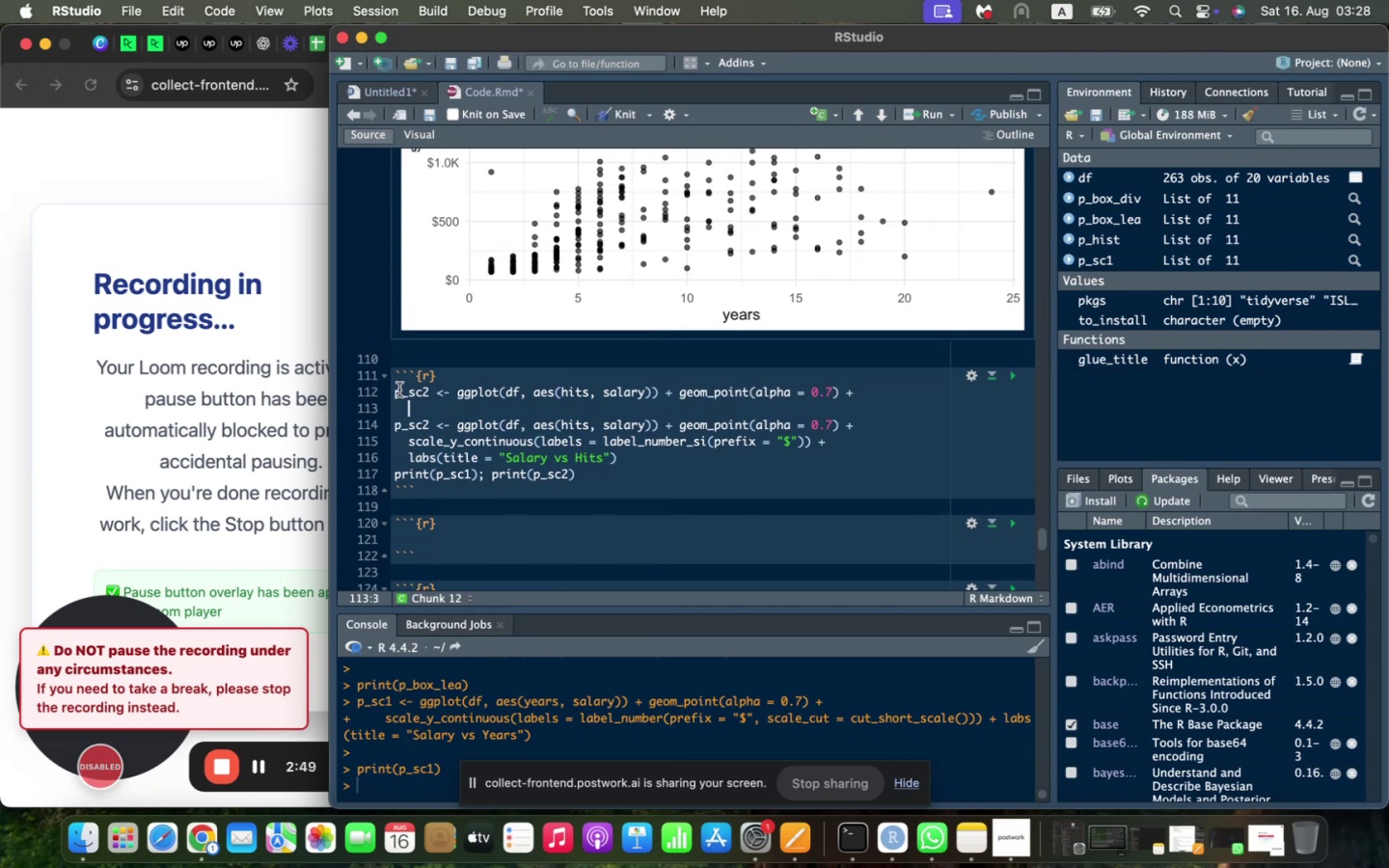 
scroll: coordinate [467, 275], scroll_direction: up, amount: 11.0
 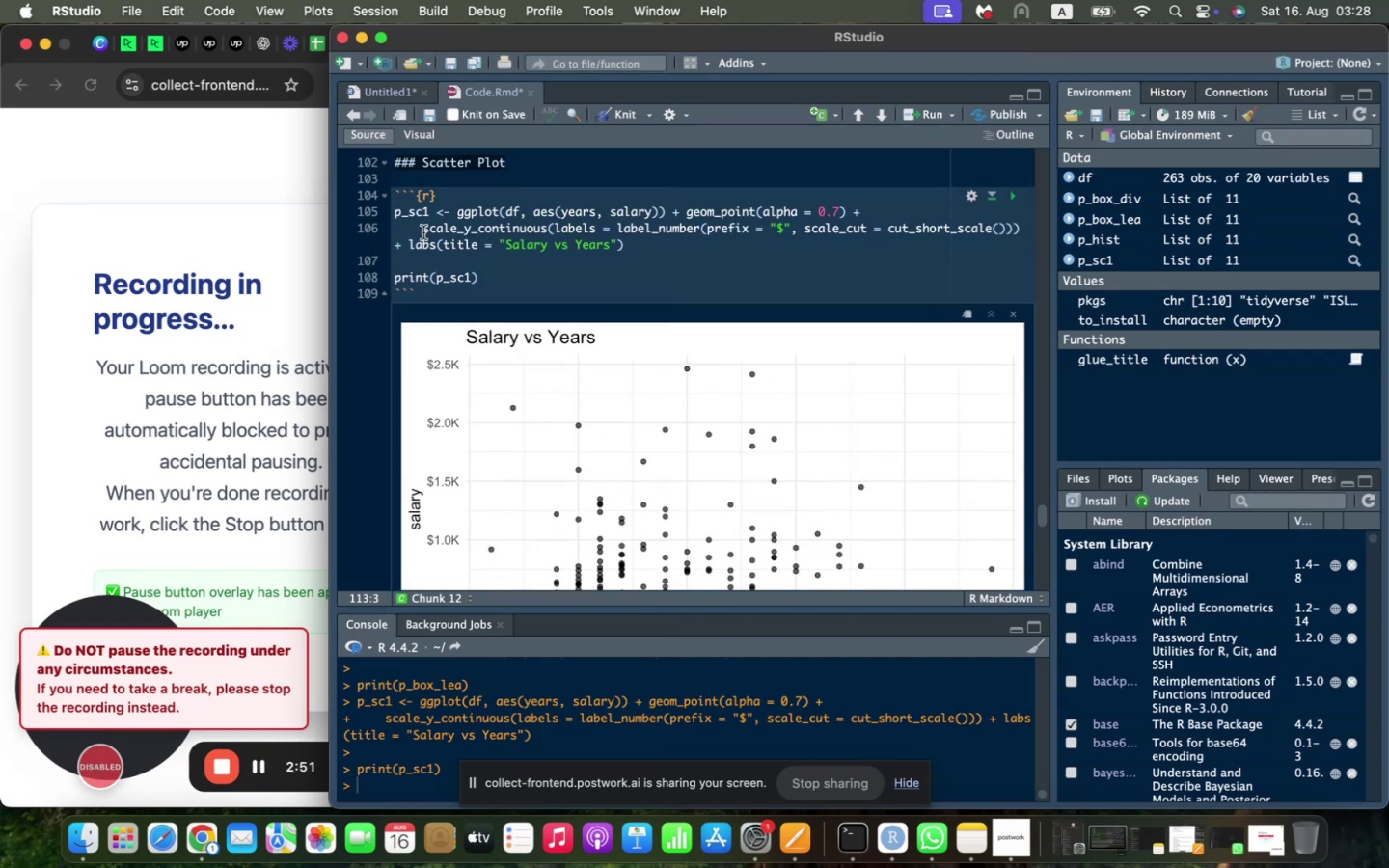 
left_click_drag(start_coordinate=[422, 231], to_coordinate=[1021, 228])
 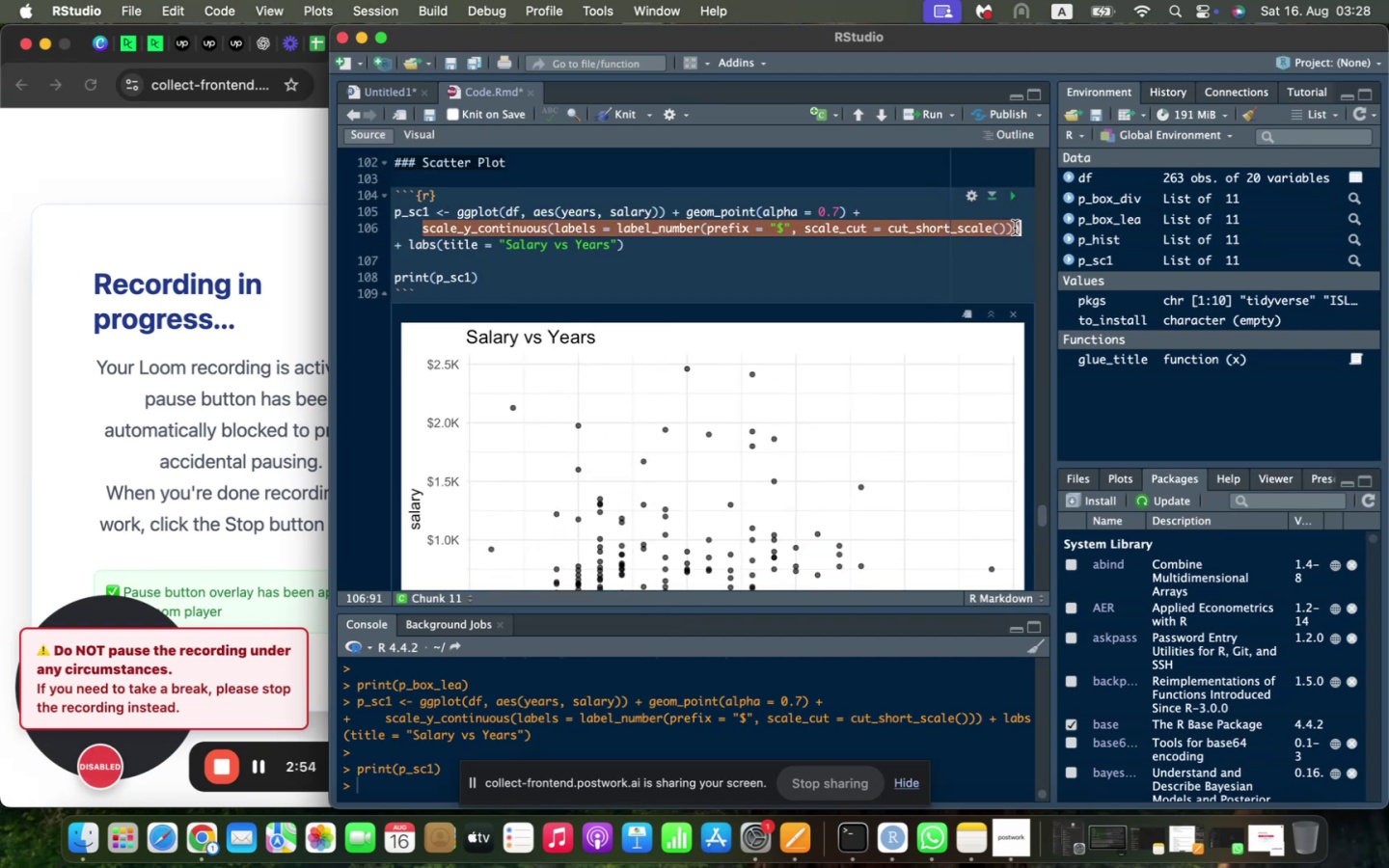 
key(Meta+C)
 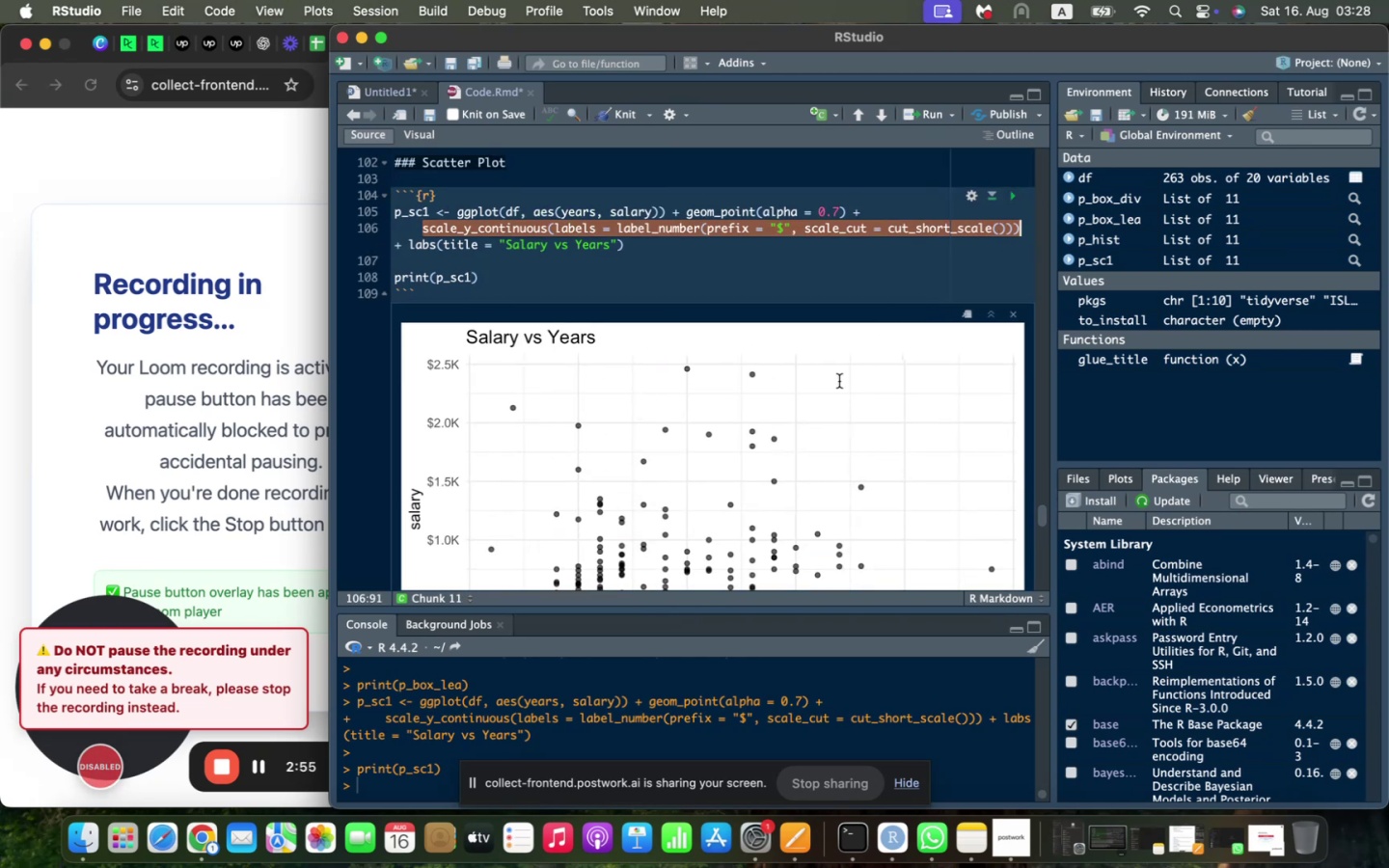 
scroll: coordinate [832, 384], scroll_direction: down, amount: 13.0
 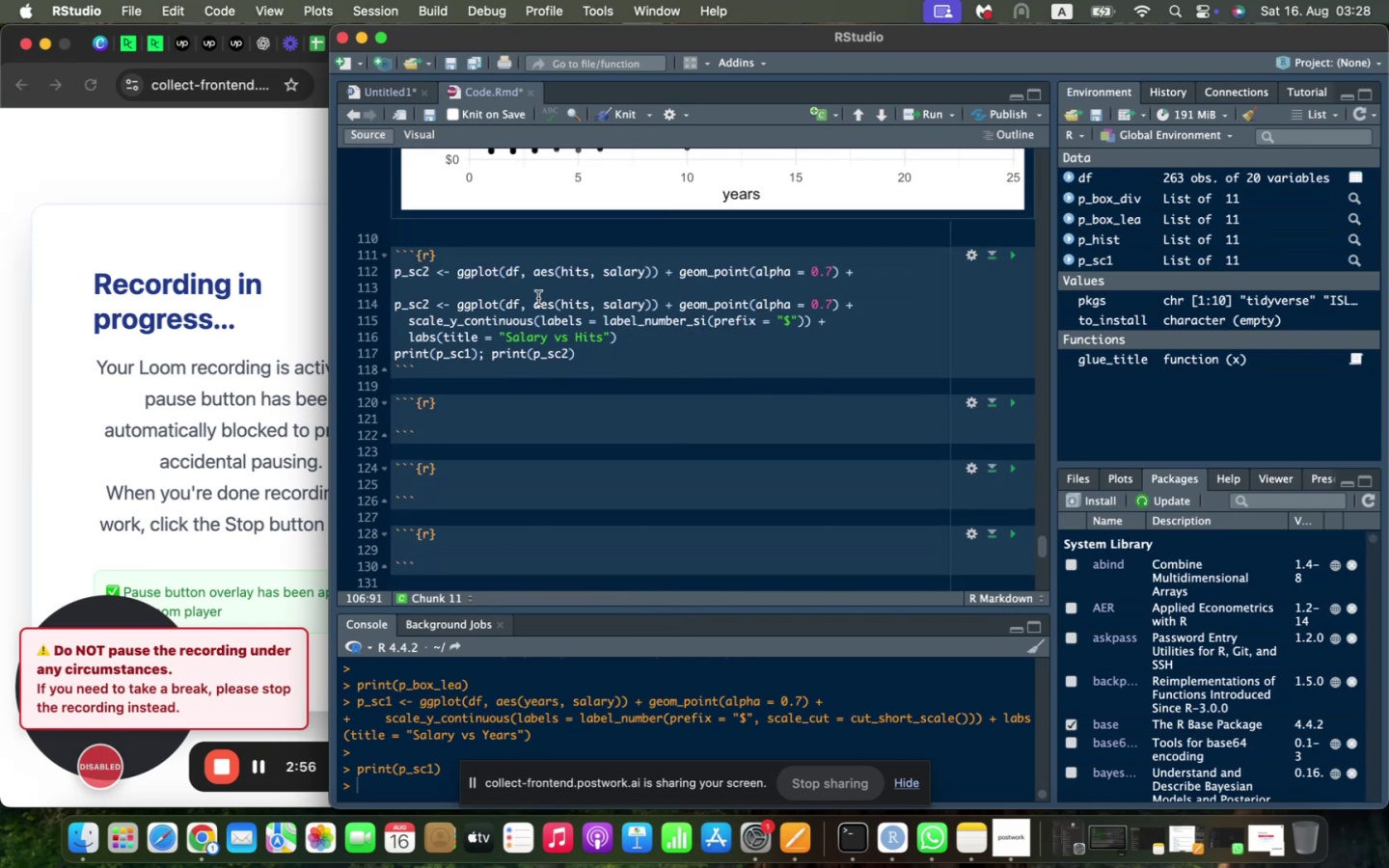 
left_click([535, 296])
 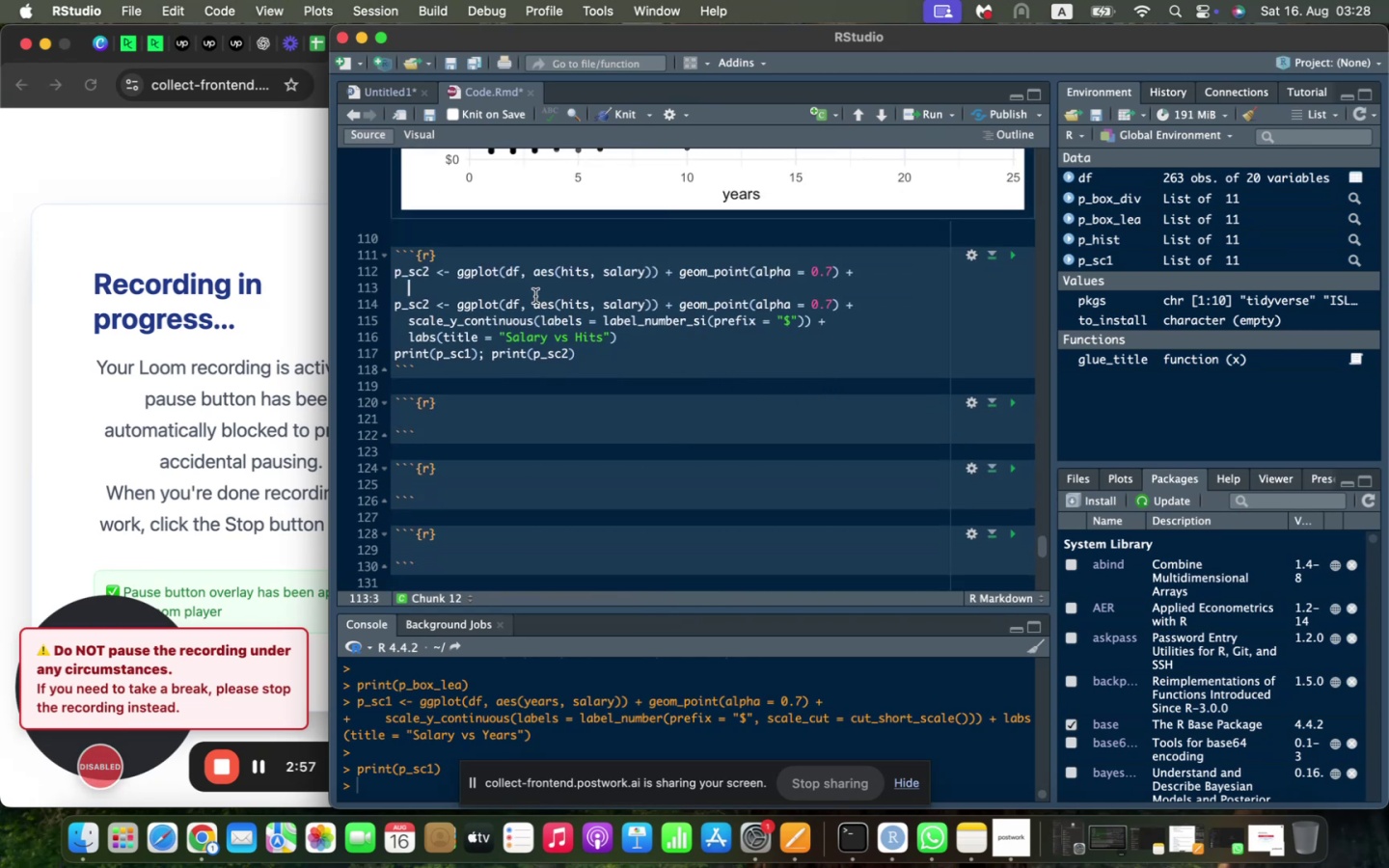 
key(Meta+V)
 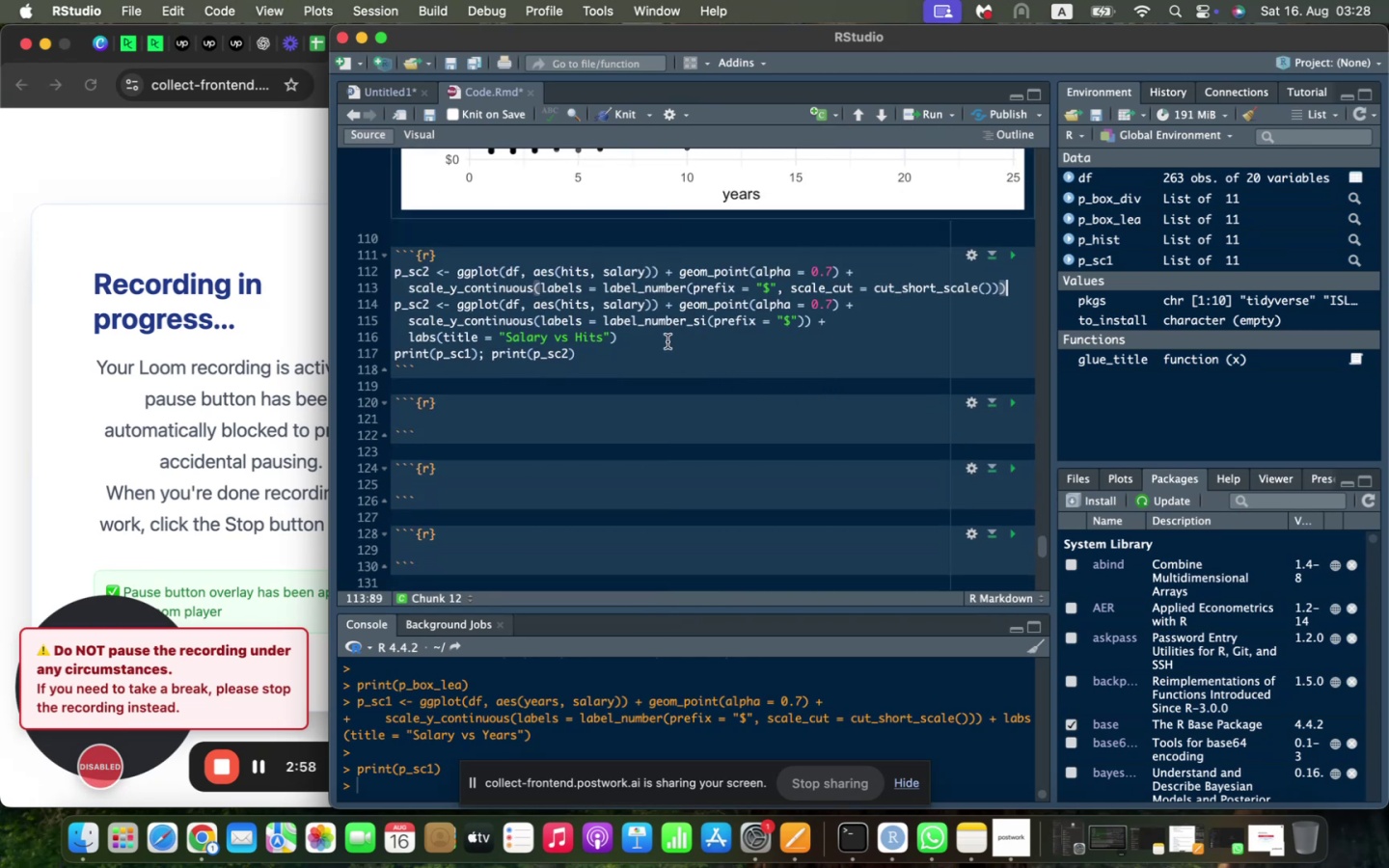 
key(Space)
 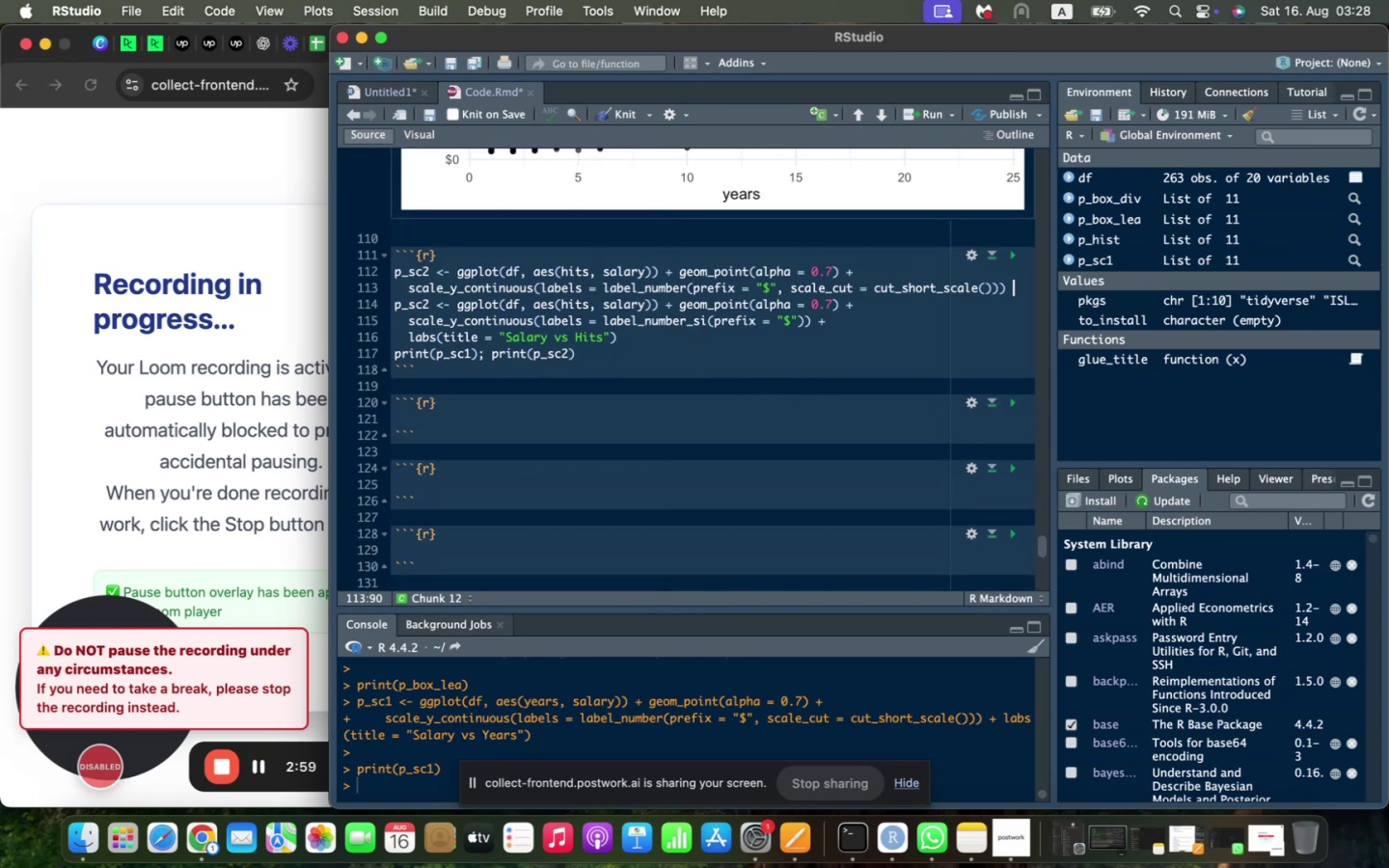 
key(Shift+ShiftLeft)
 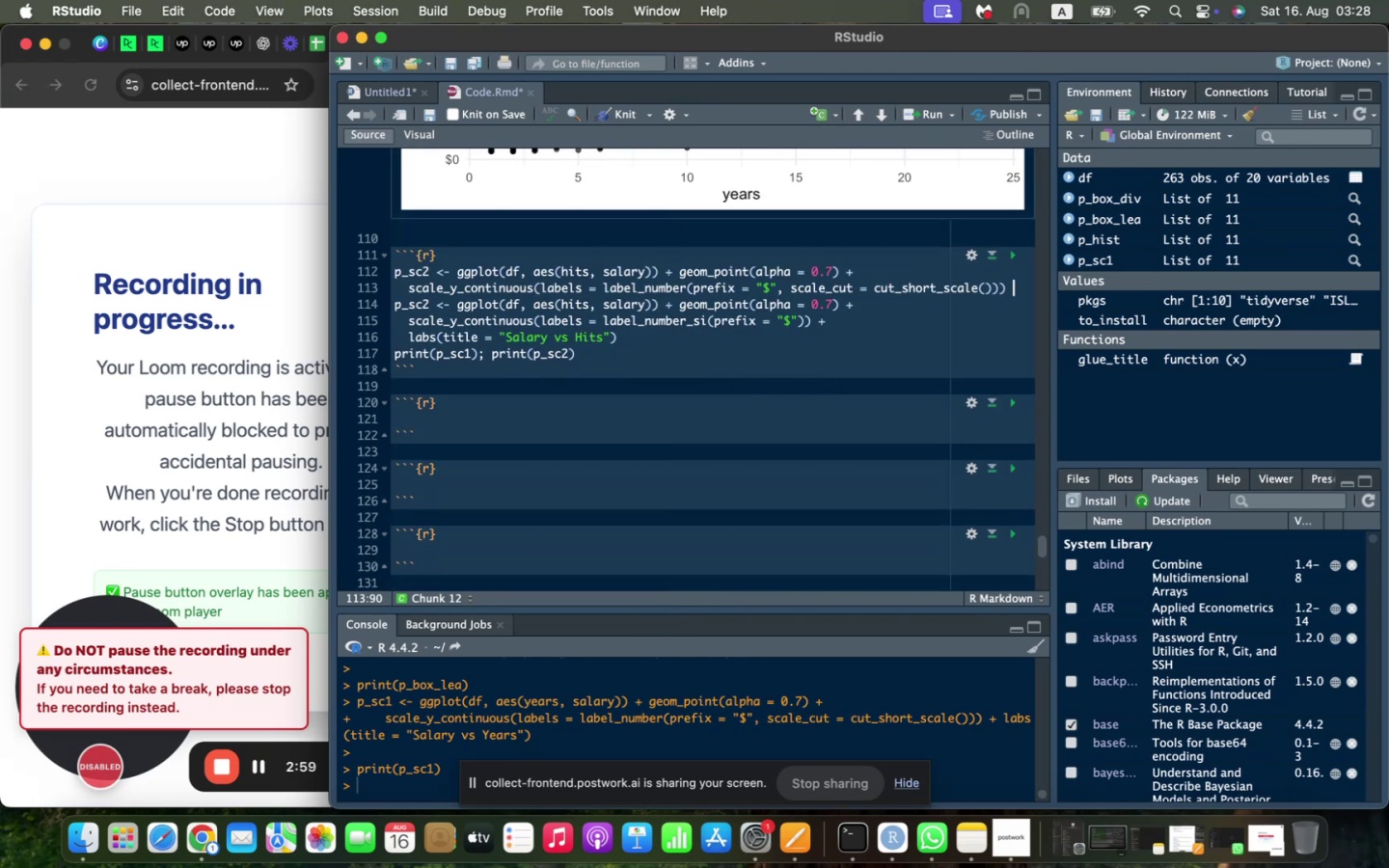 
key(Shift+Equal)
 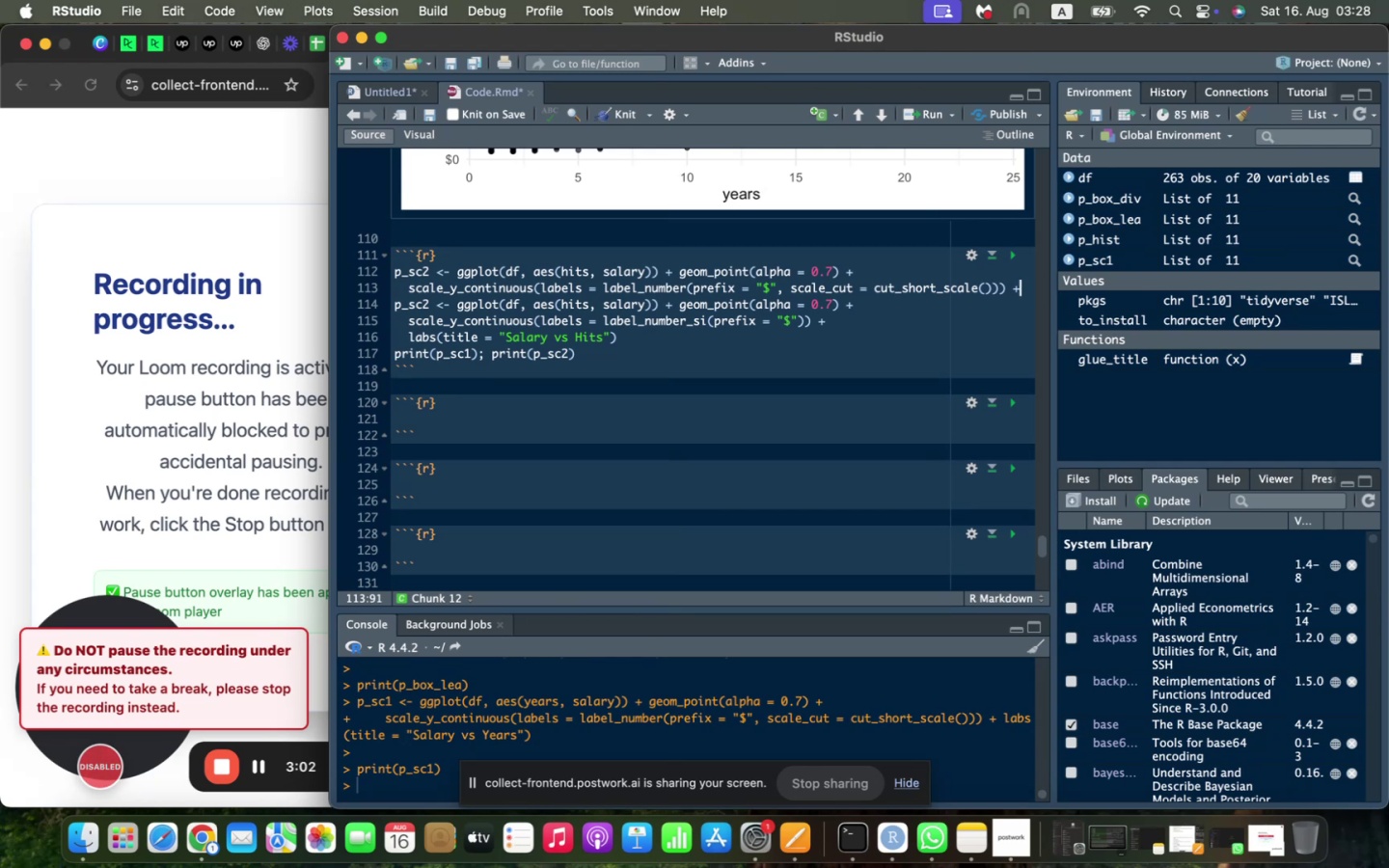 
key(Space)
 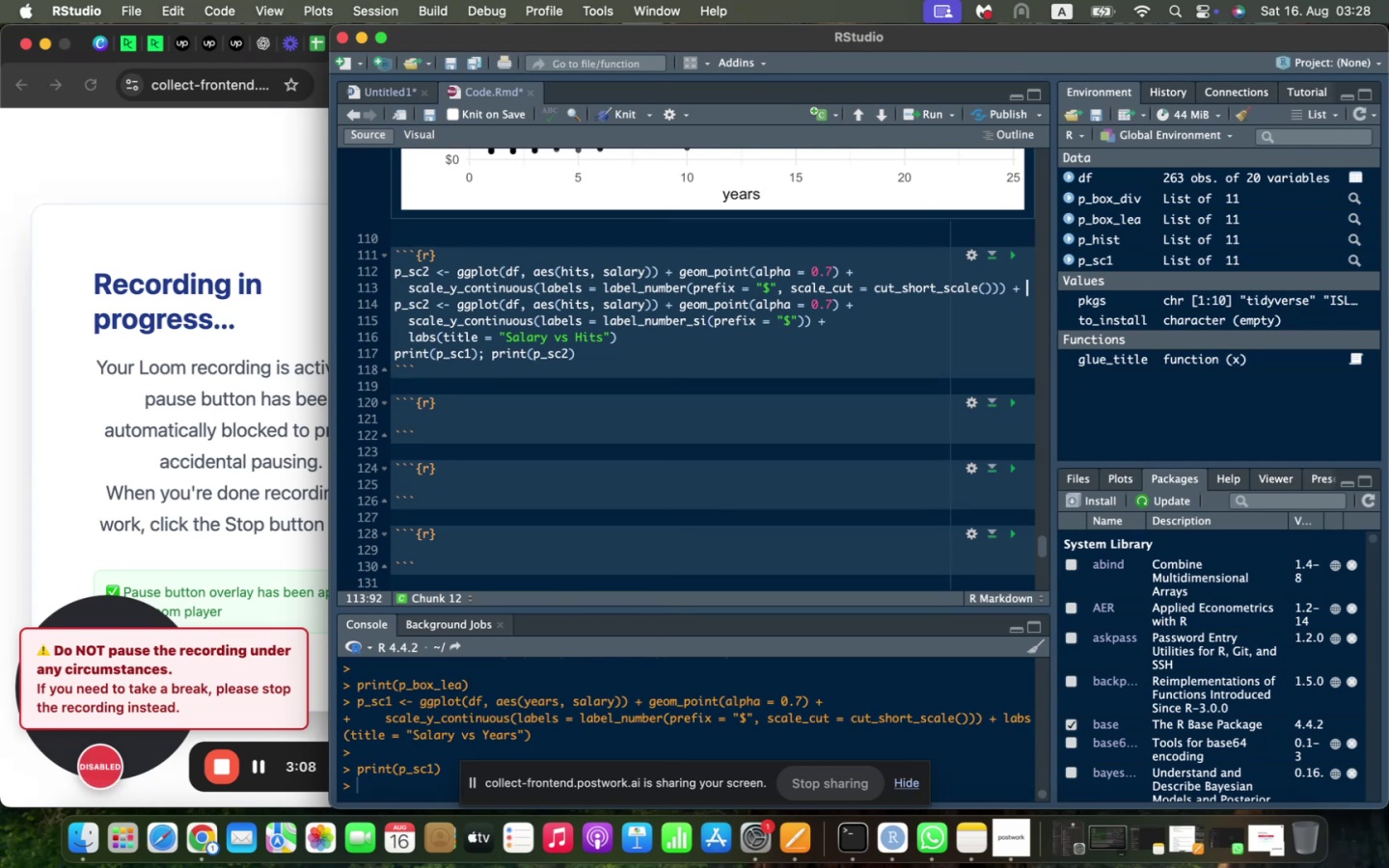 
wait(5.64)
 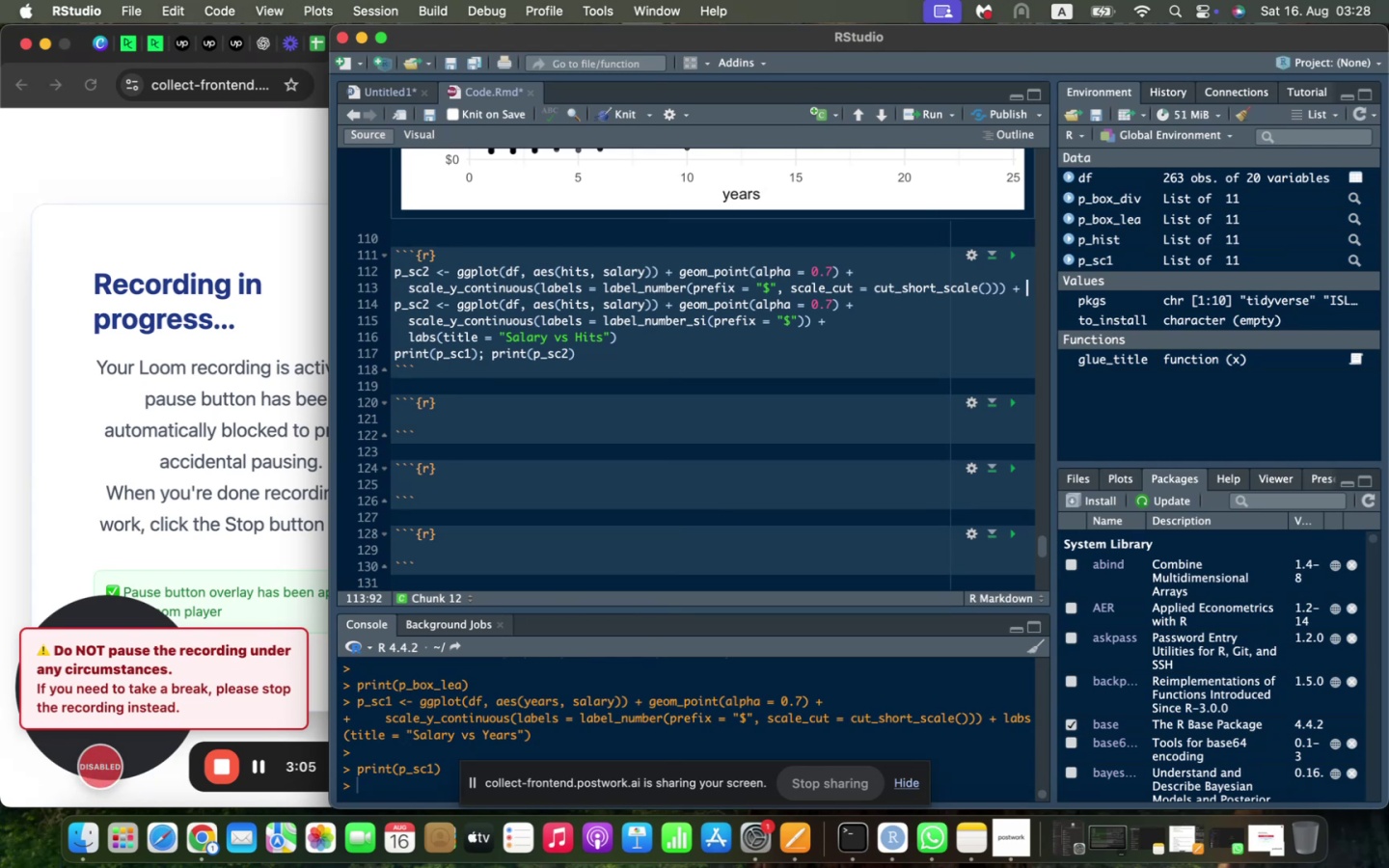 
left_click([874, 274])
 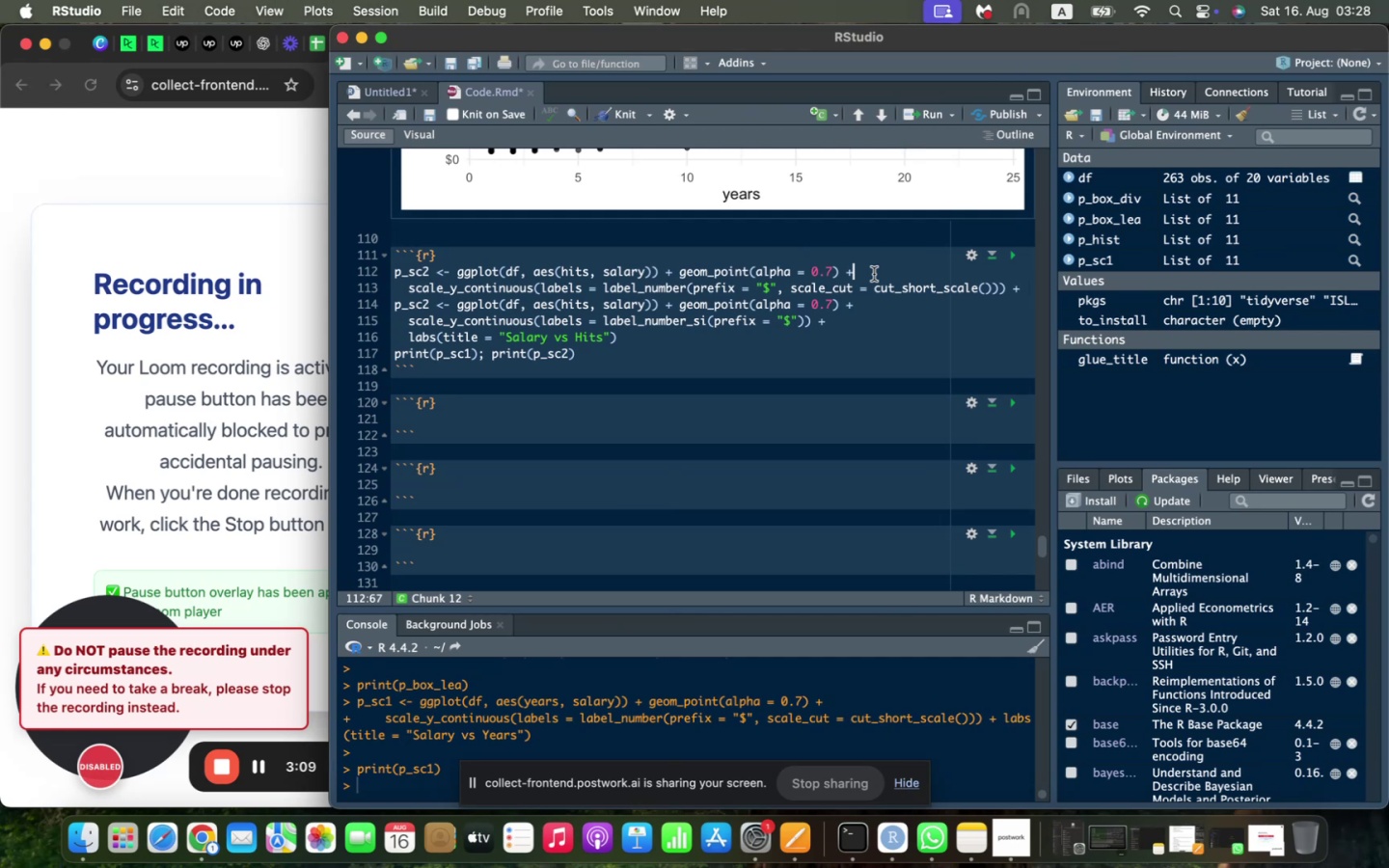 
key(Space)
 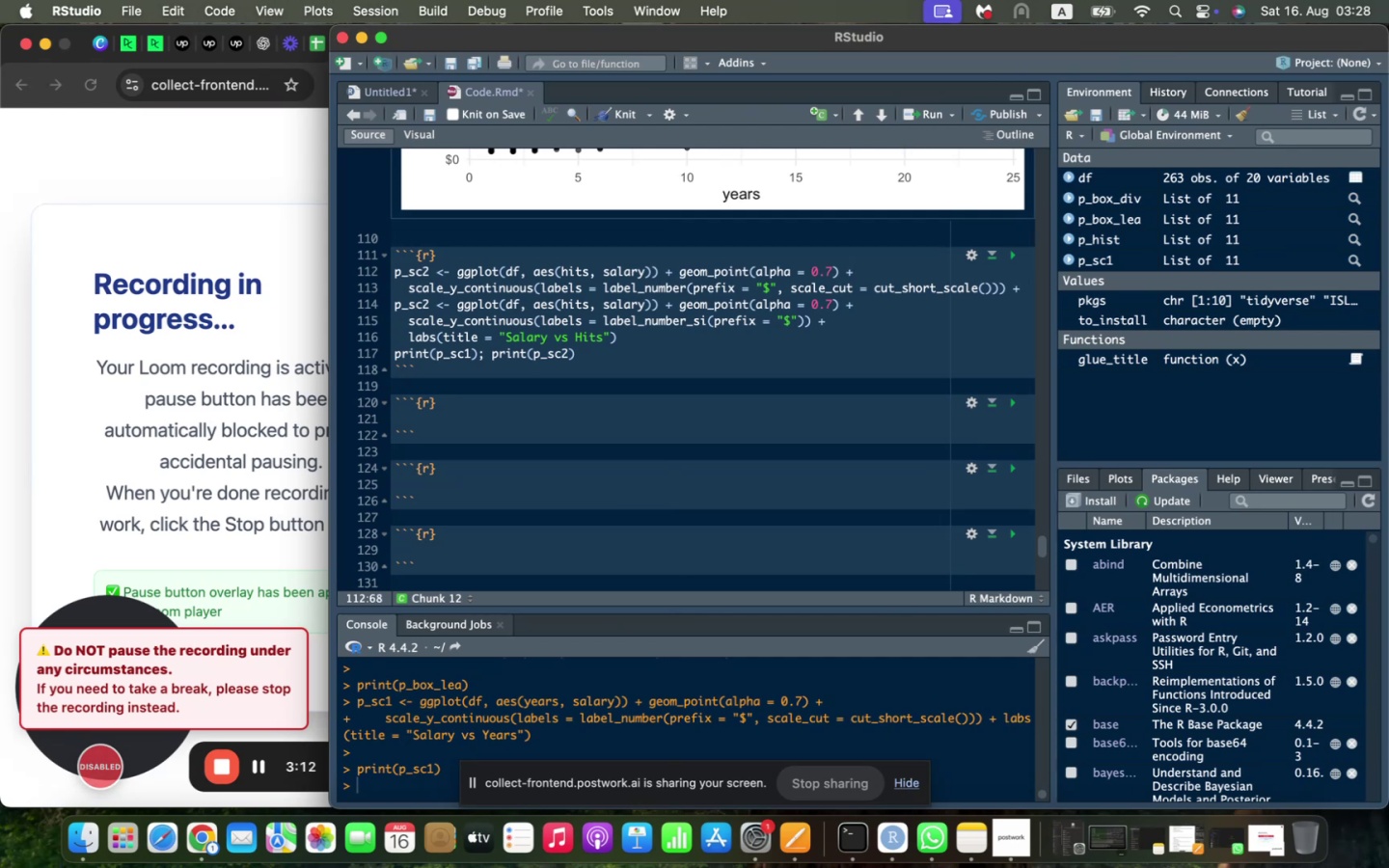 
type(geom_p)
 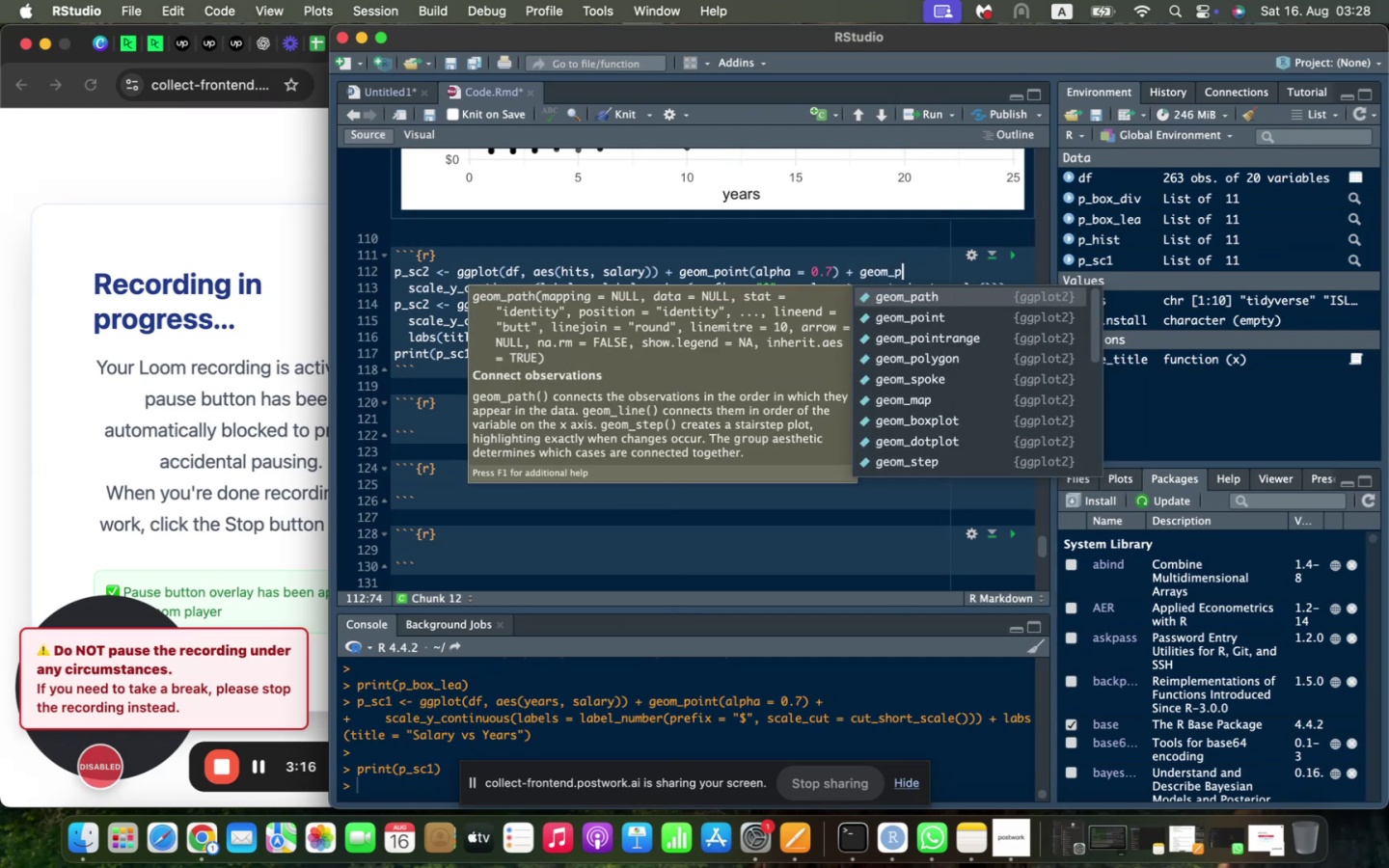 
 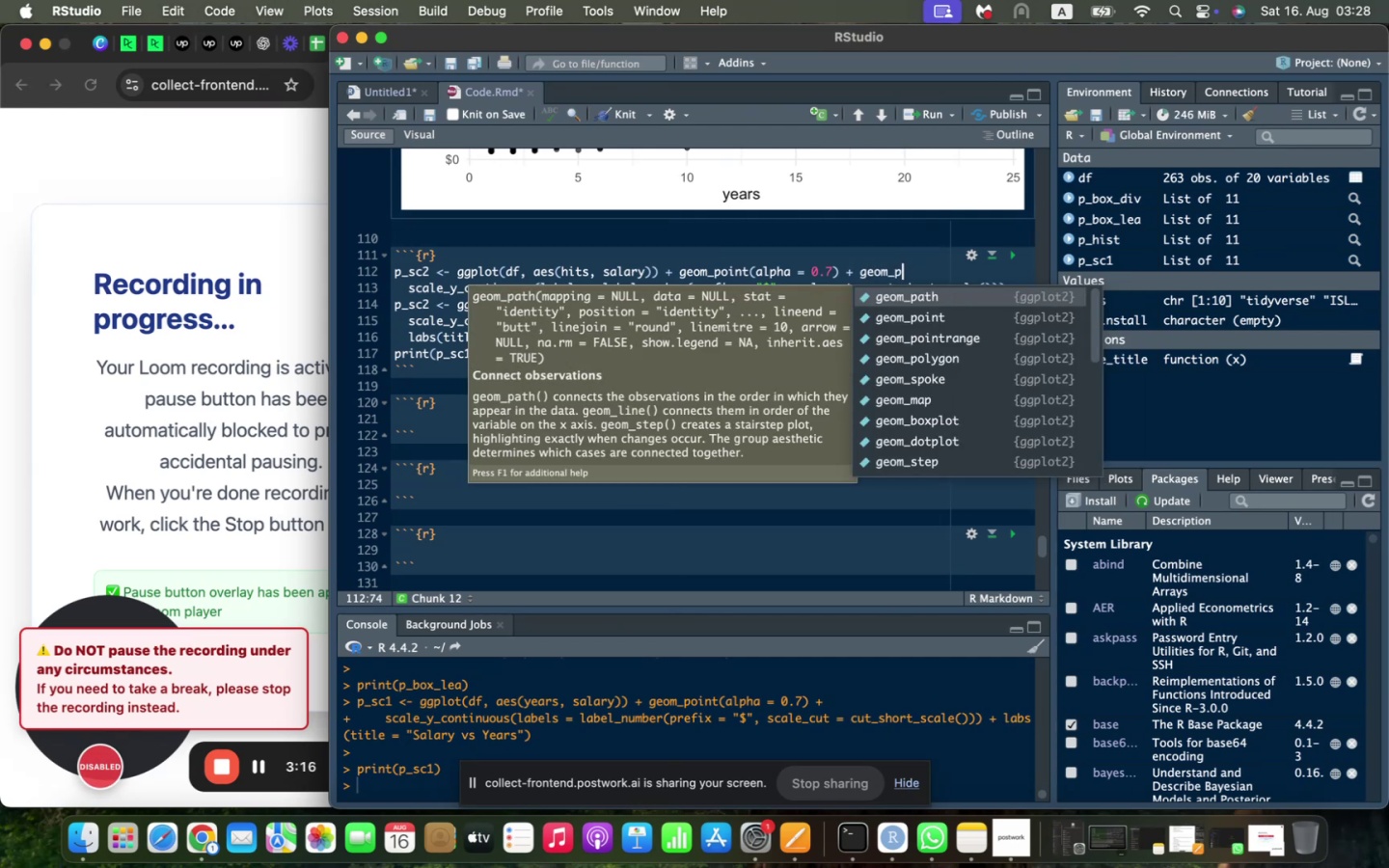 
key(Enter)
 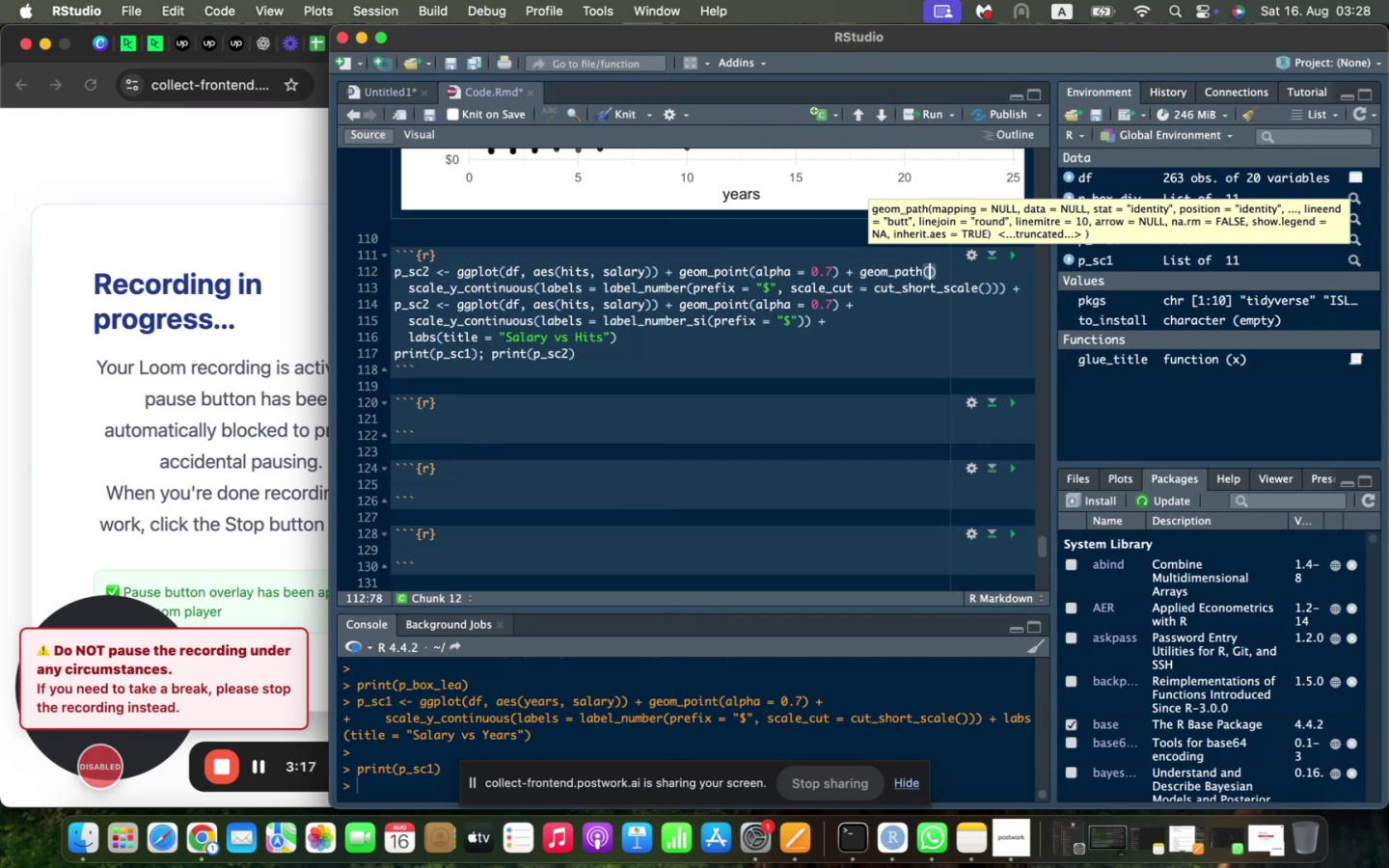 
key(Backspace)
key(Backspace)
key(Backspace)
key(Backspace)
key(Backspace)
type(point(alpha = 0.7)
 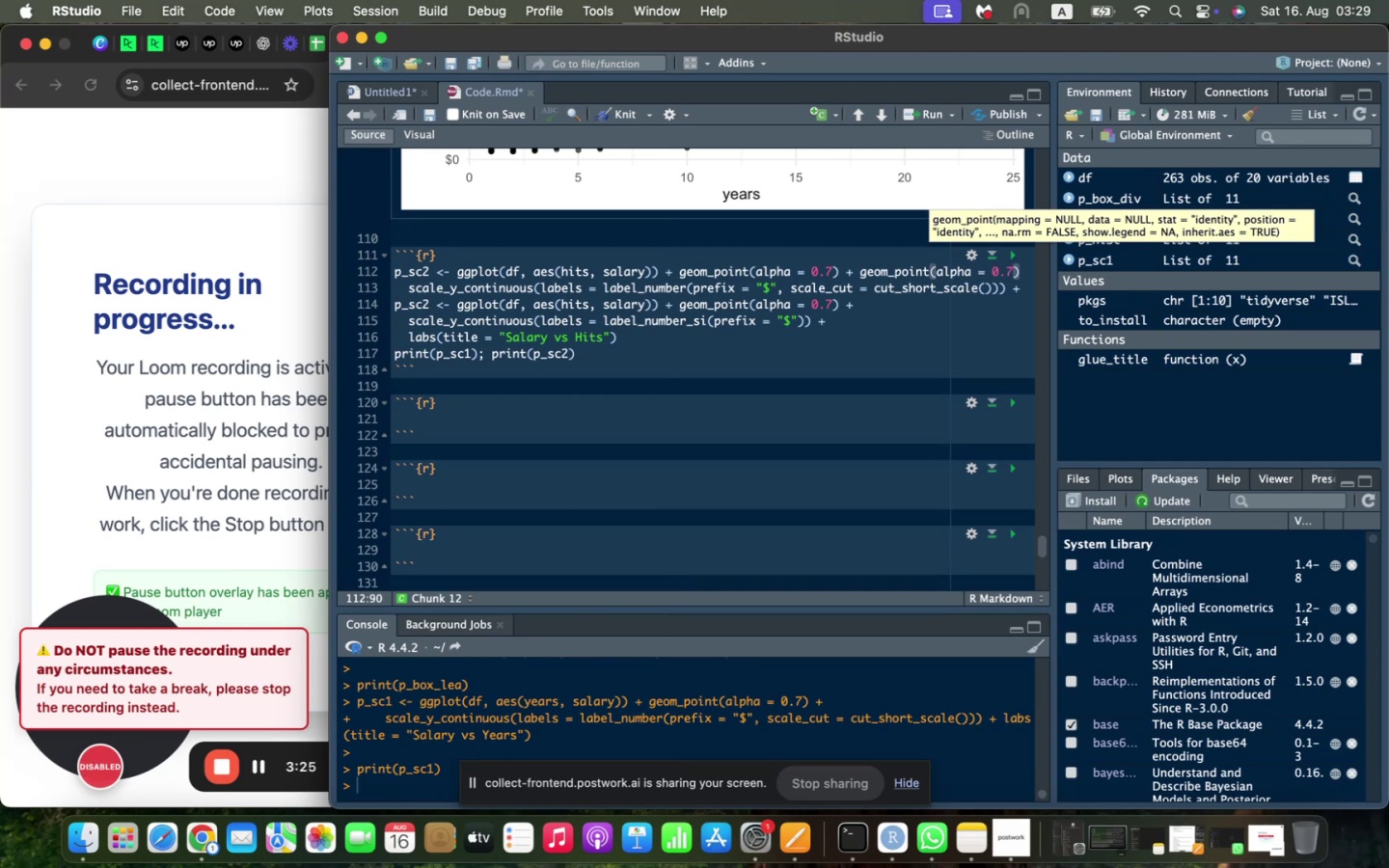 
key(ArrowRight)
 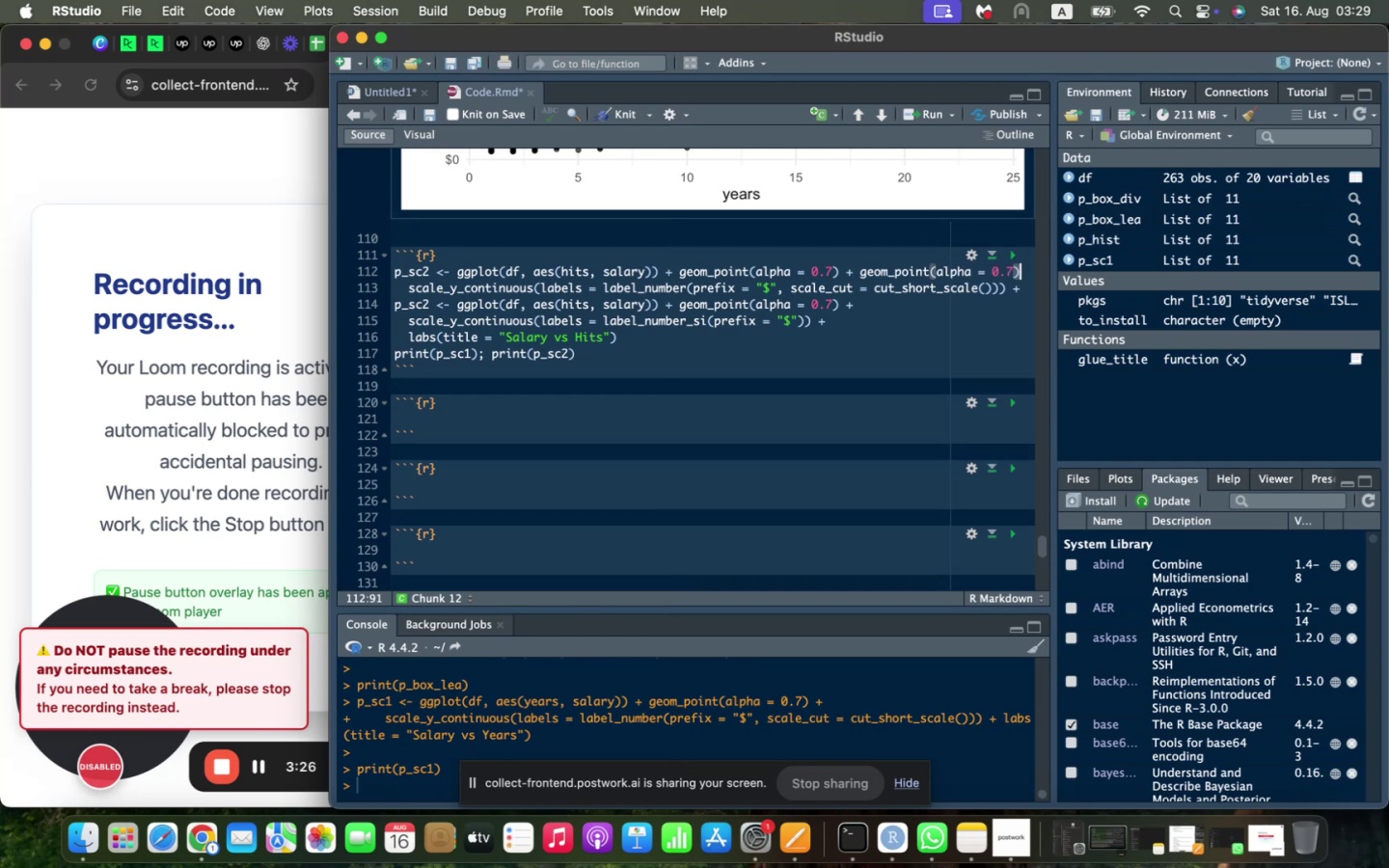 
key(Space)
 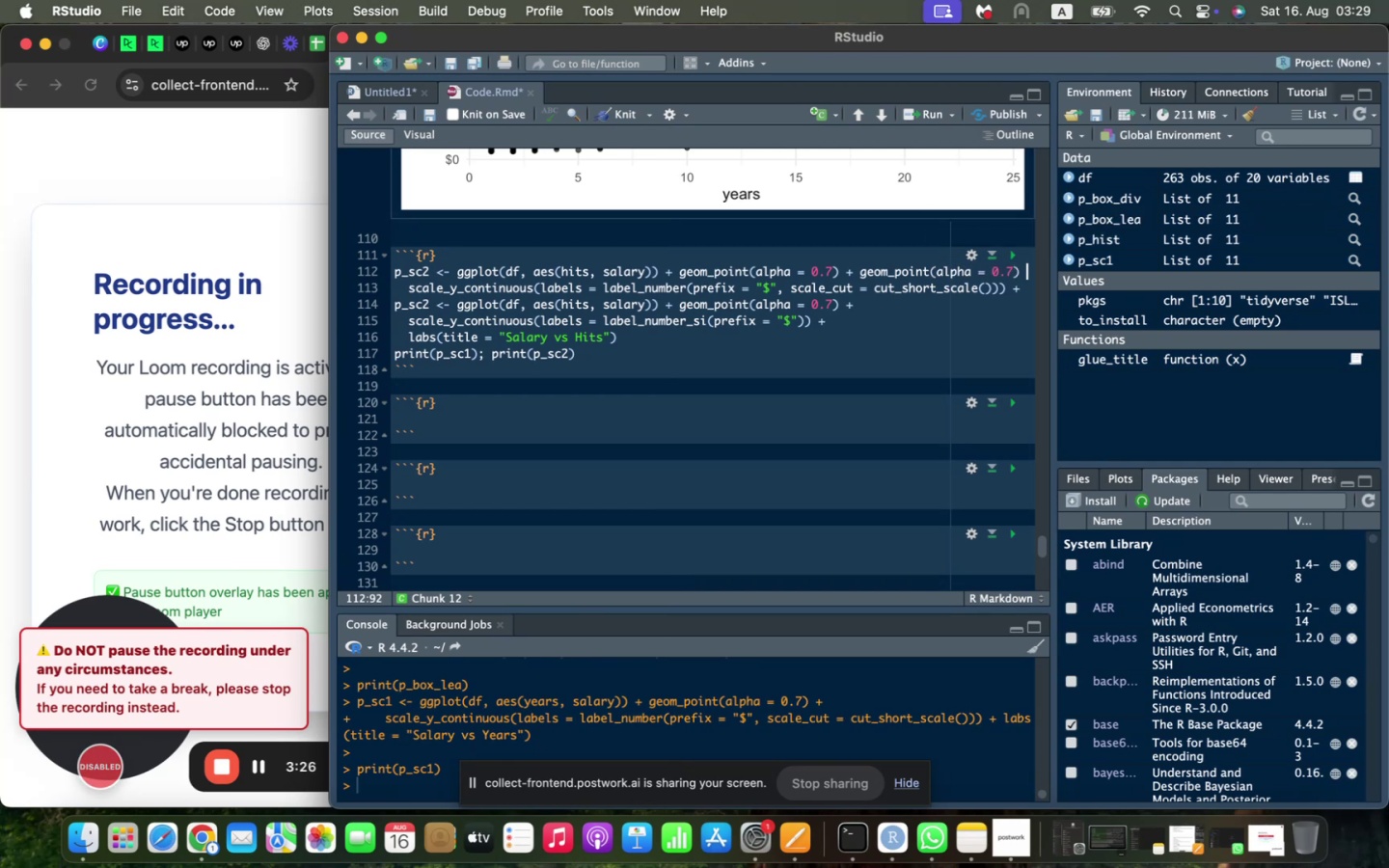 
key(Shift+Equal)
 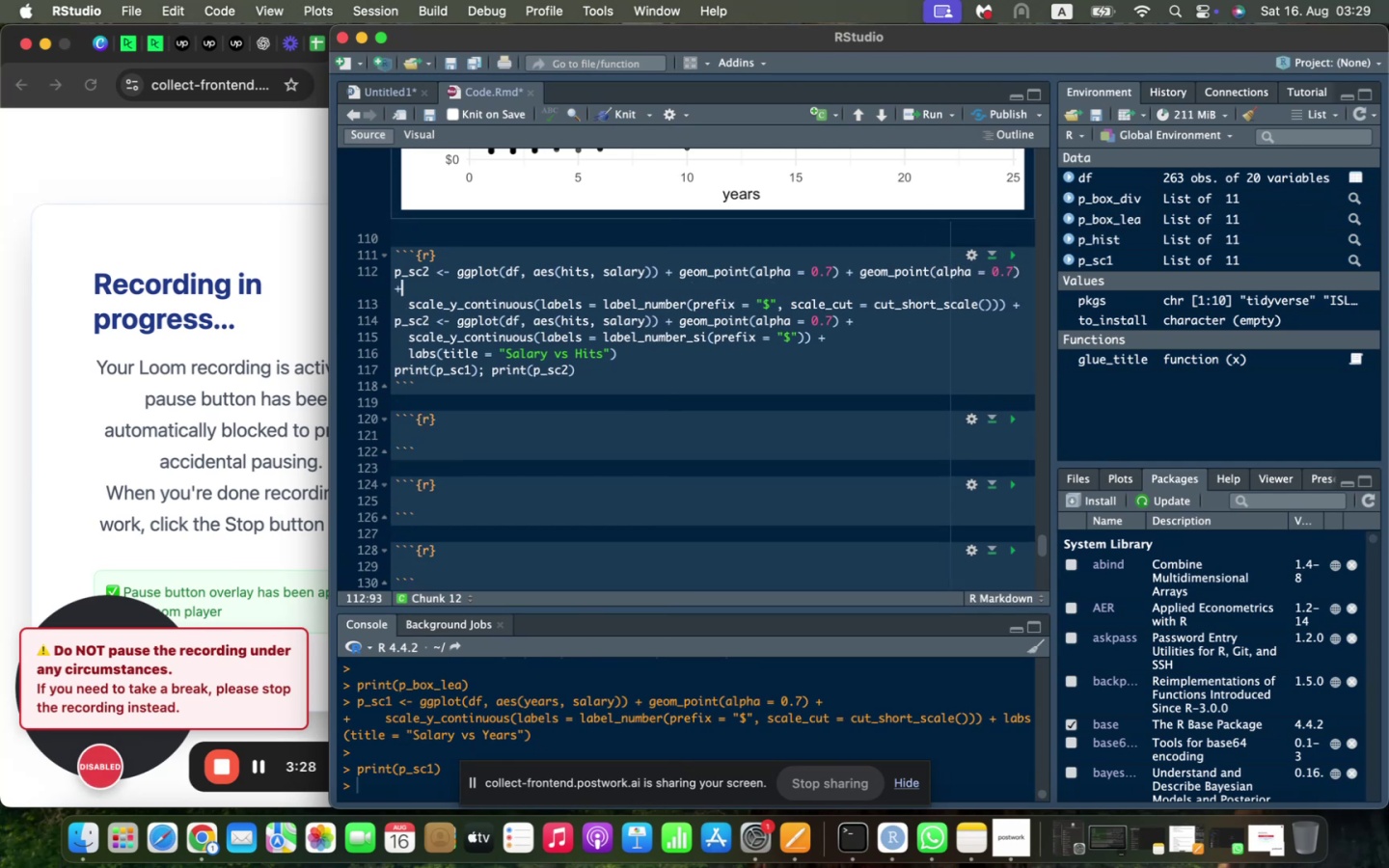 
key(ArrowDown)
 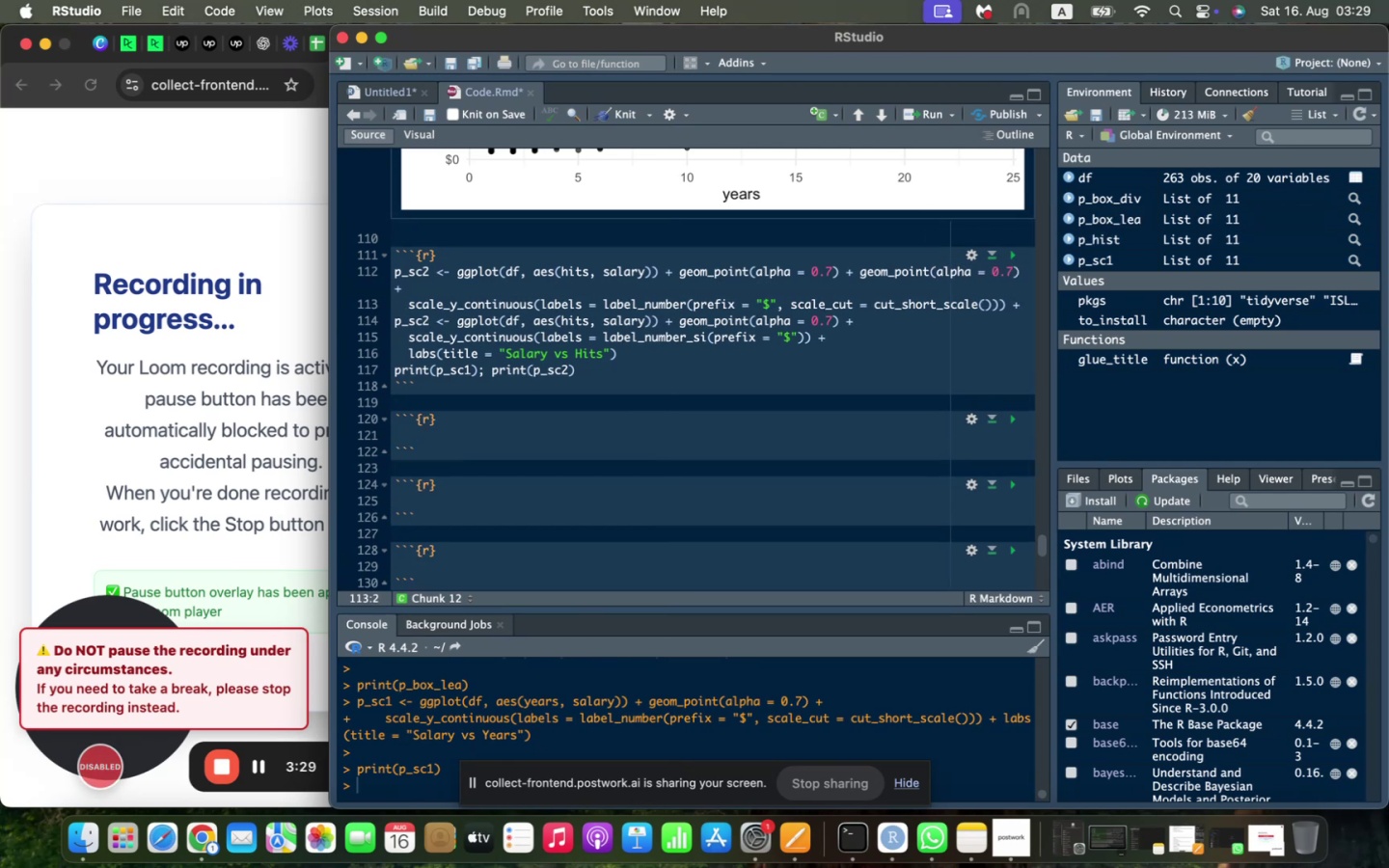 
key(ArrowRight)
 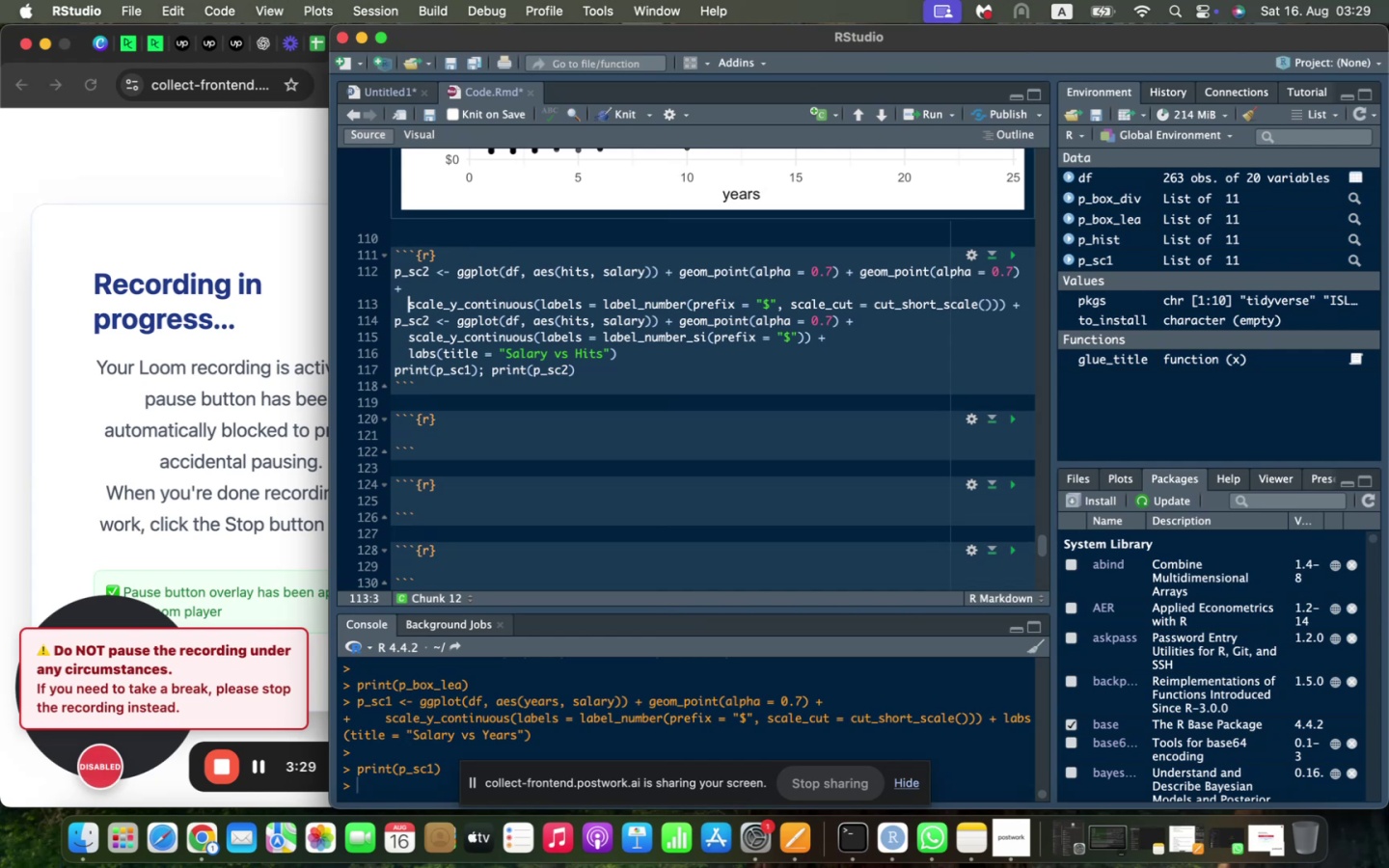 
key(Backspace)
 